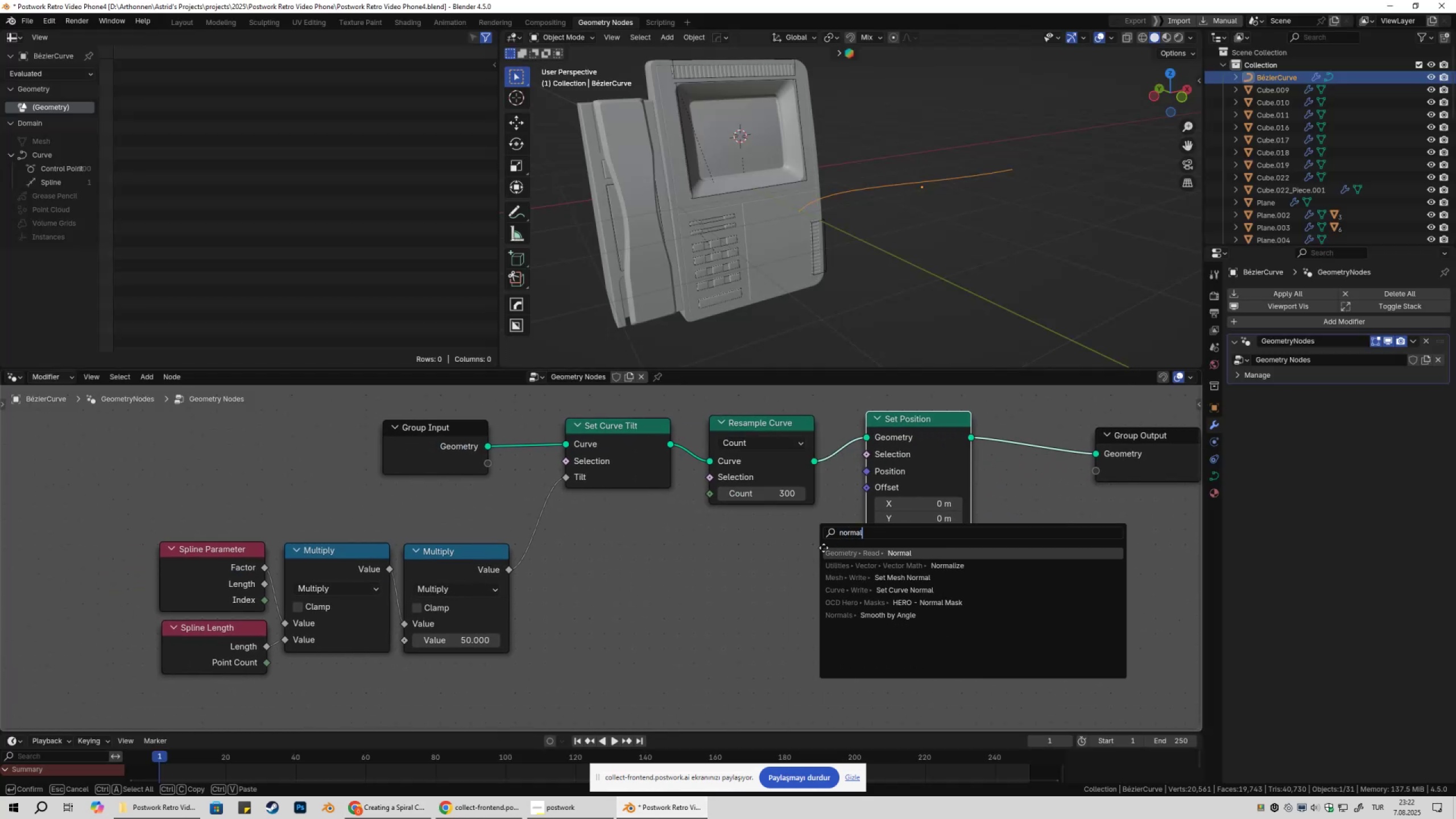 
double_click([614, 572])
 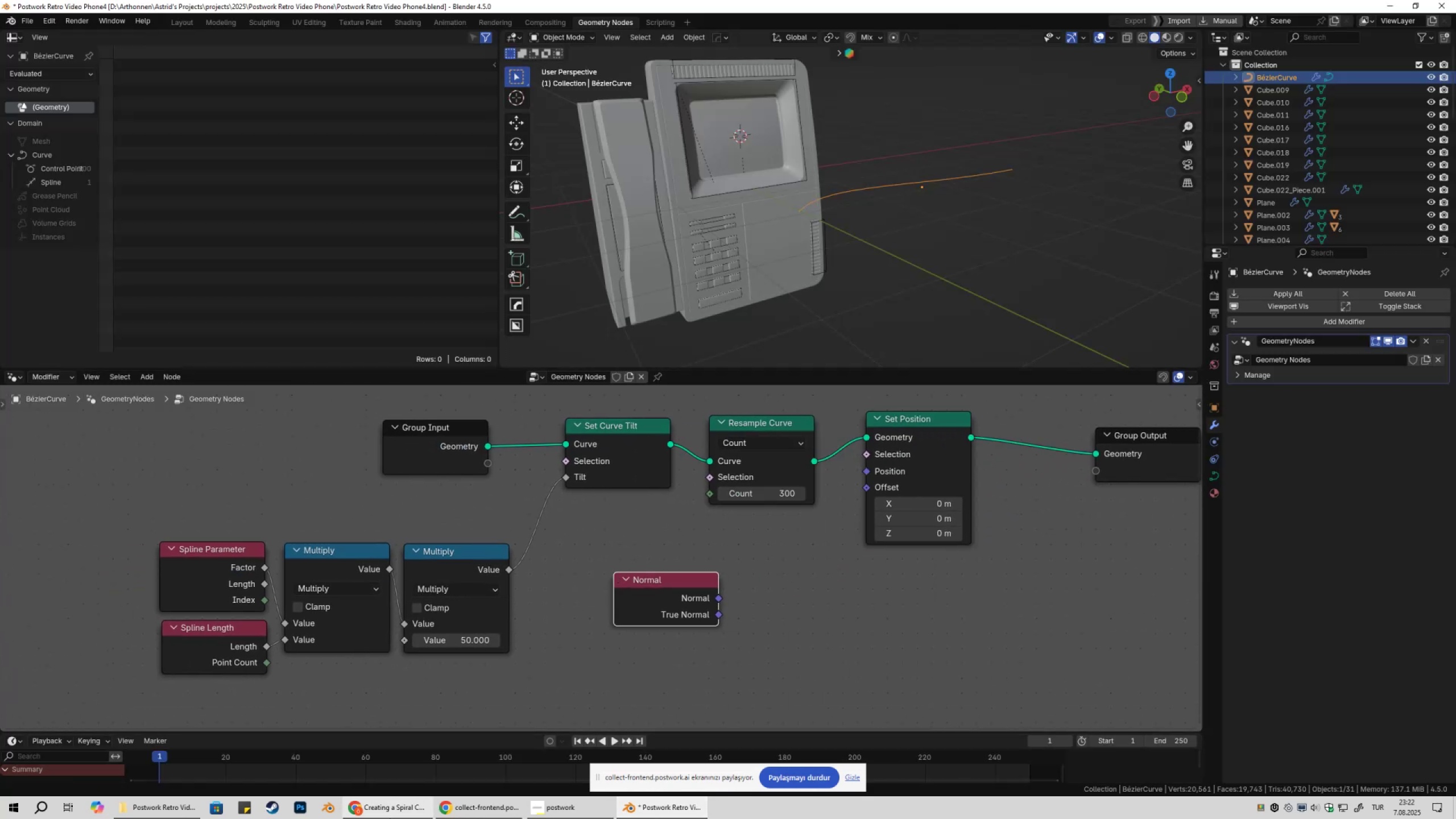 
left_click([388, 818])
 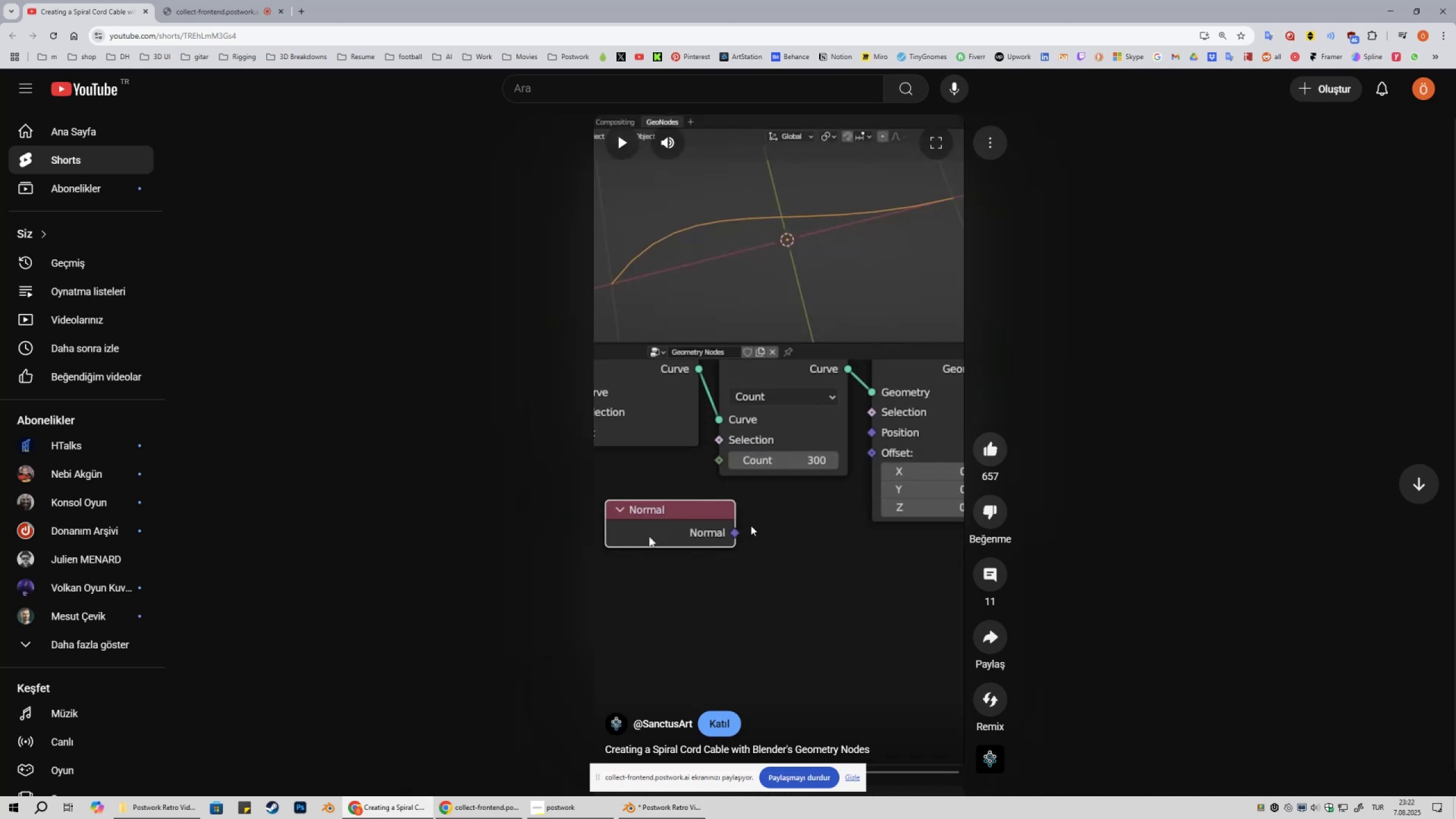 
left_click([751, 526])
 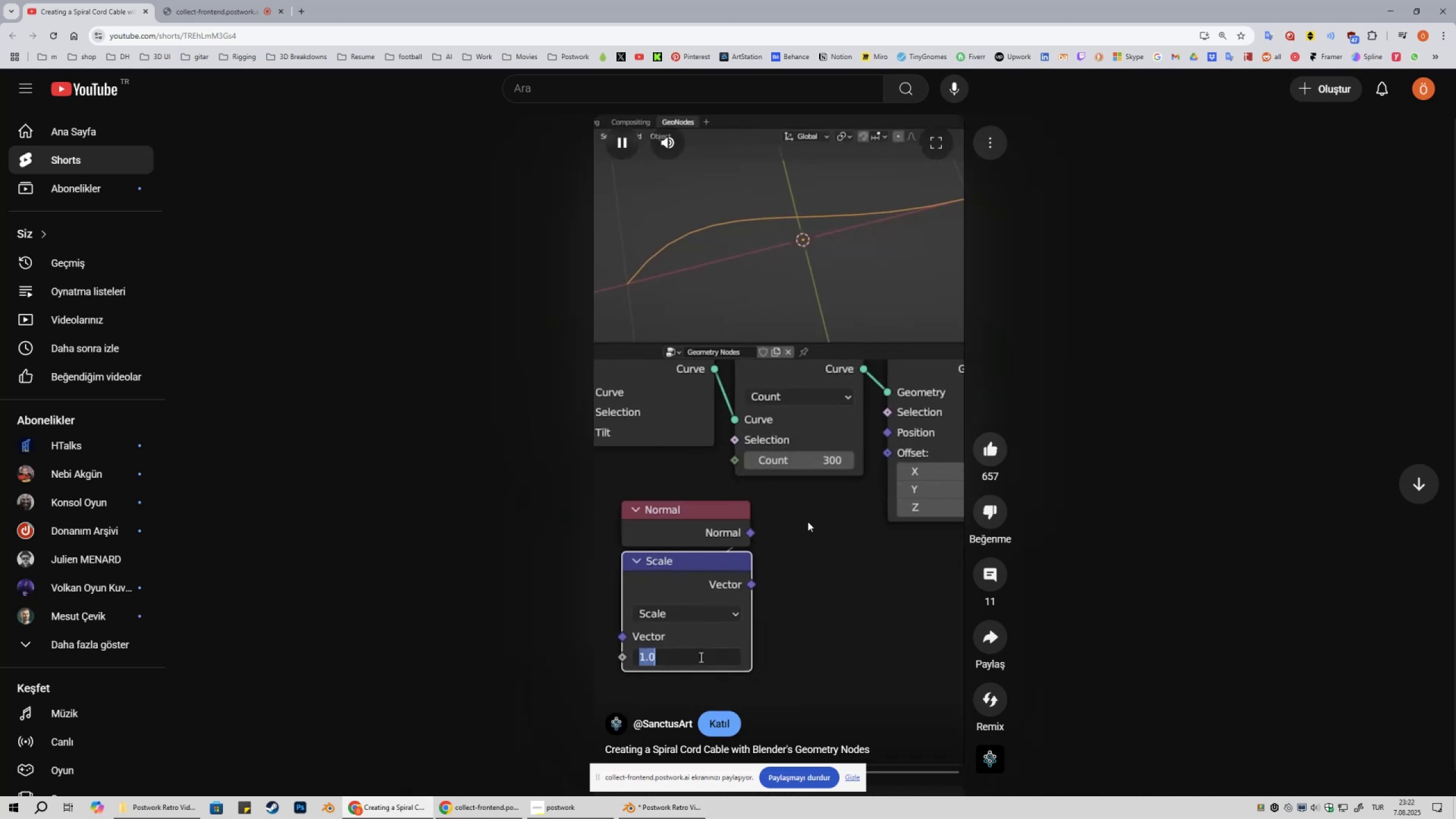 
left_click([808, 522])
 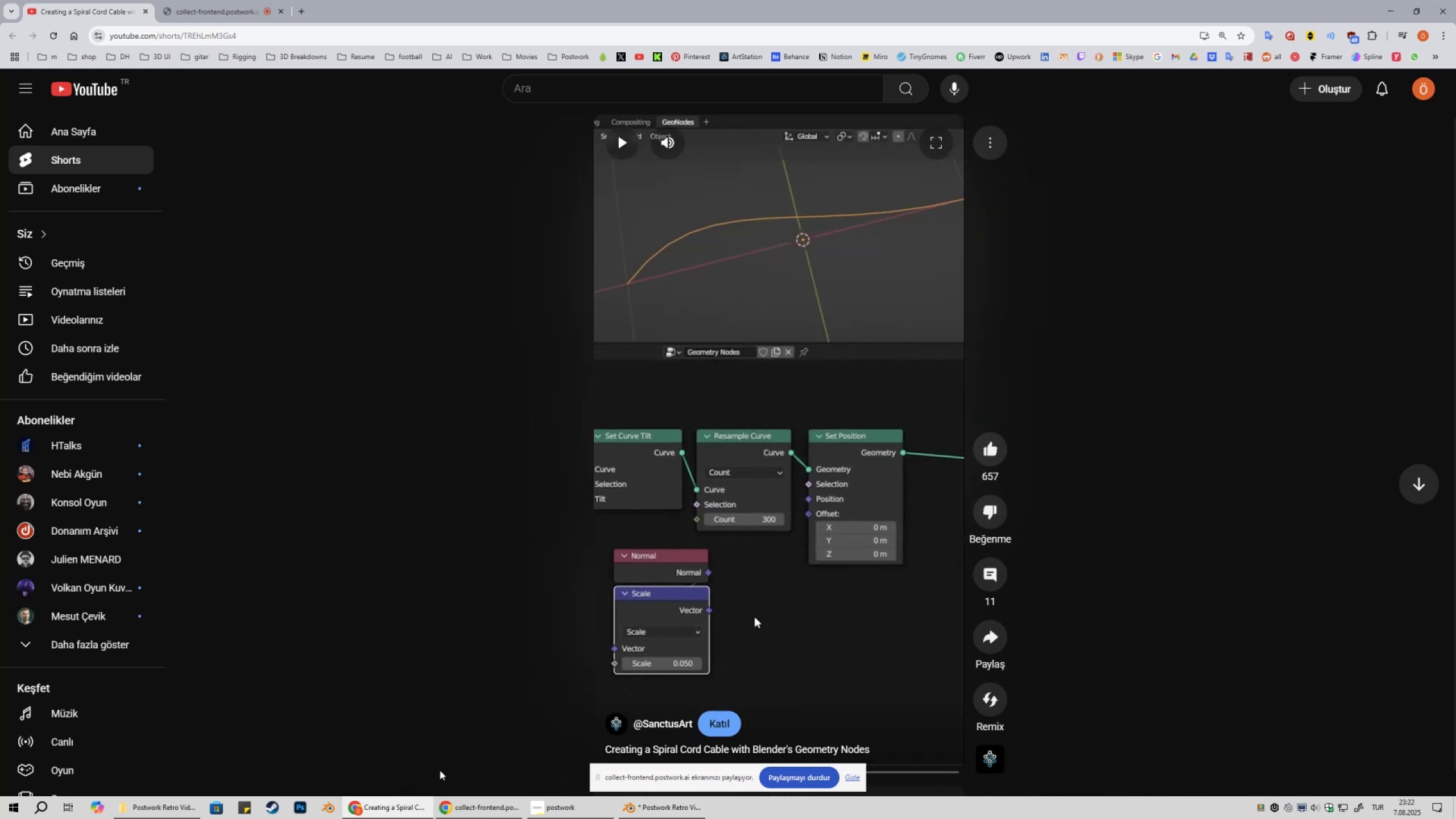 
left_click([391, 818])
 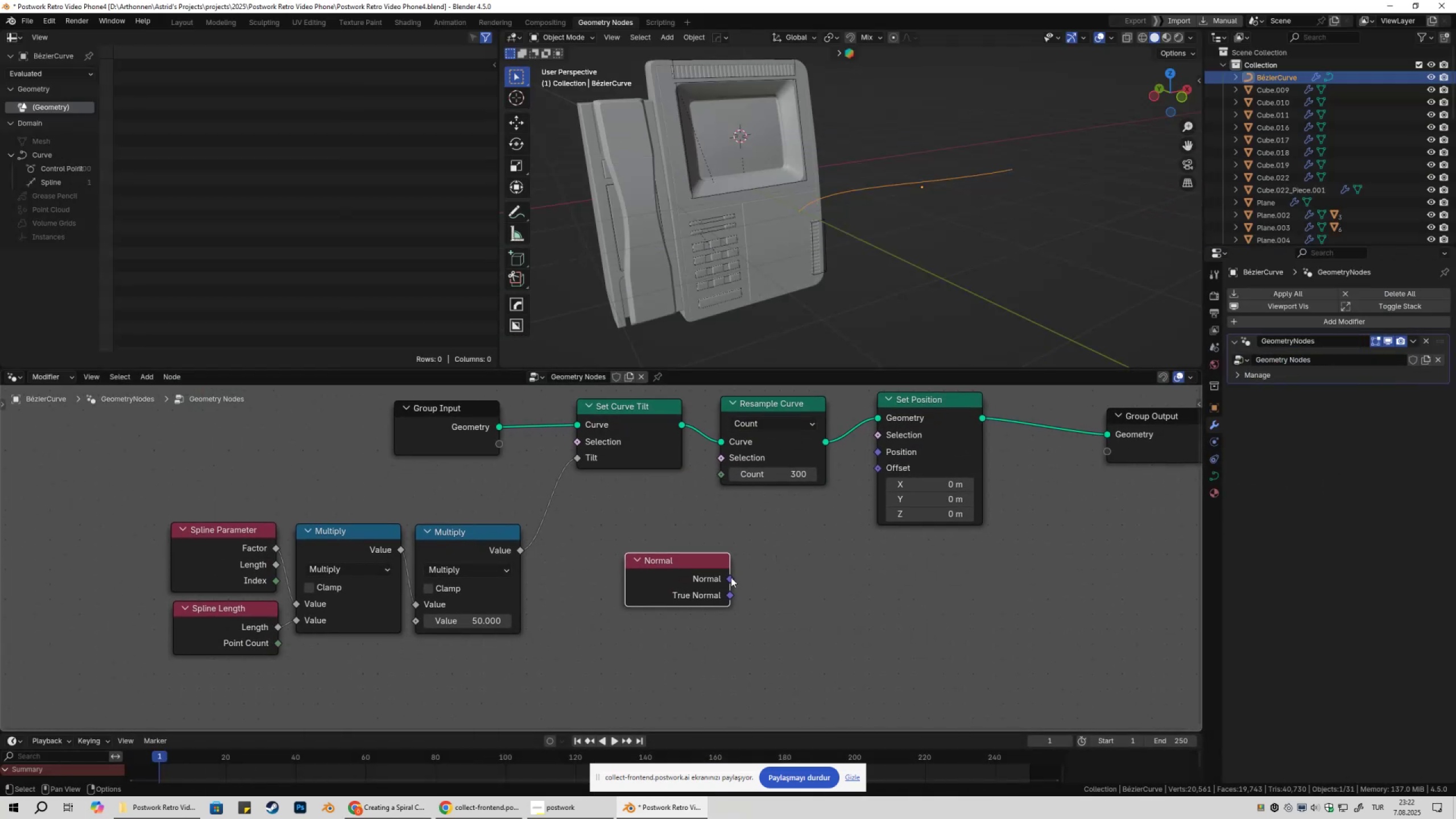 
left_click_drag(start_coordinate=[731, 577], to_coordinate=[779, 592])
 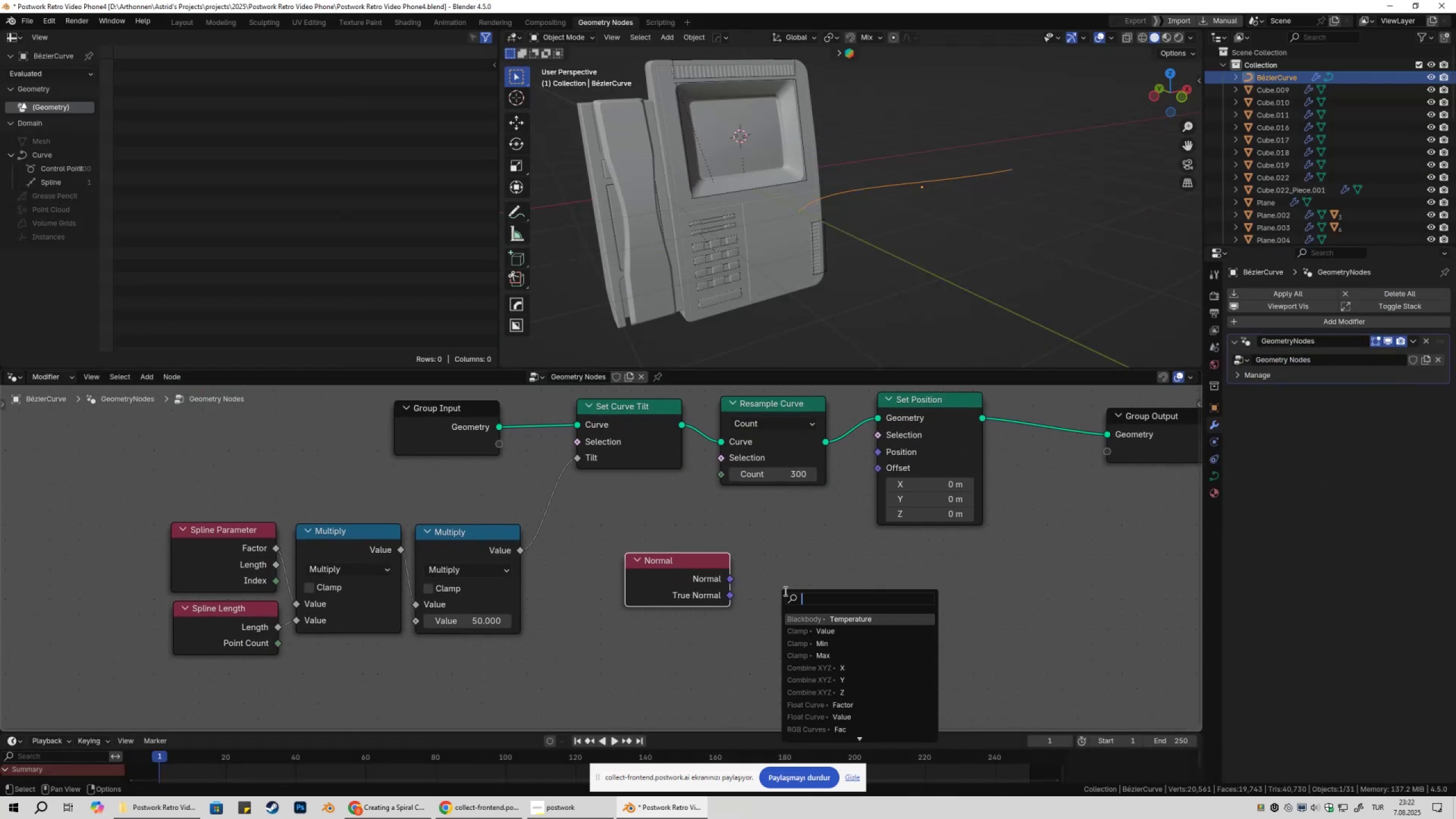 
type(sca)
 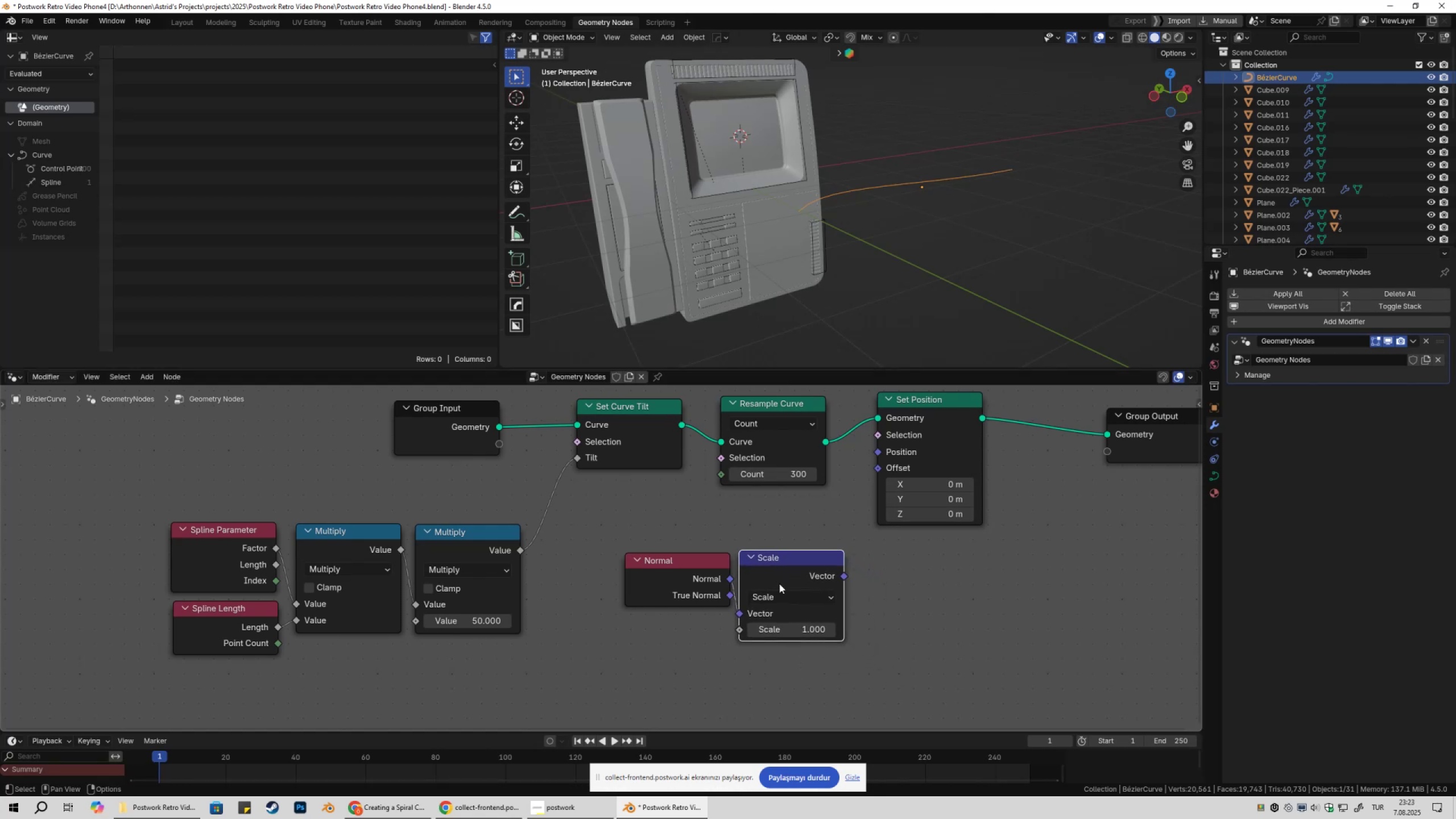 
double_click([803, 627])
 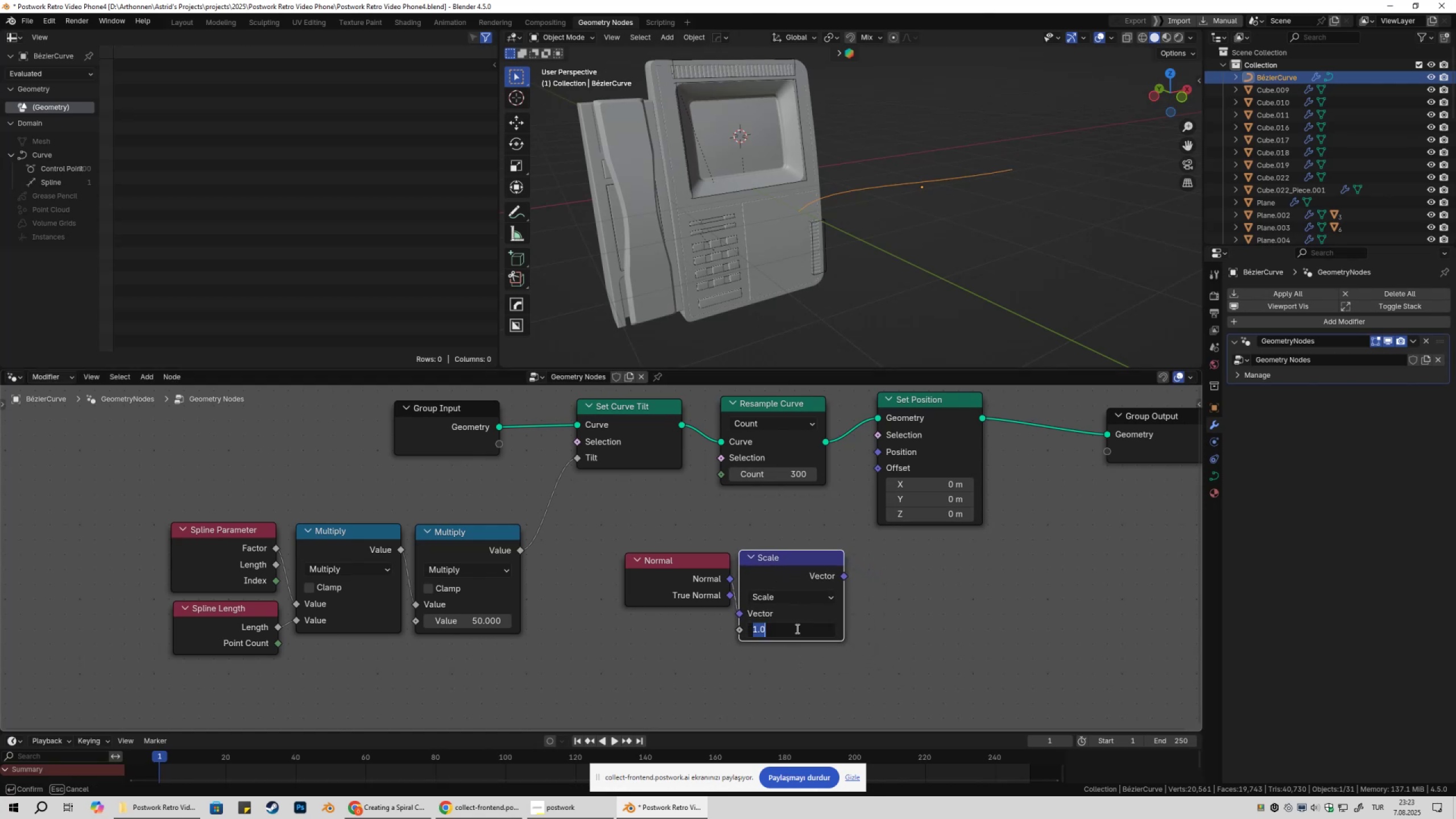 
key(NumpadDecimal)
 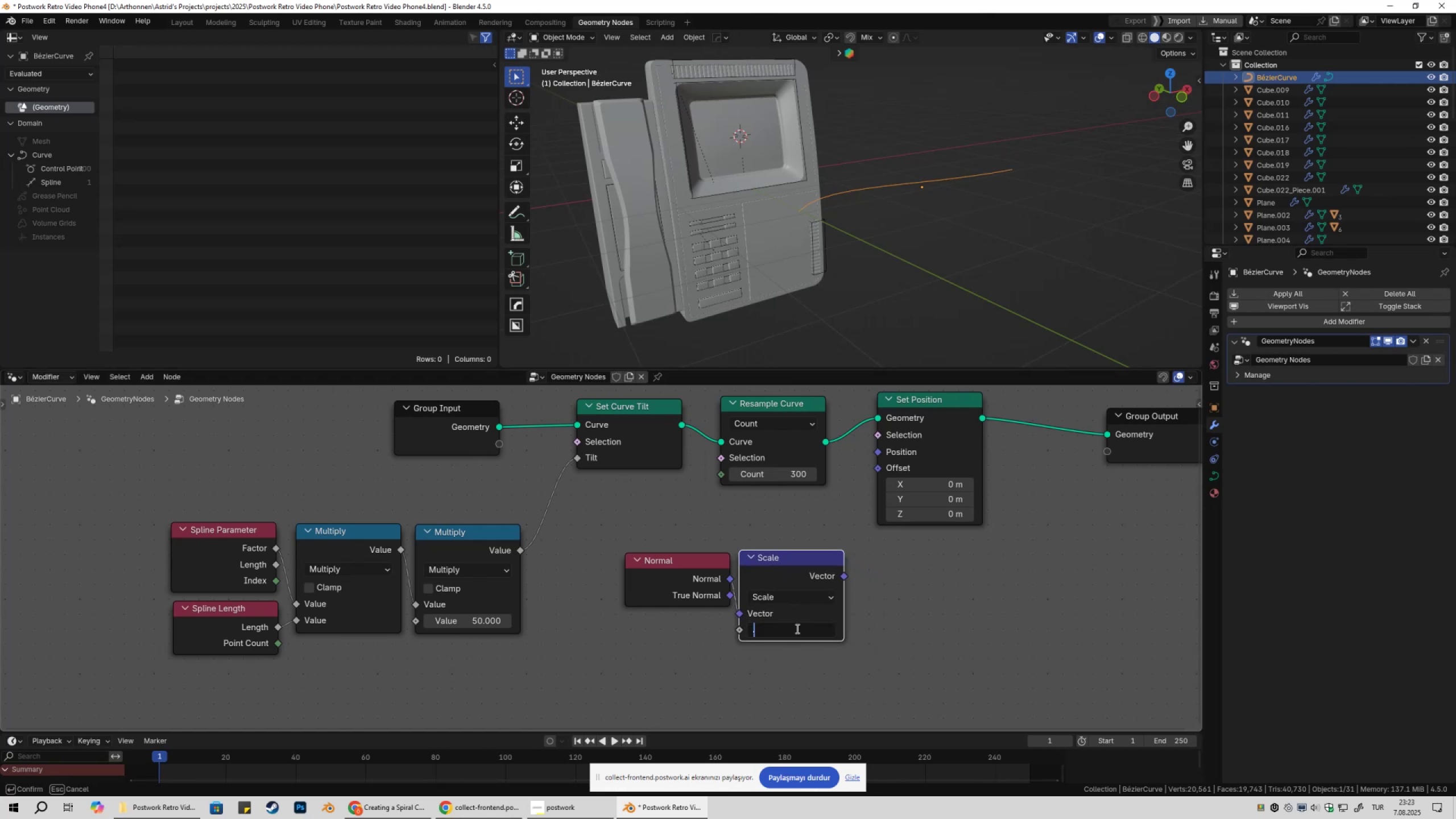 
key(Numpad0)
 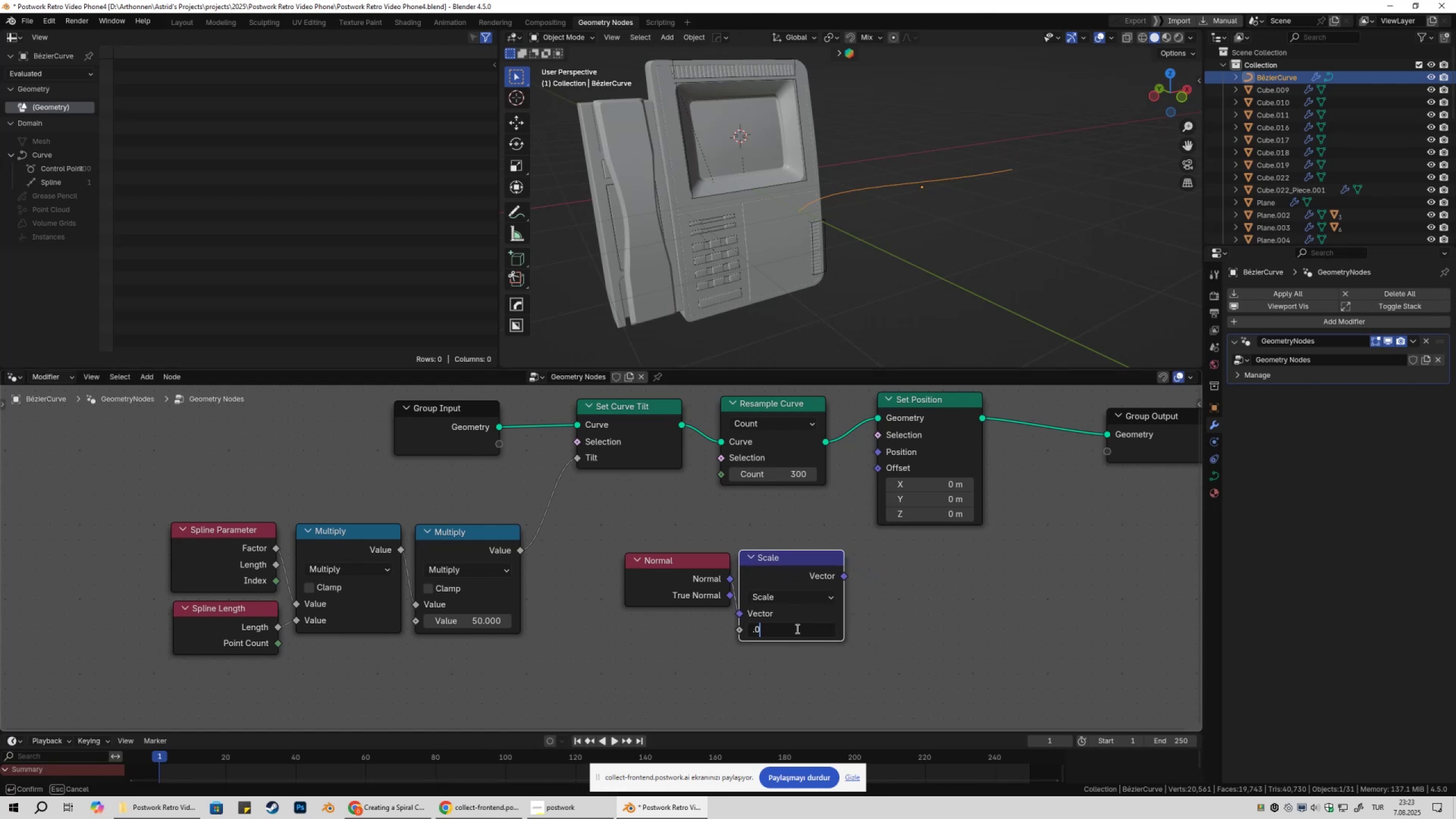 
key(Numpad5)
 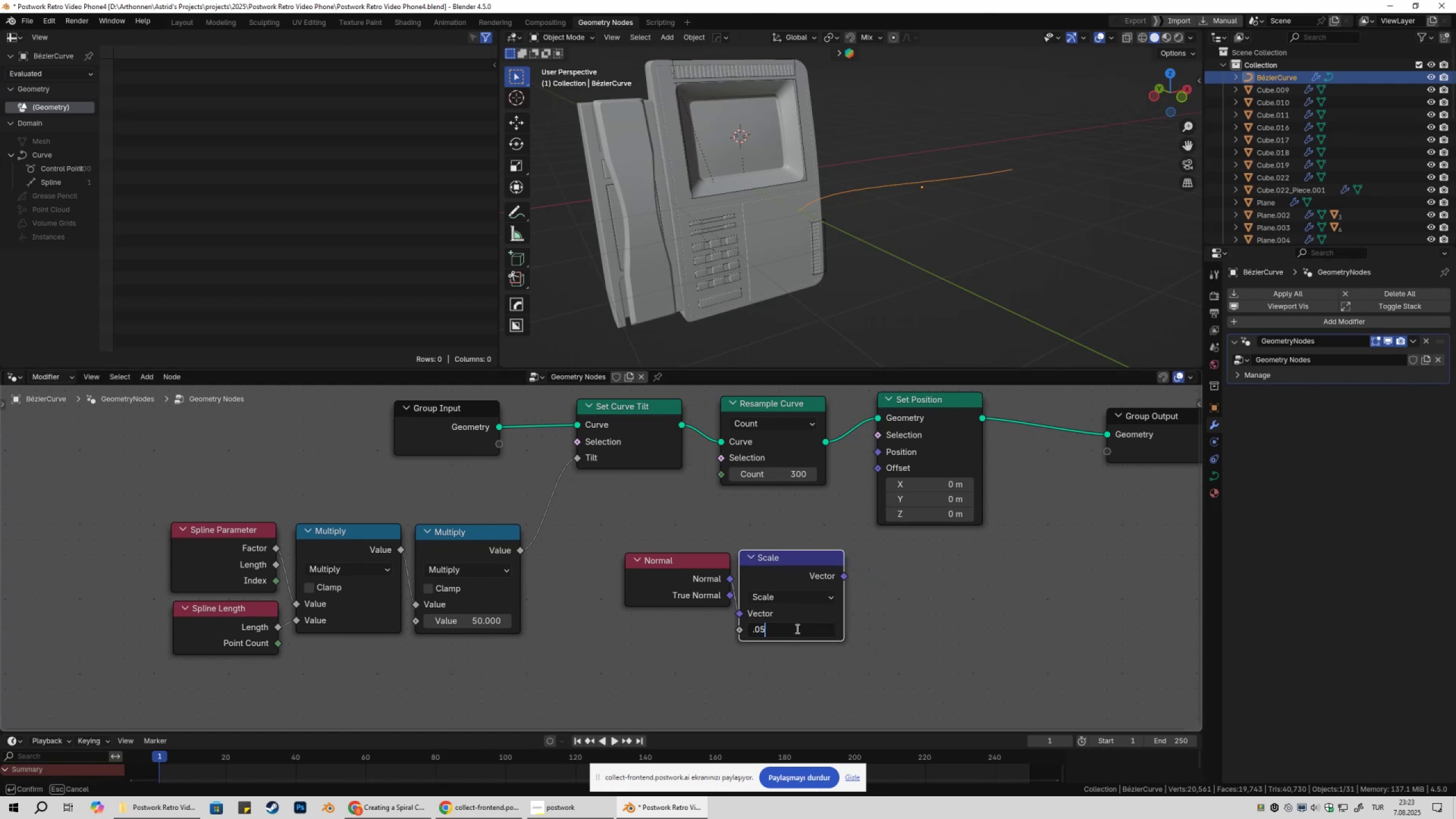 
key(Numpad0)
 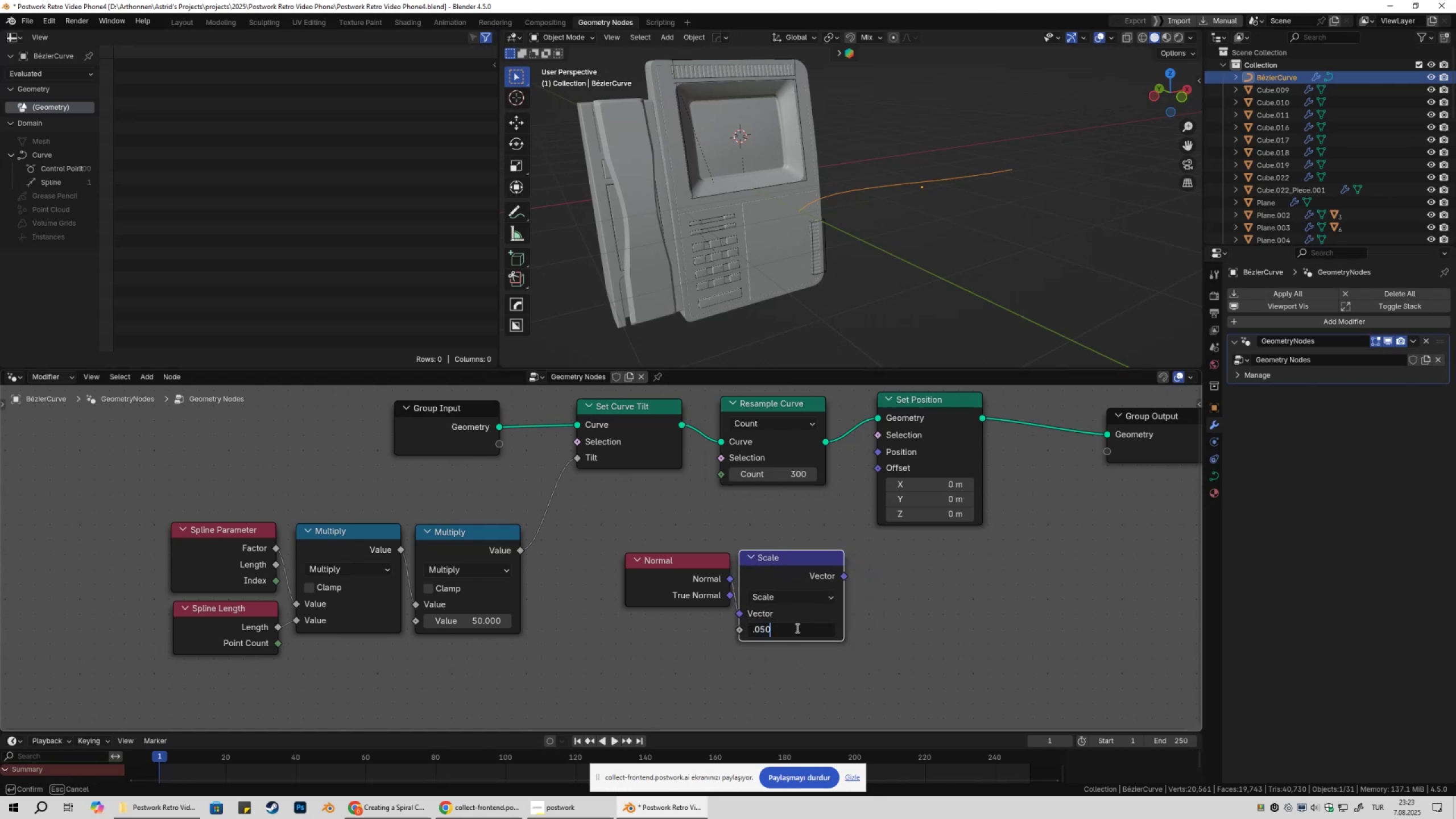 
key(NumpadEnter)
 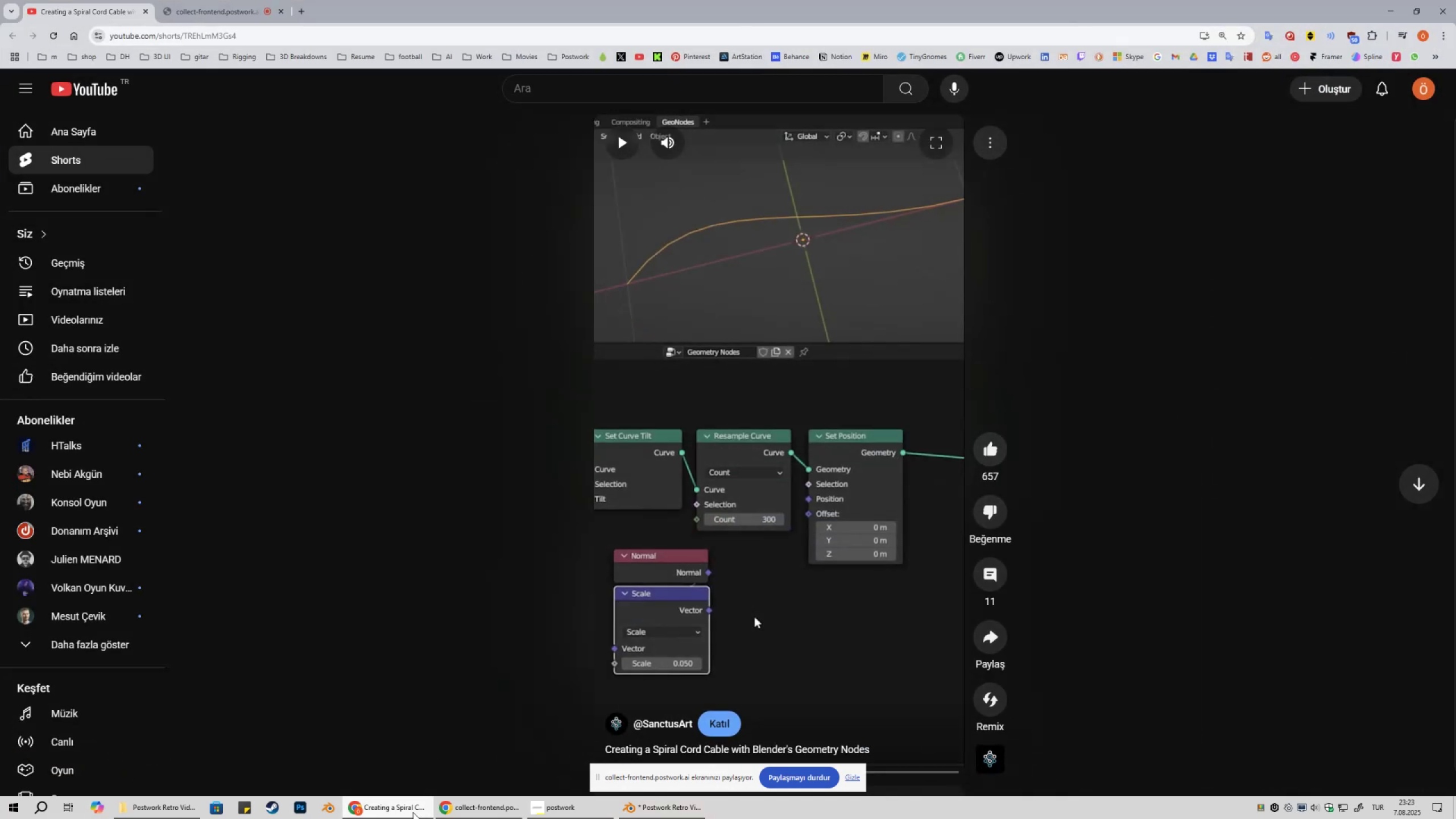 
left_click([800, 565])
 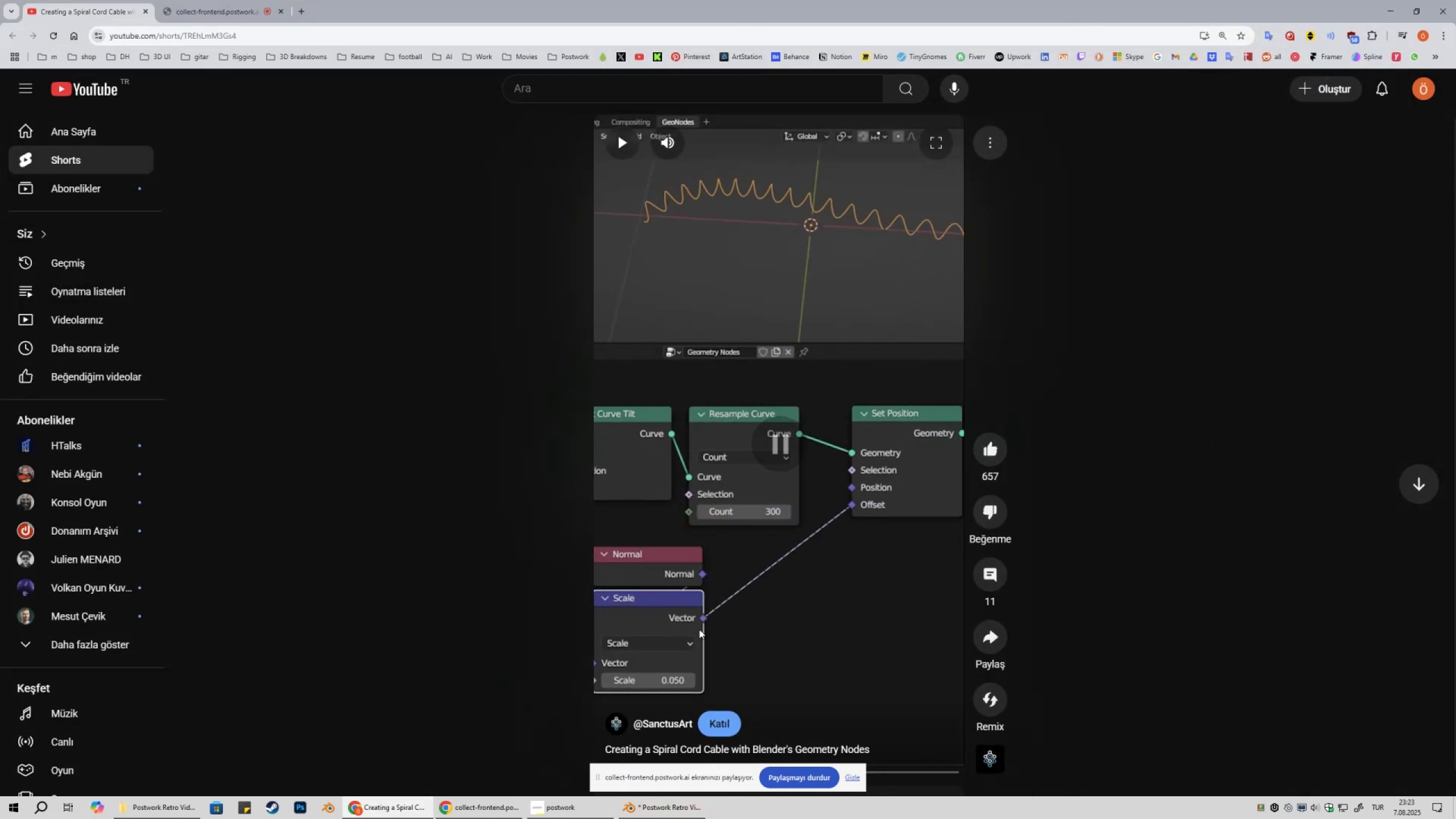 
left_click([408, 818])
 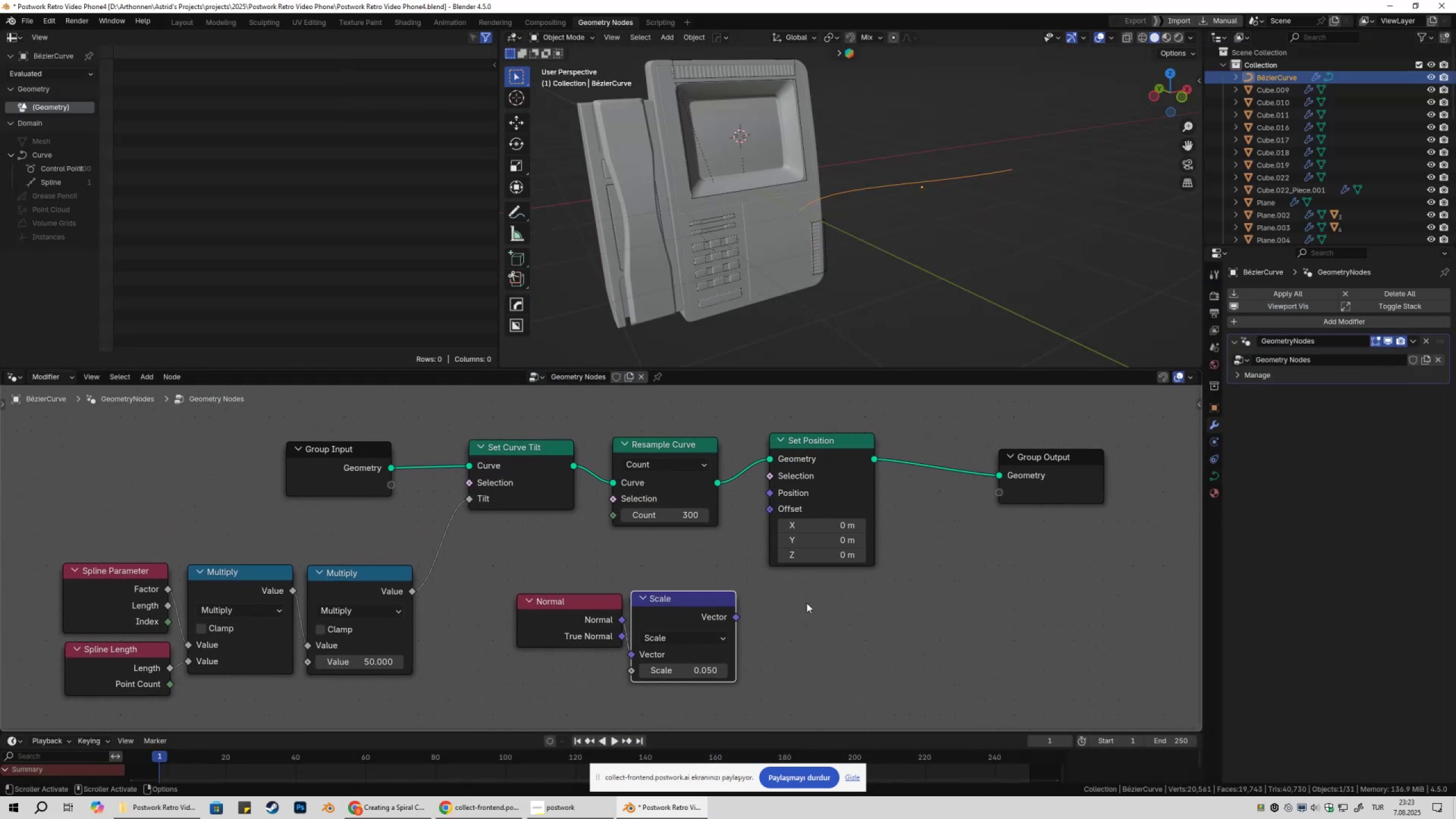 
left_click_drag(start_coordinate=[732, 617], to_coordinate=[776, 512])
 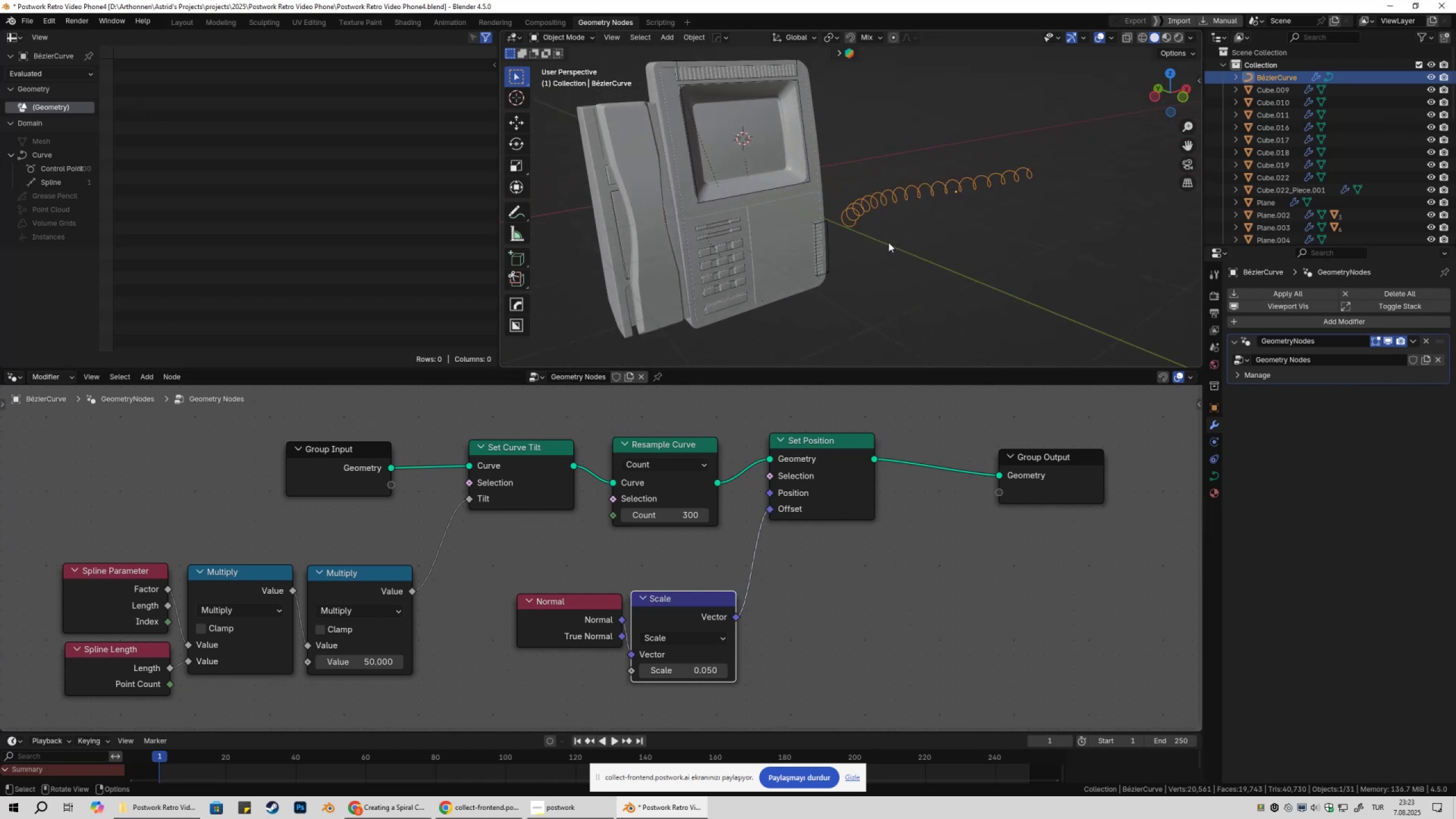 
left_click_drag(start_coordinate=[536, 573], to_coordinate=[686, 654])
 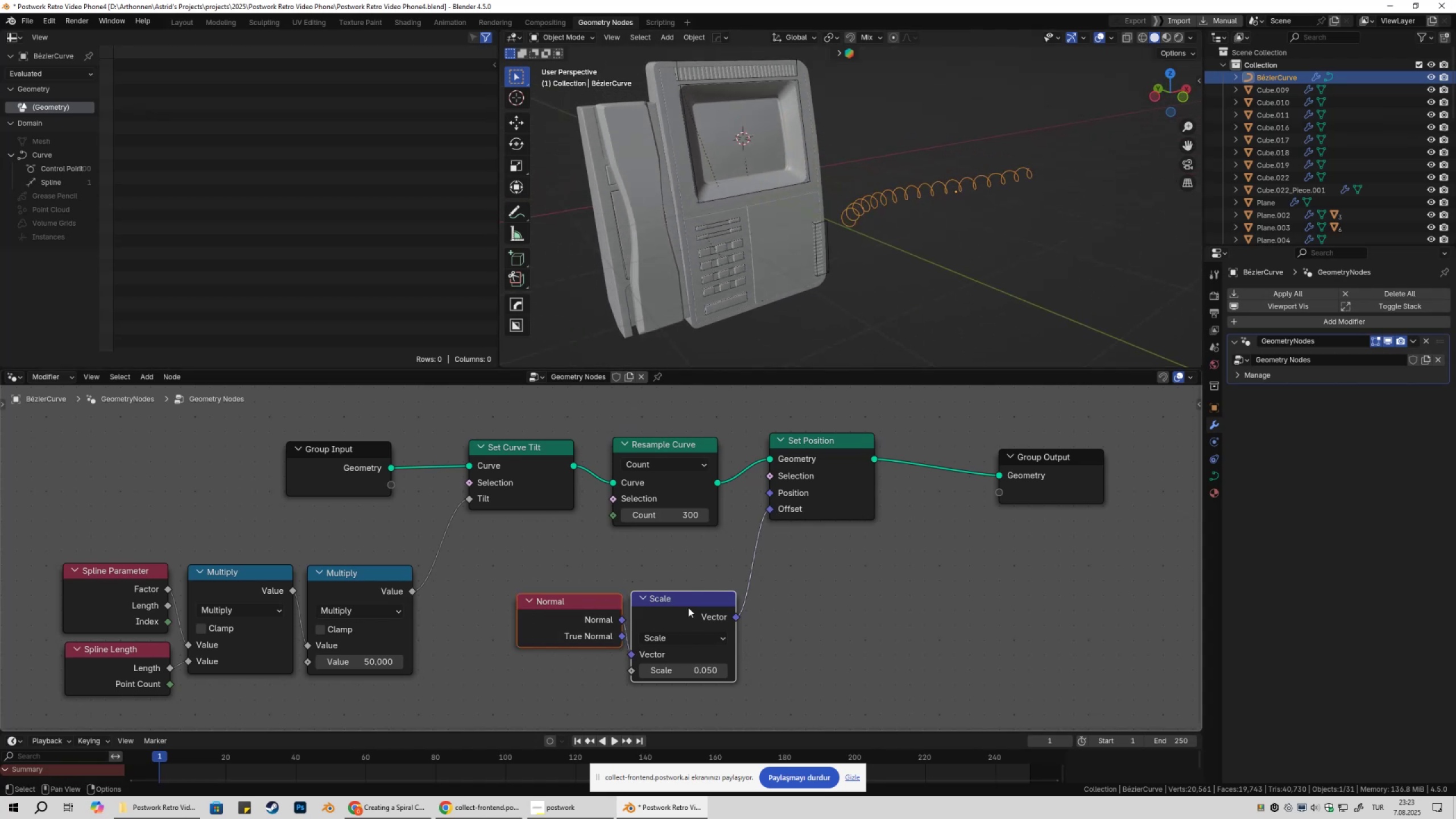 
left_click_drag(start_coordinate=[686, 603], to_coordinate=[660, 582])
 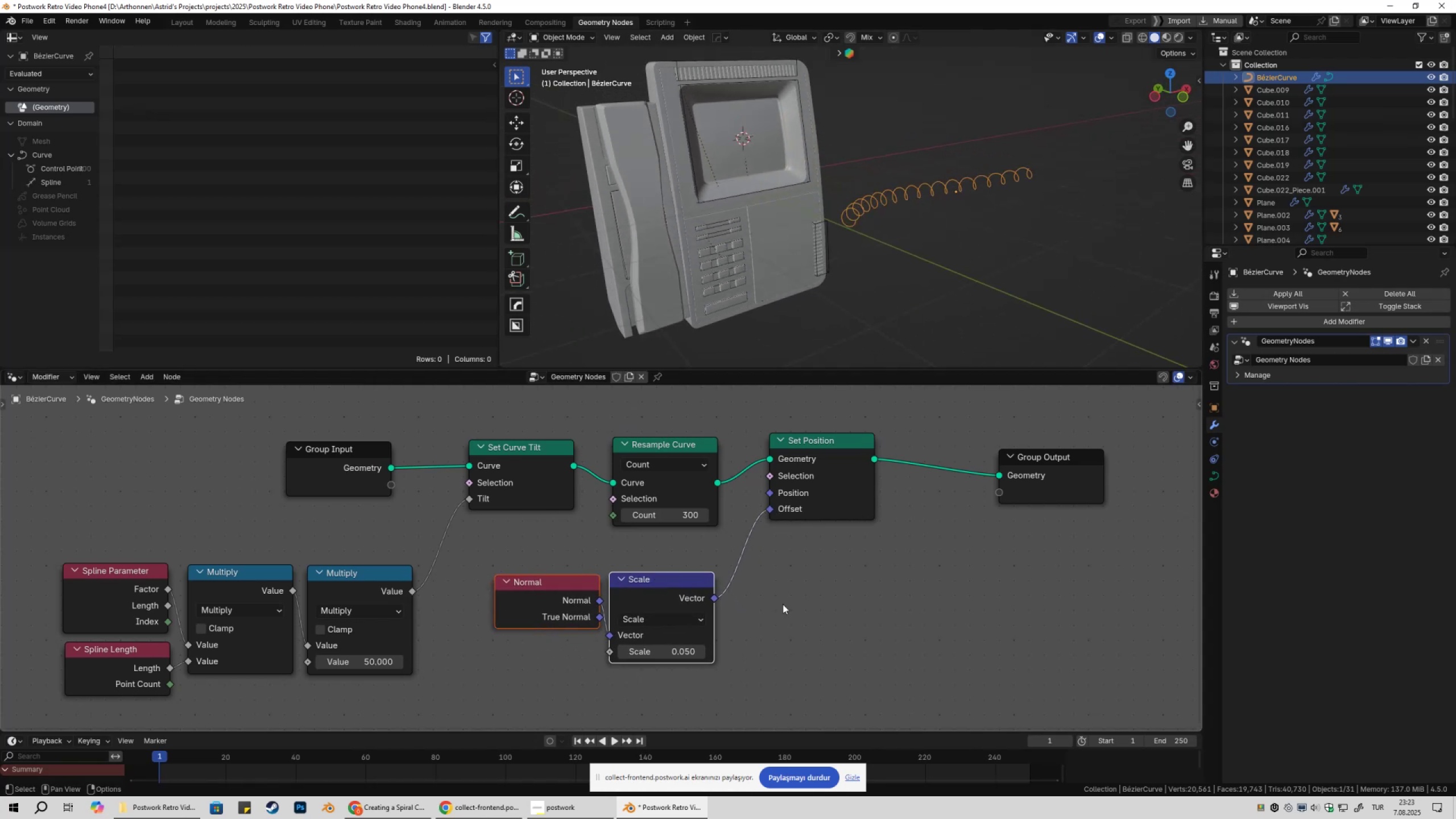 
triple_click([783, 604])
 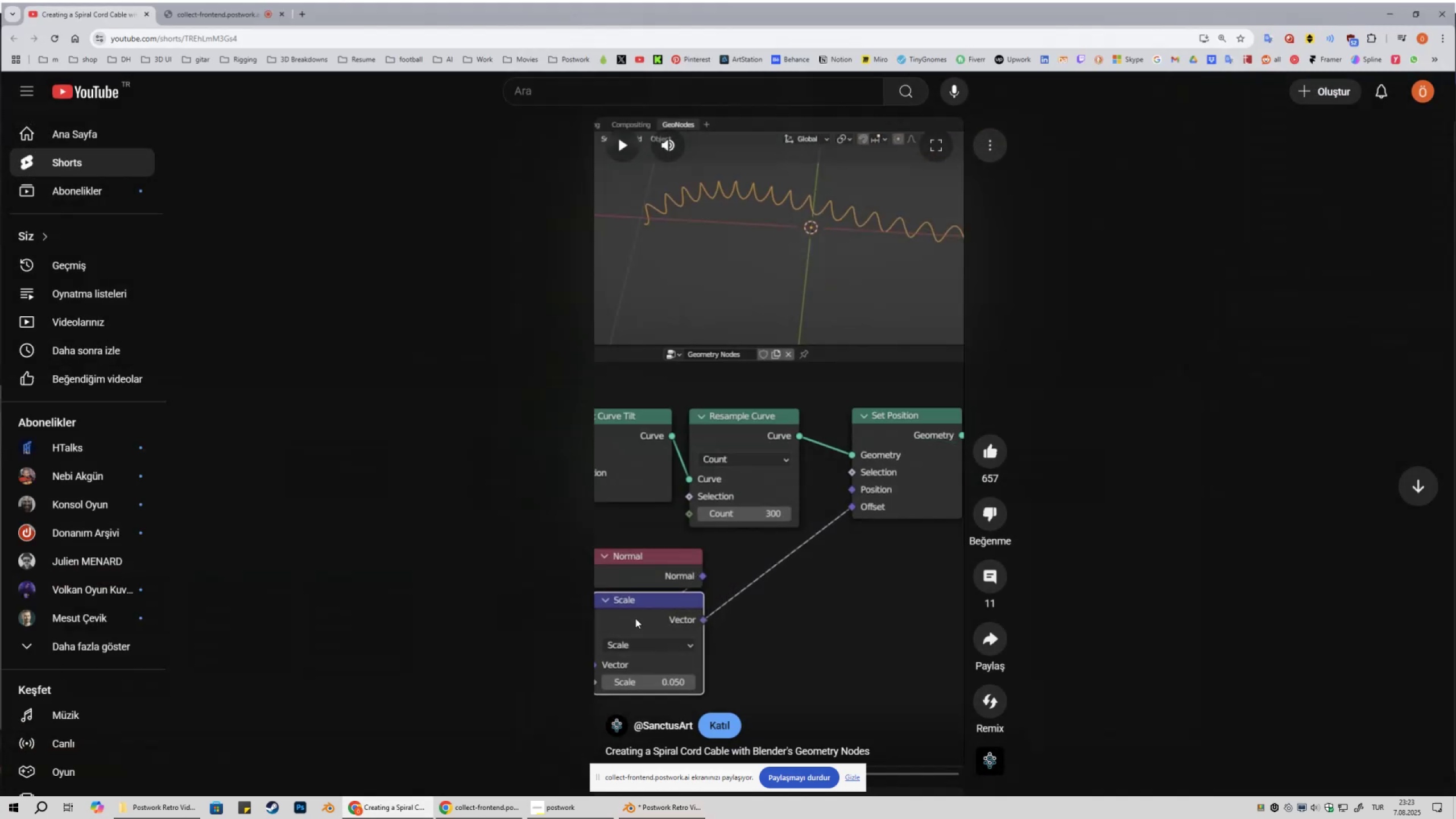 
double_click([763, 512])
 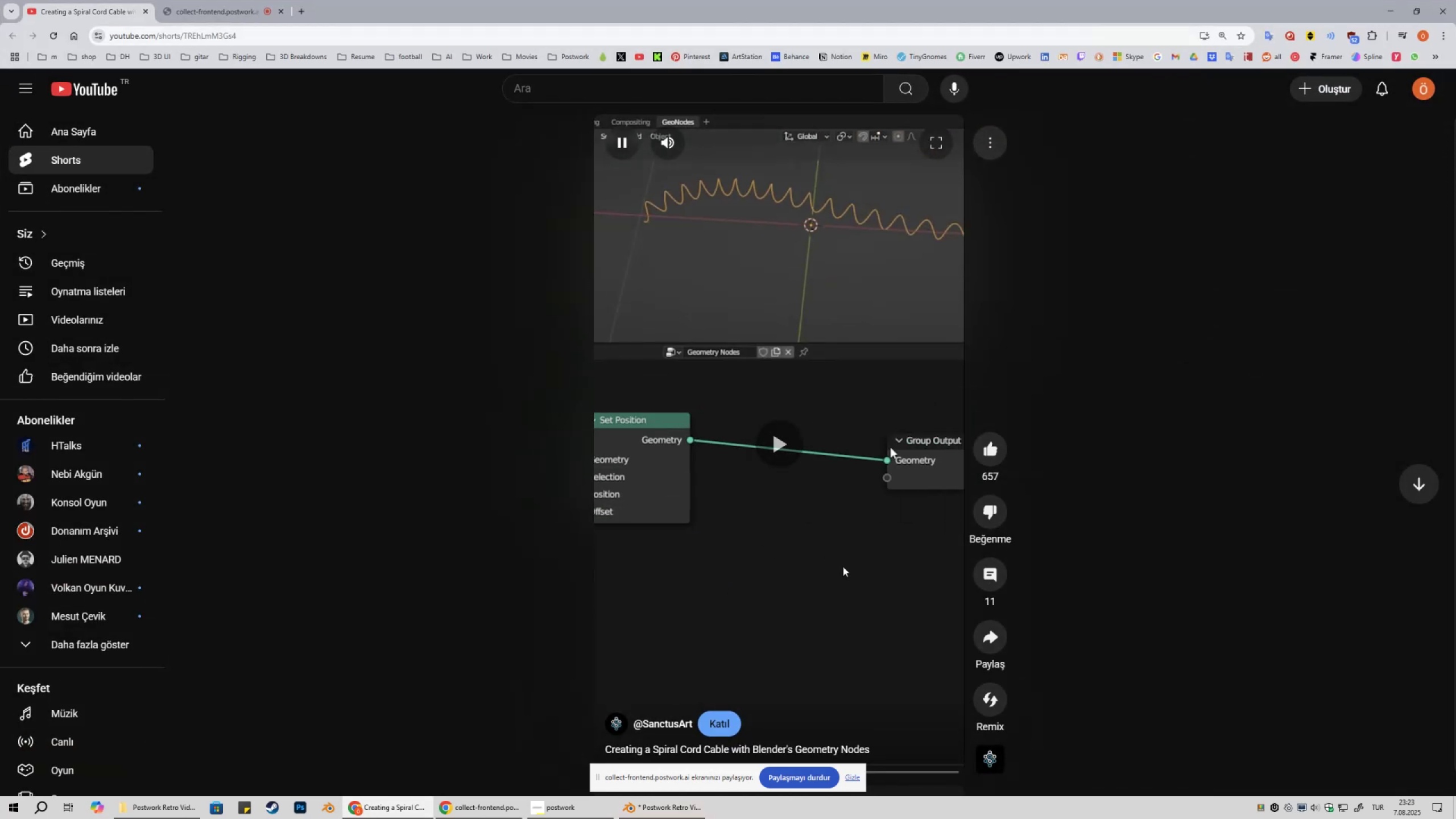 
mouse_move([847, 556])
 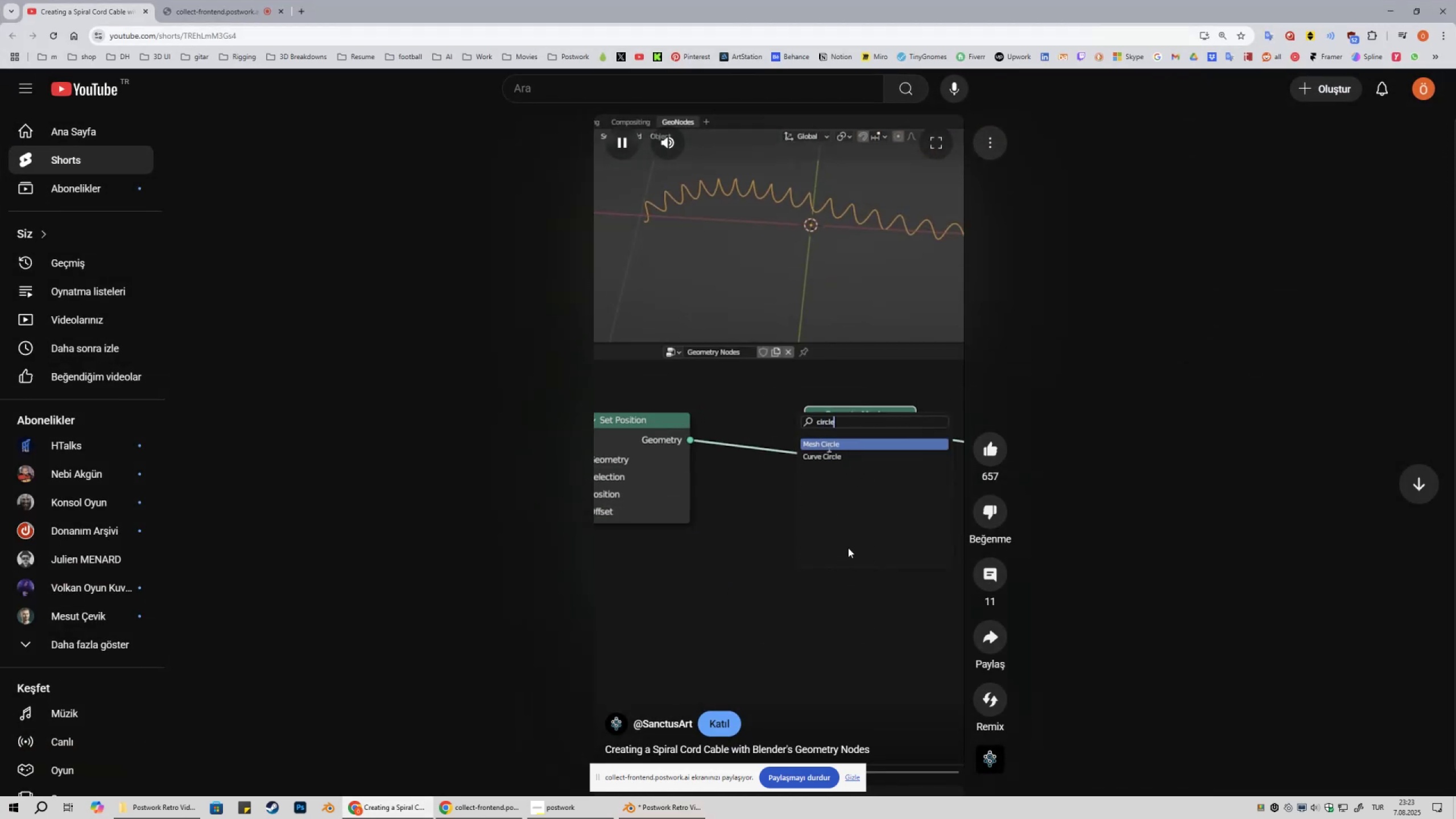 
left_click([848, 548])
 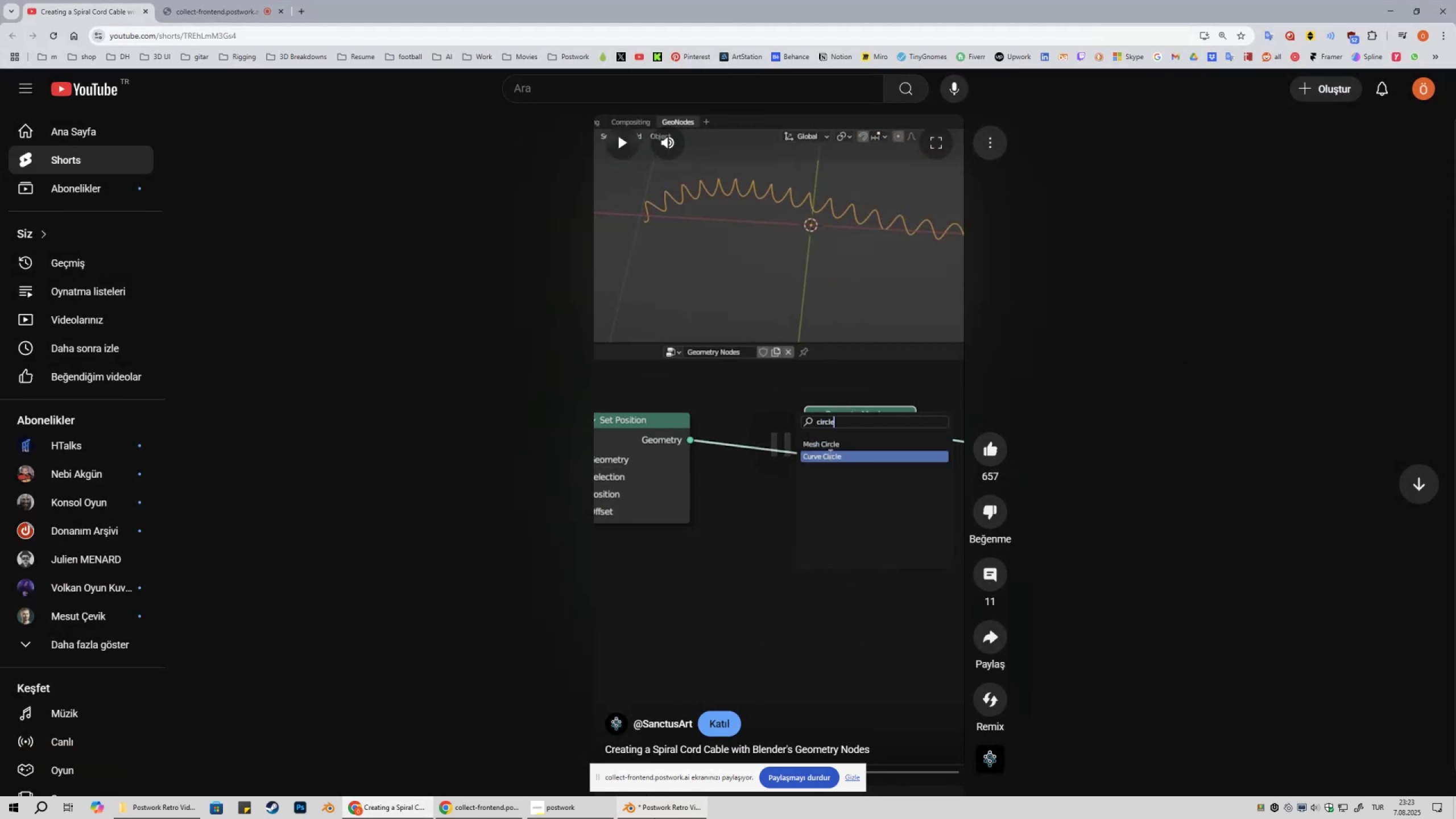 
left_click([651, 818])
 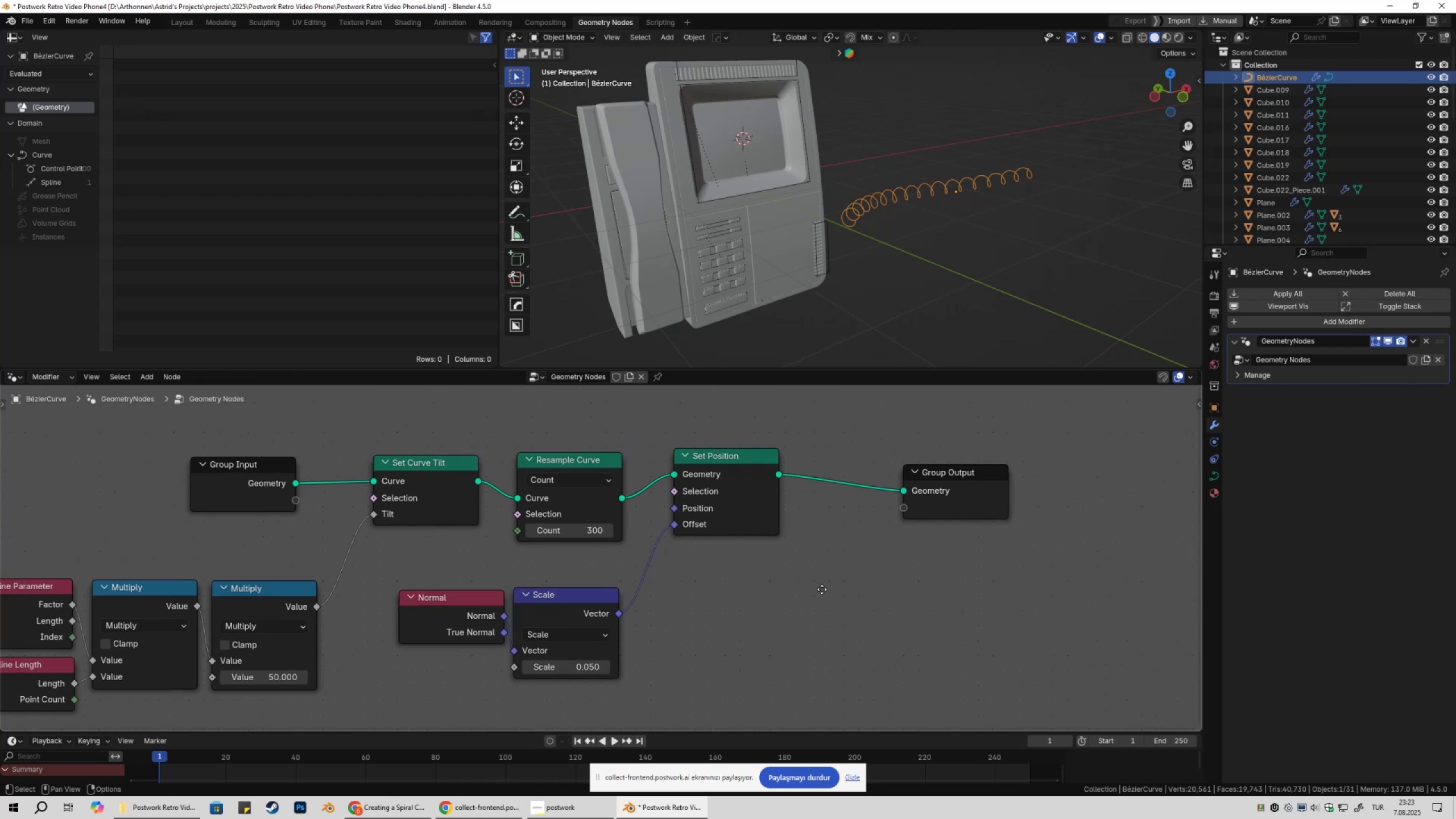 
scroll: coordinate [760, 597], scroll_direction: down, amount: 2.0
 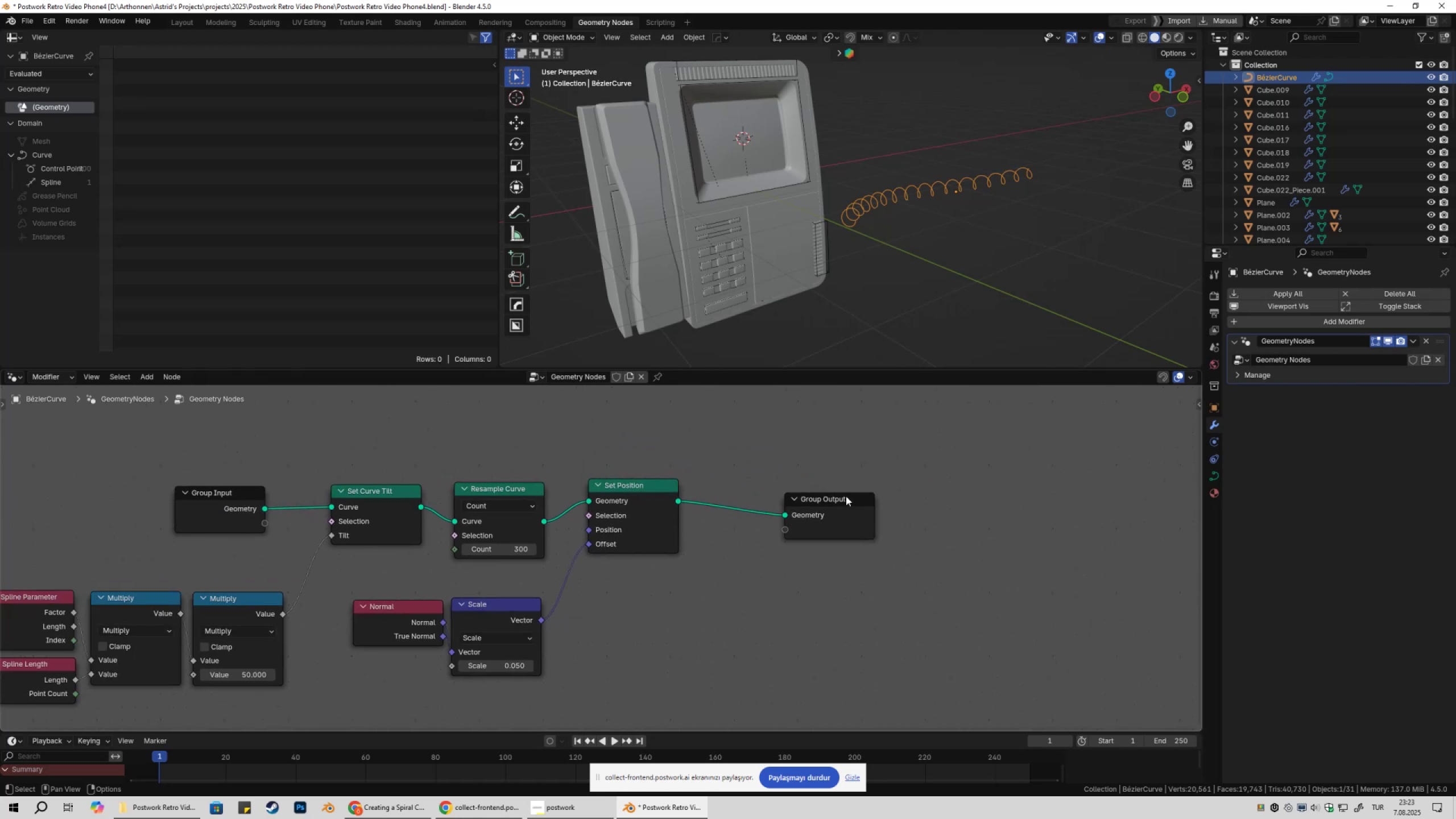 
left_click([846, 496])
 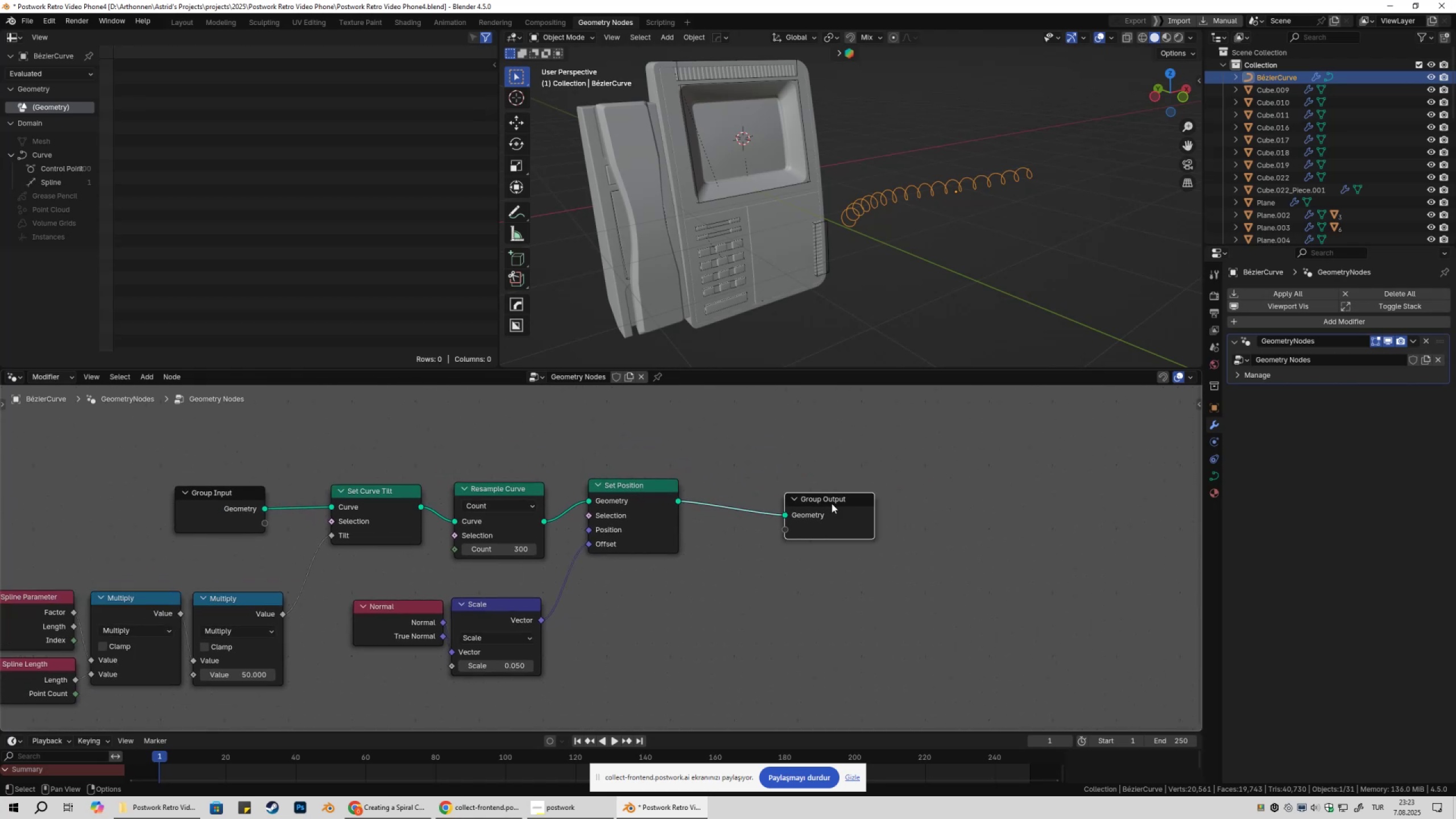 
key(G)
 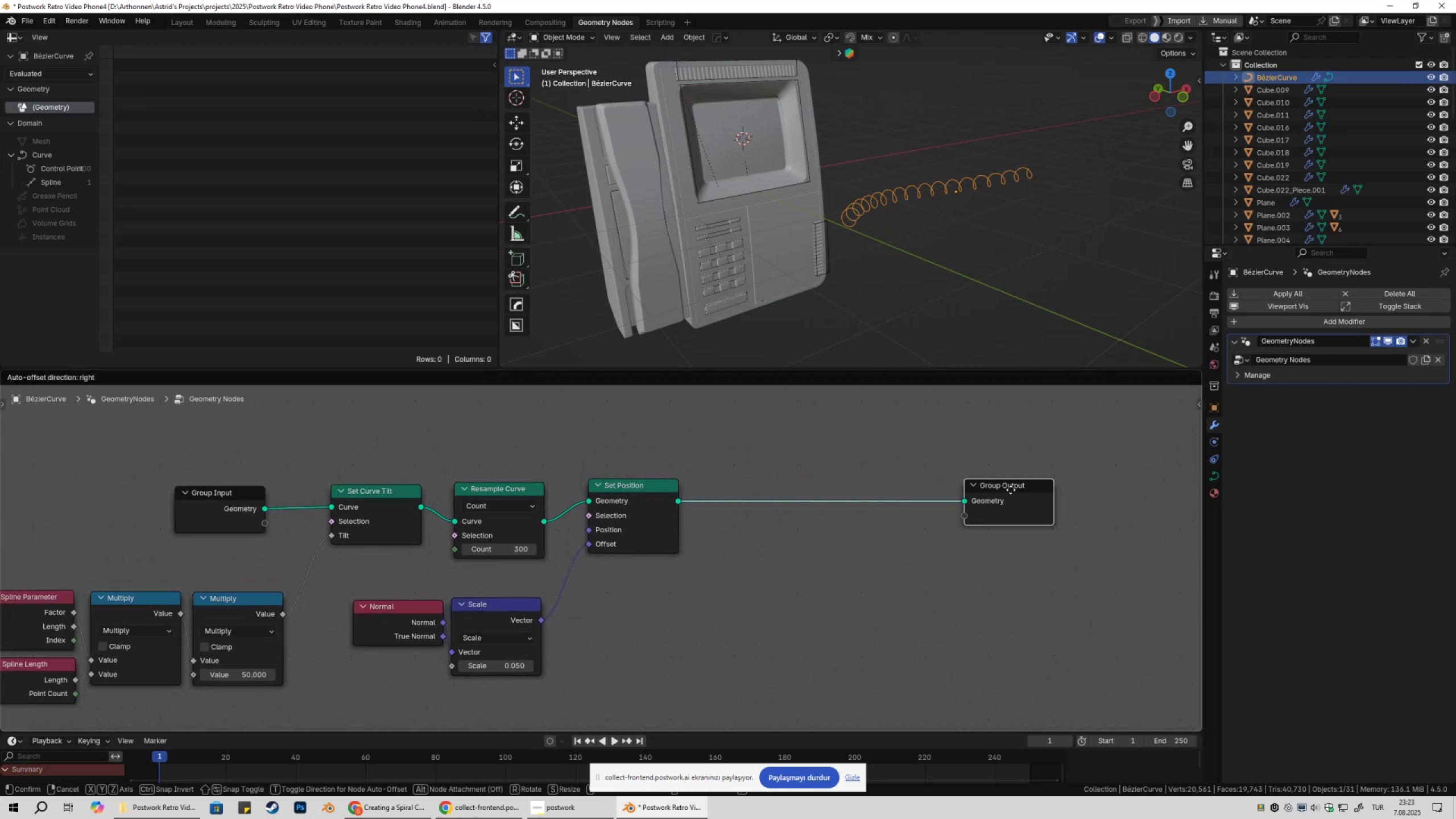 
left_click([1011, 490])
 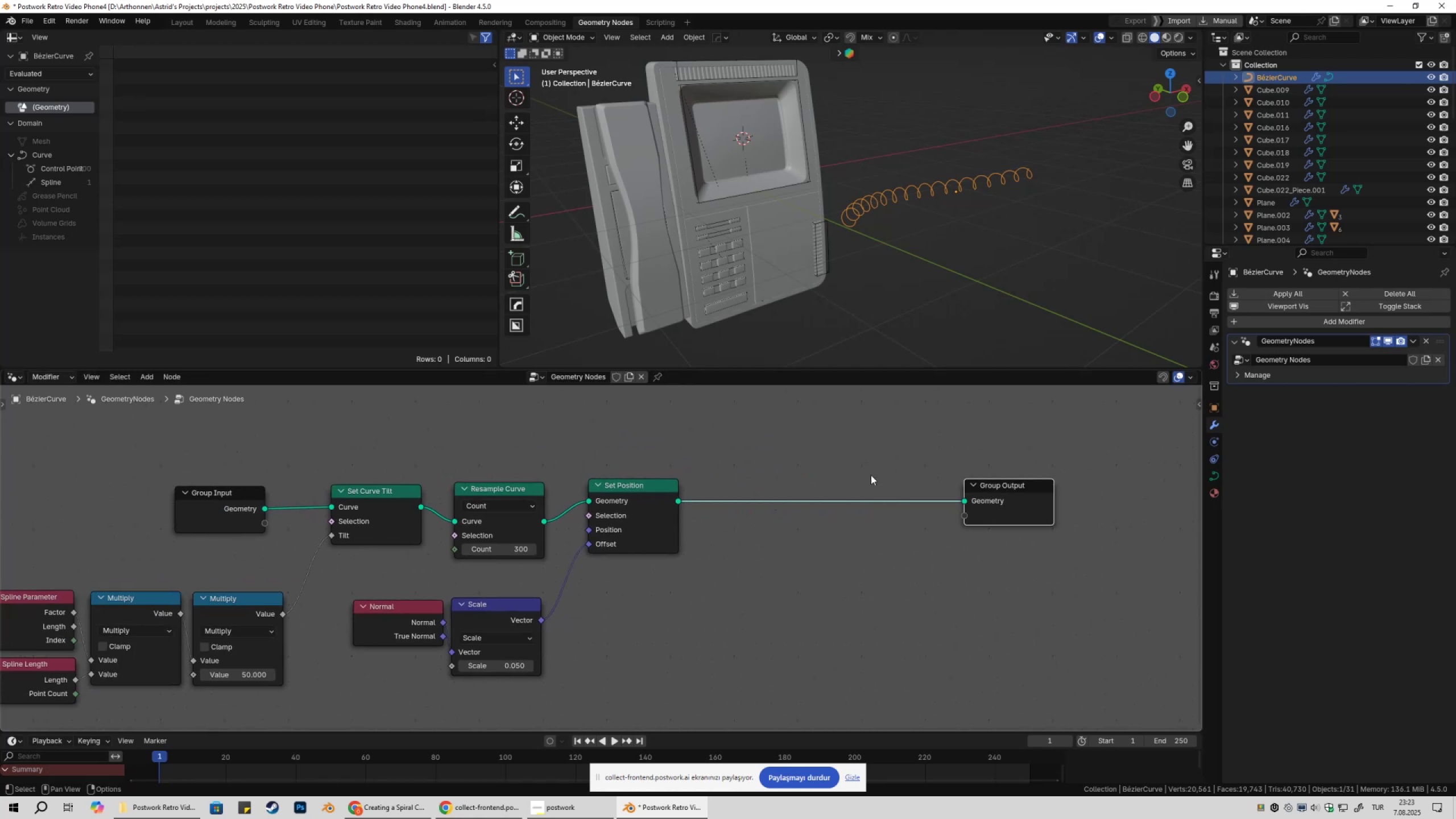 
type(Acurve to)
 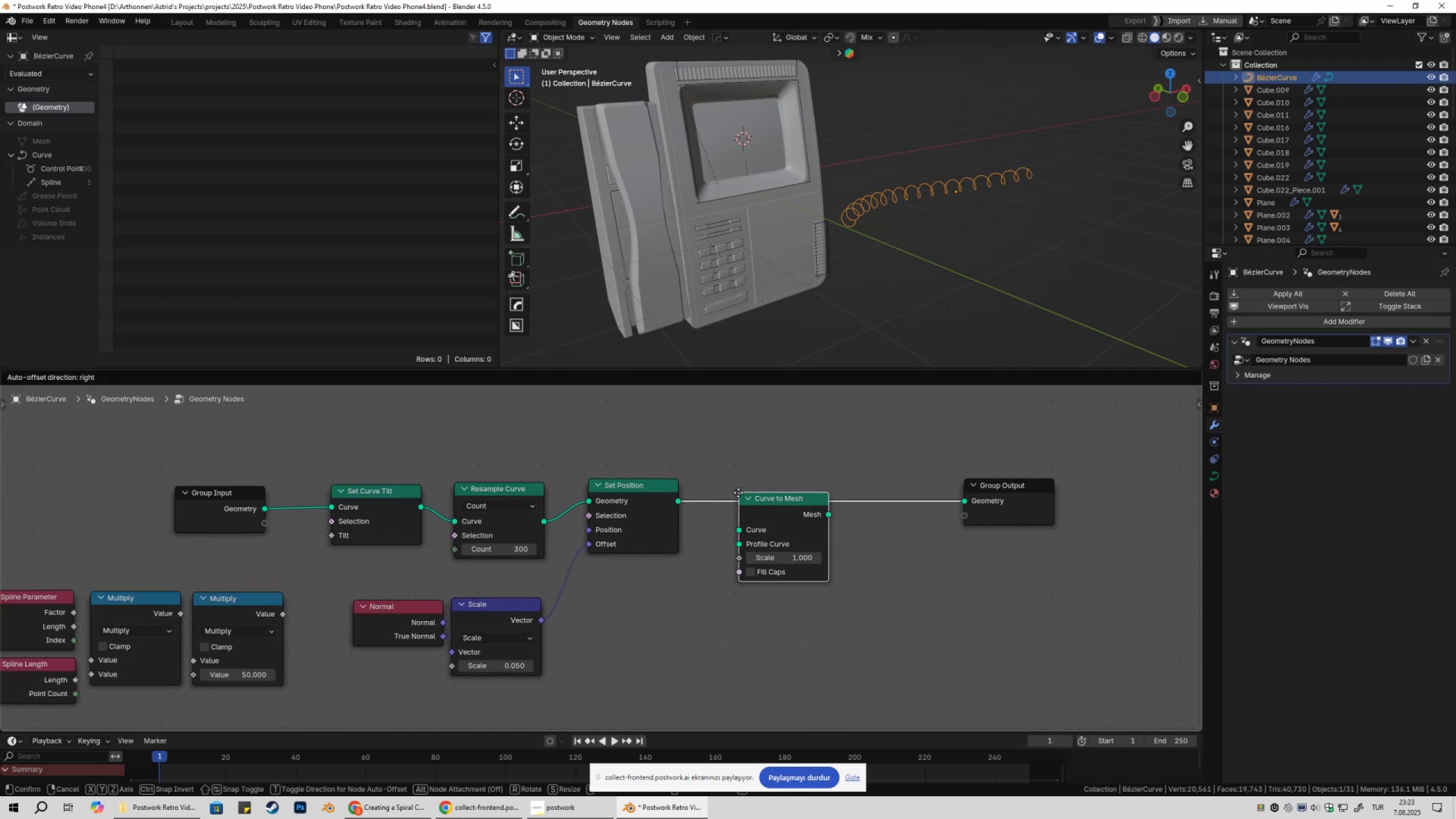 
left_click([777, 470])
 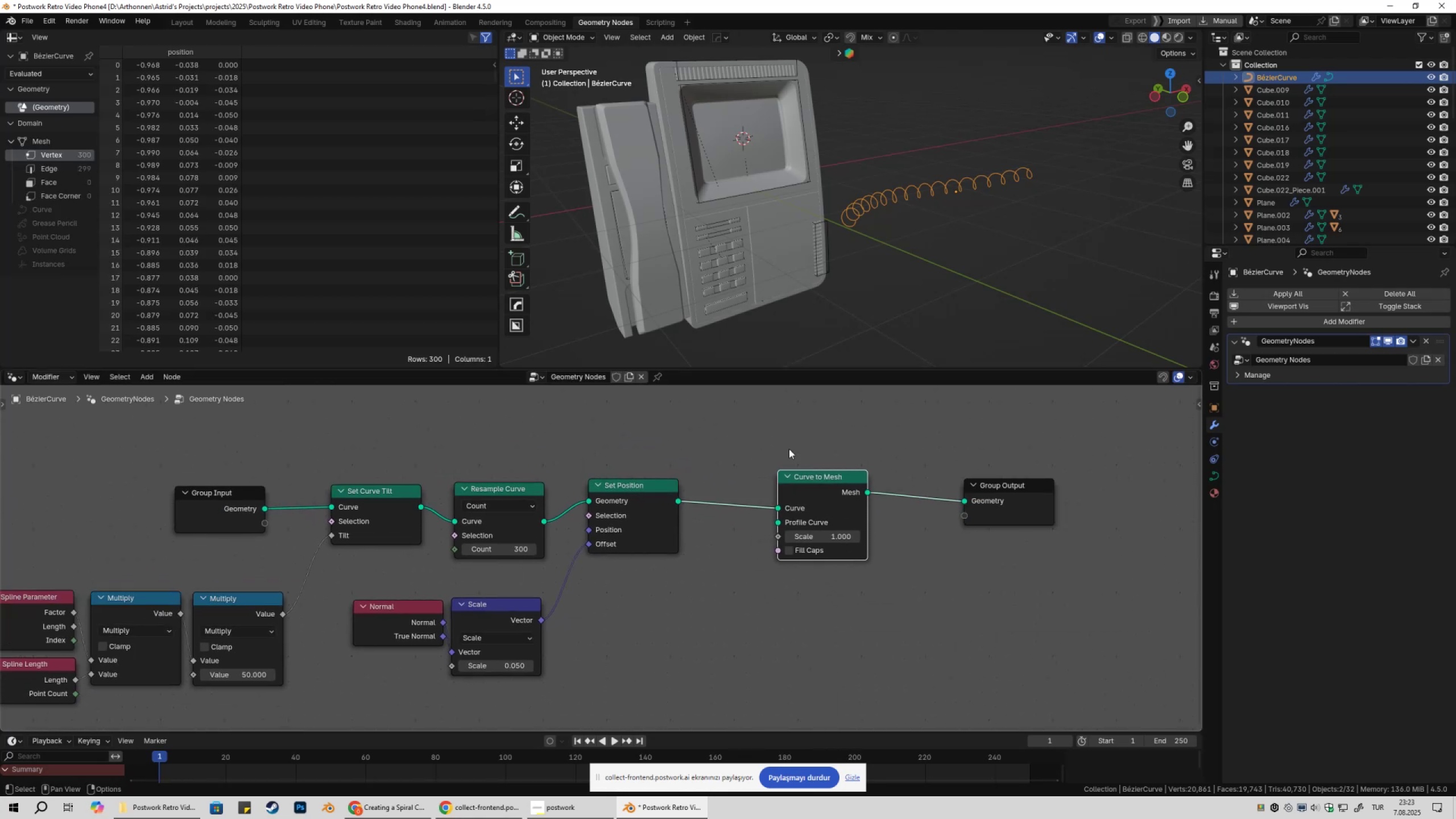 
key(Shift+ShiftLeft)
 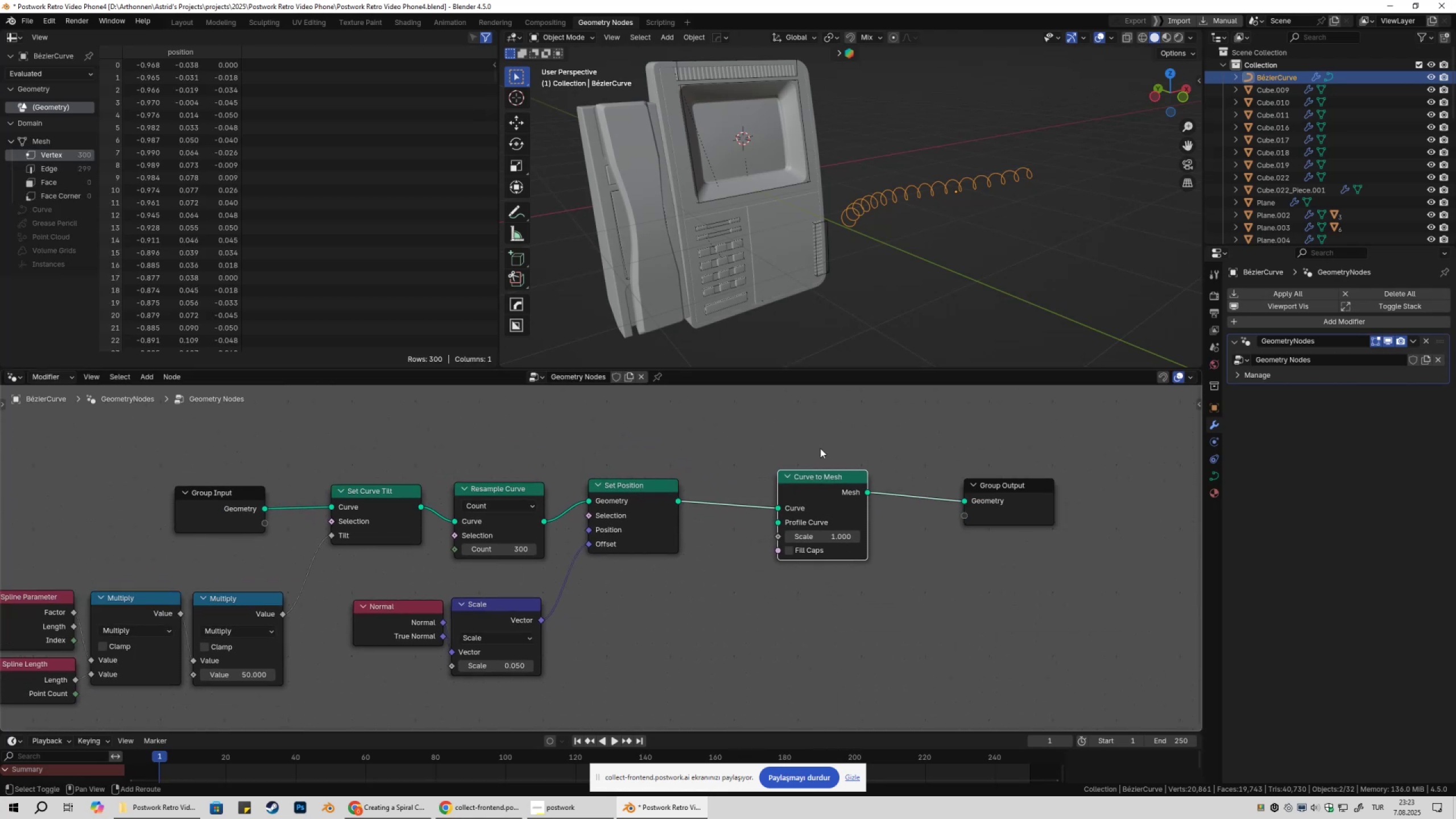 
key(Shift+A)
 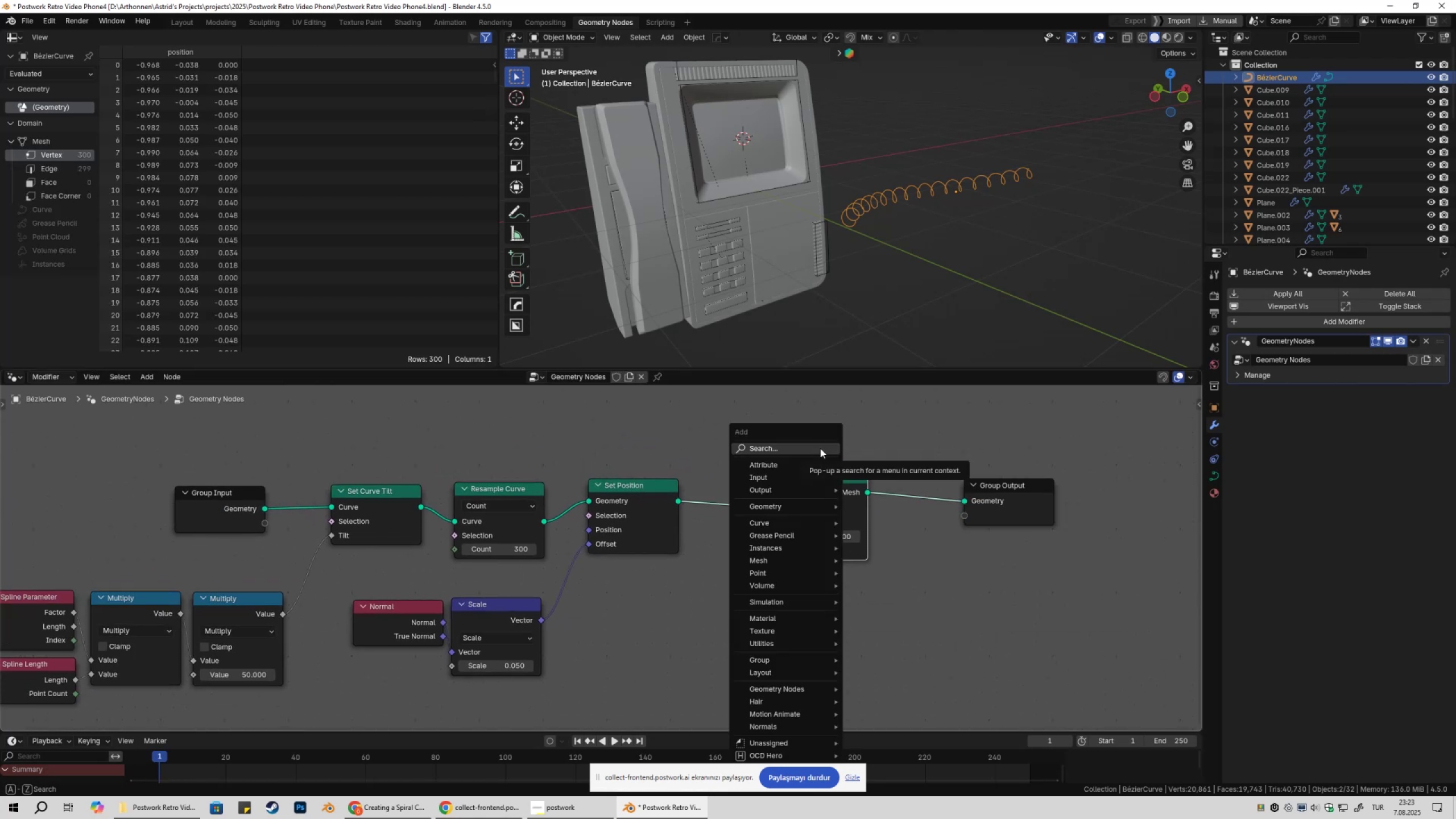 
left_click([820, 448])
 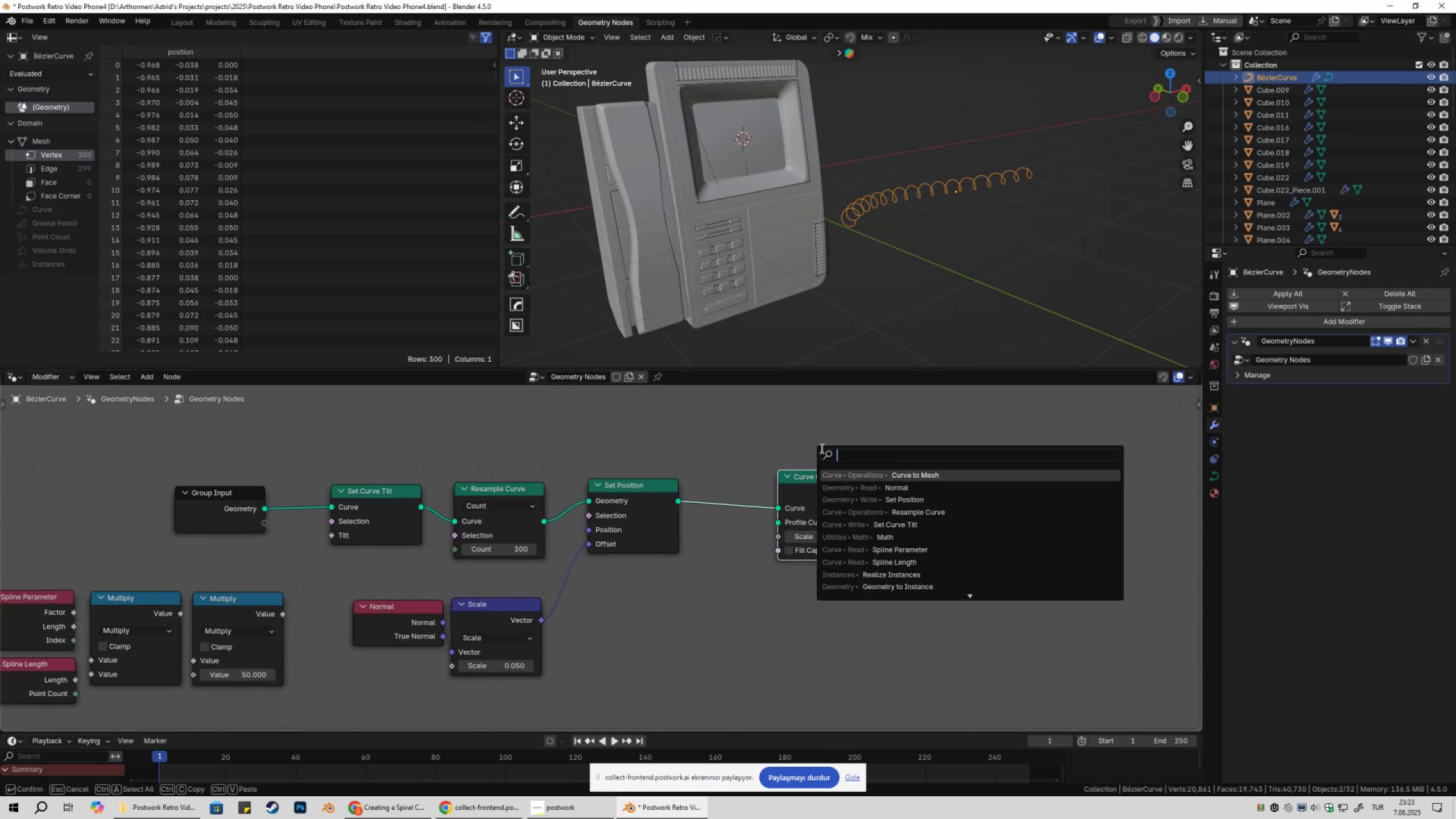 
type(curve c'rcc)
 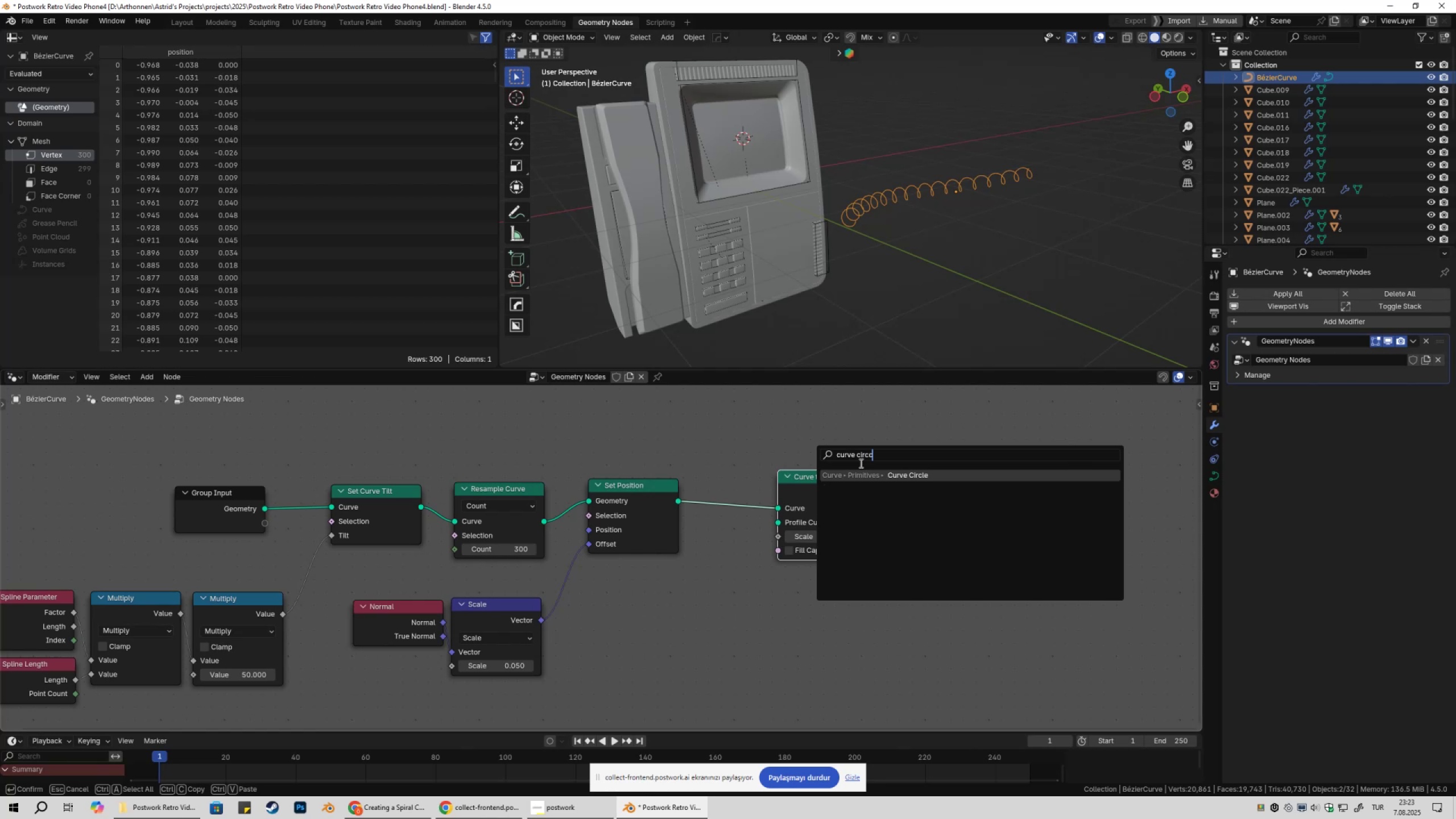 
left_click([863, 465])
 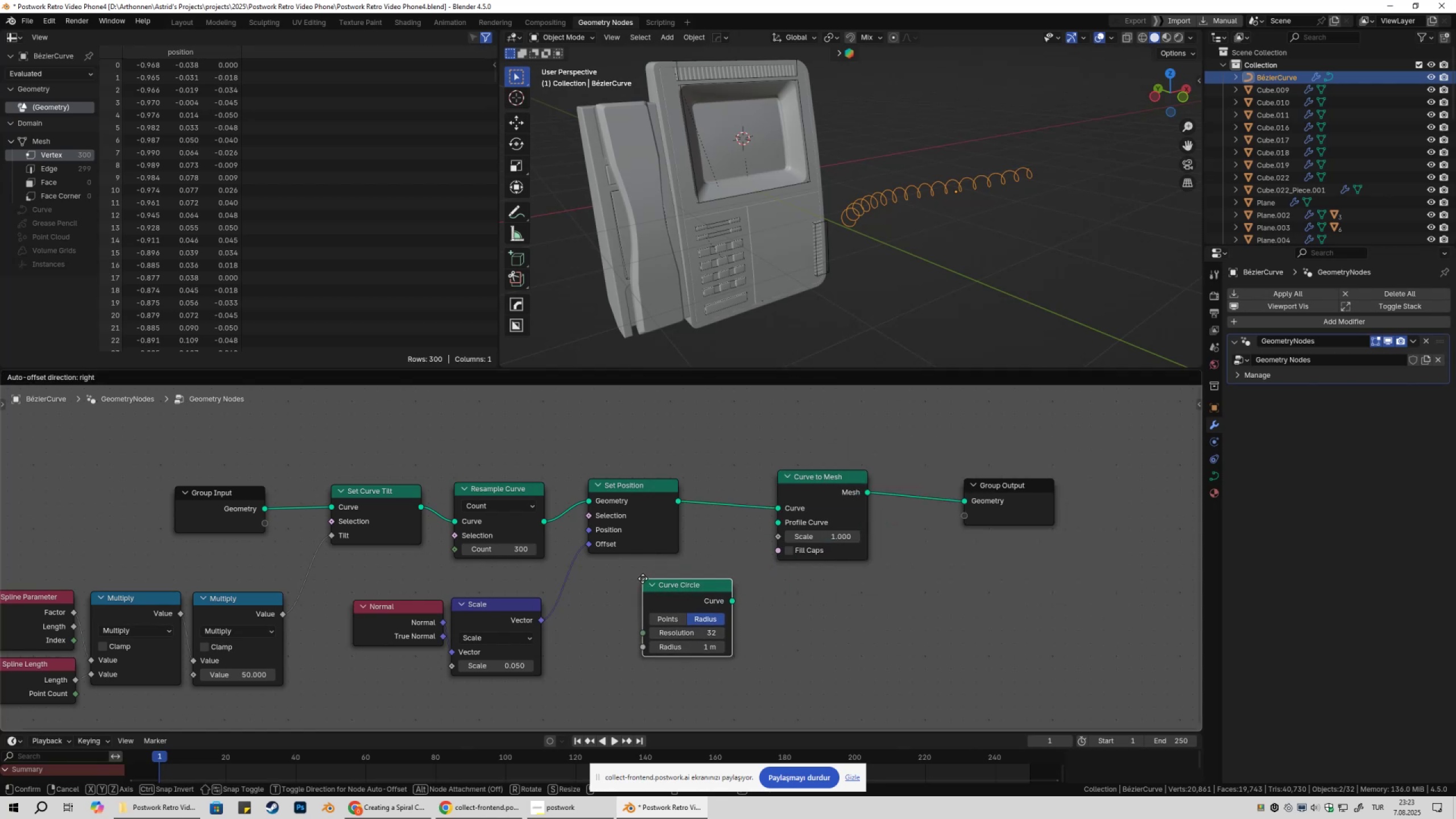 
left_click([643, 578])
 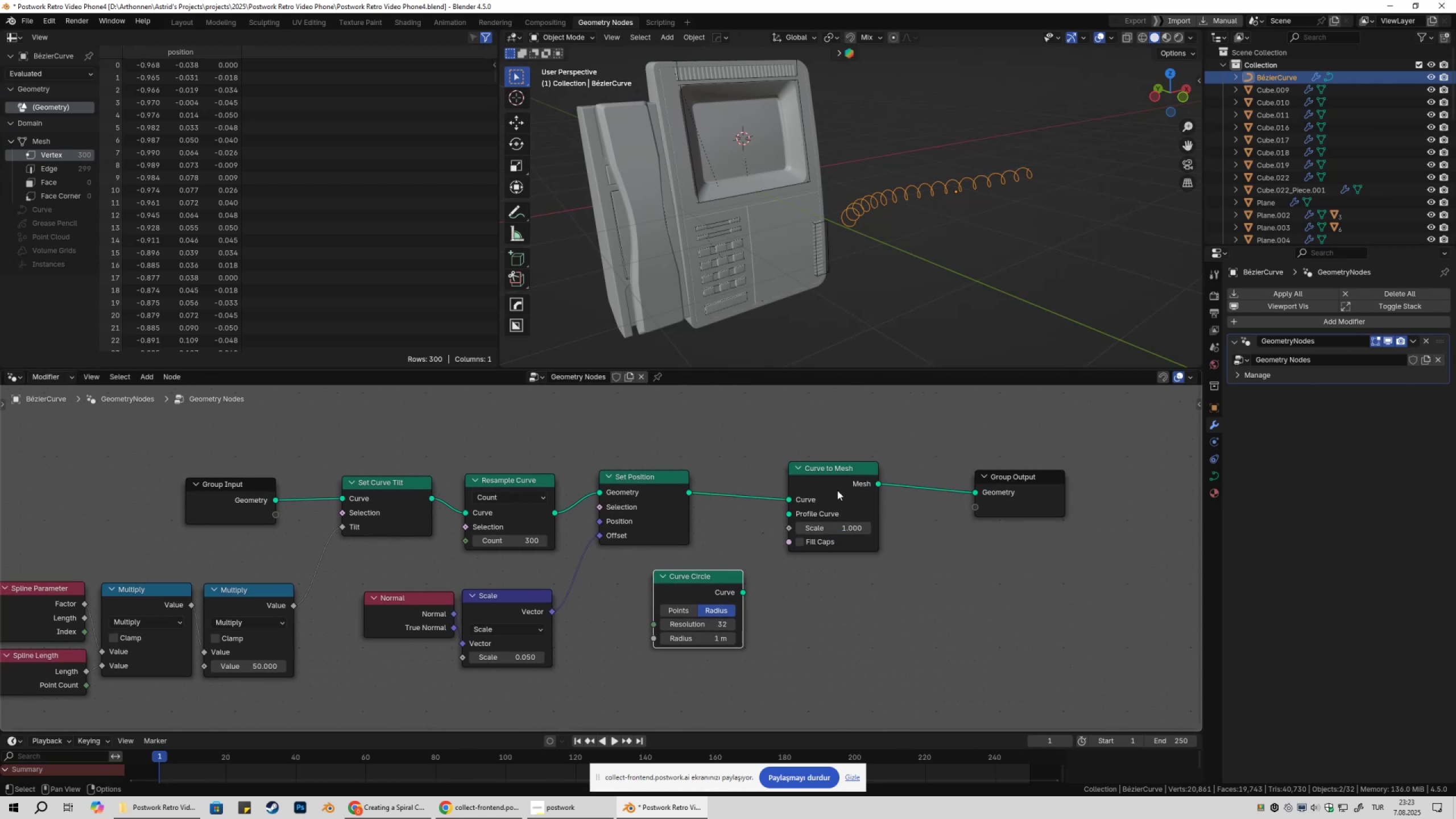 
left_click_drag(start_coordinate=[836, 478], to_coordinate=[874, 484])
 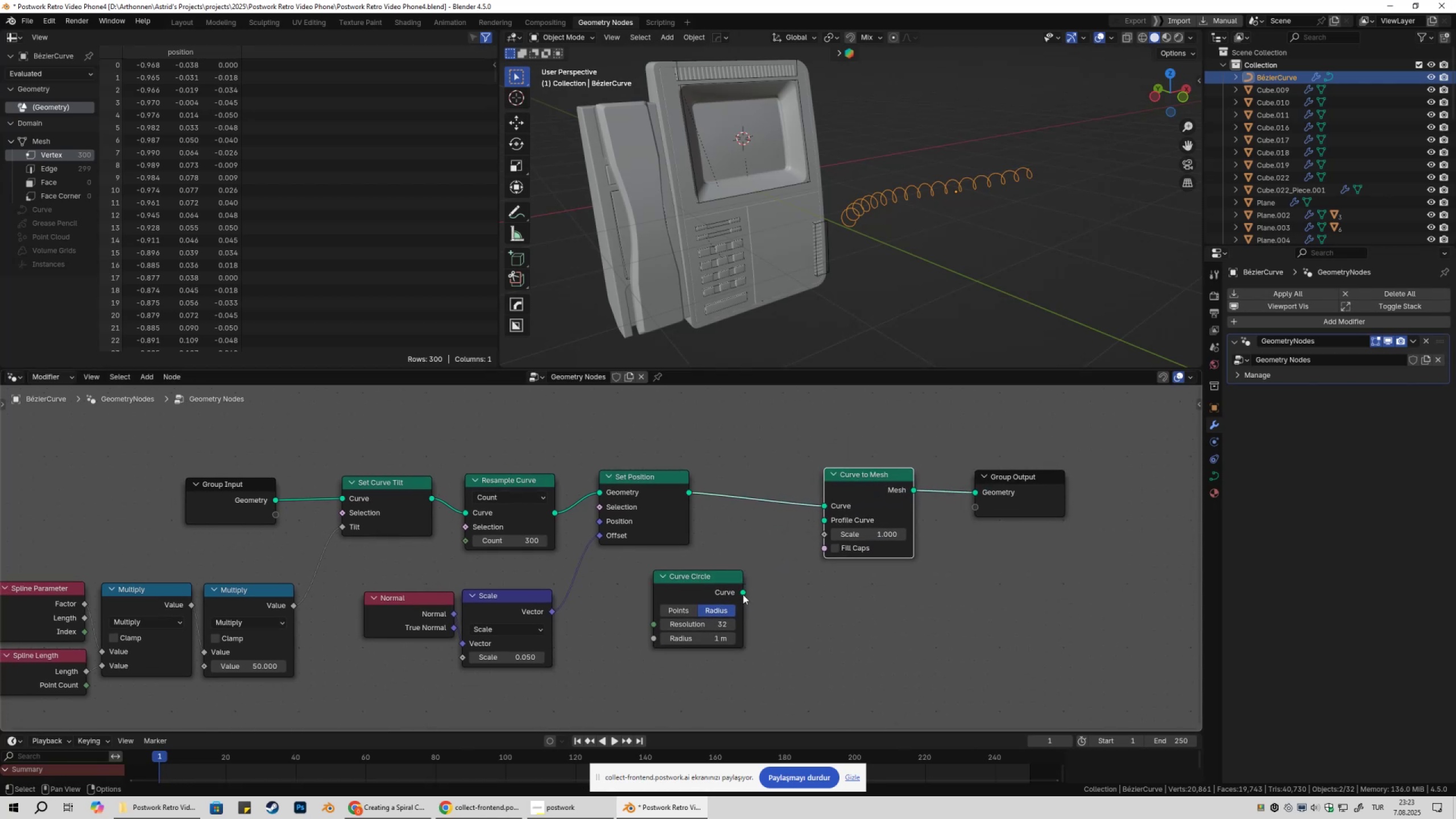 
left_click_drag(start_coordinate=[742, 594], to_coordinate=[822, 526])
 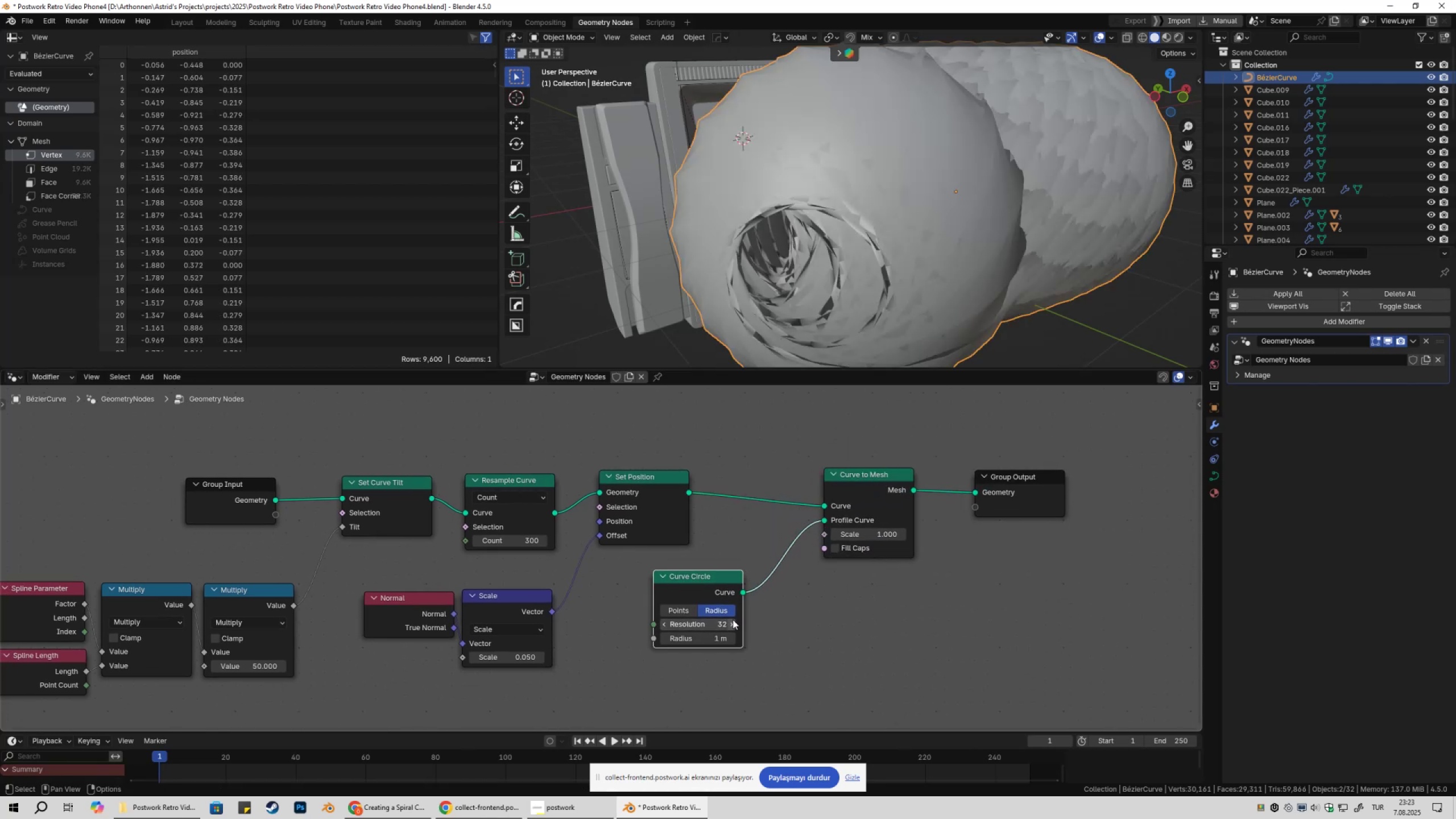 
hold_key(key=ShiftLeft, duration=1.53)
left_click_drag(start_coordinate=[713, 637], to_coordinate=[654, 643])
 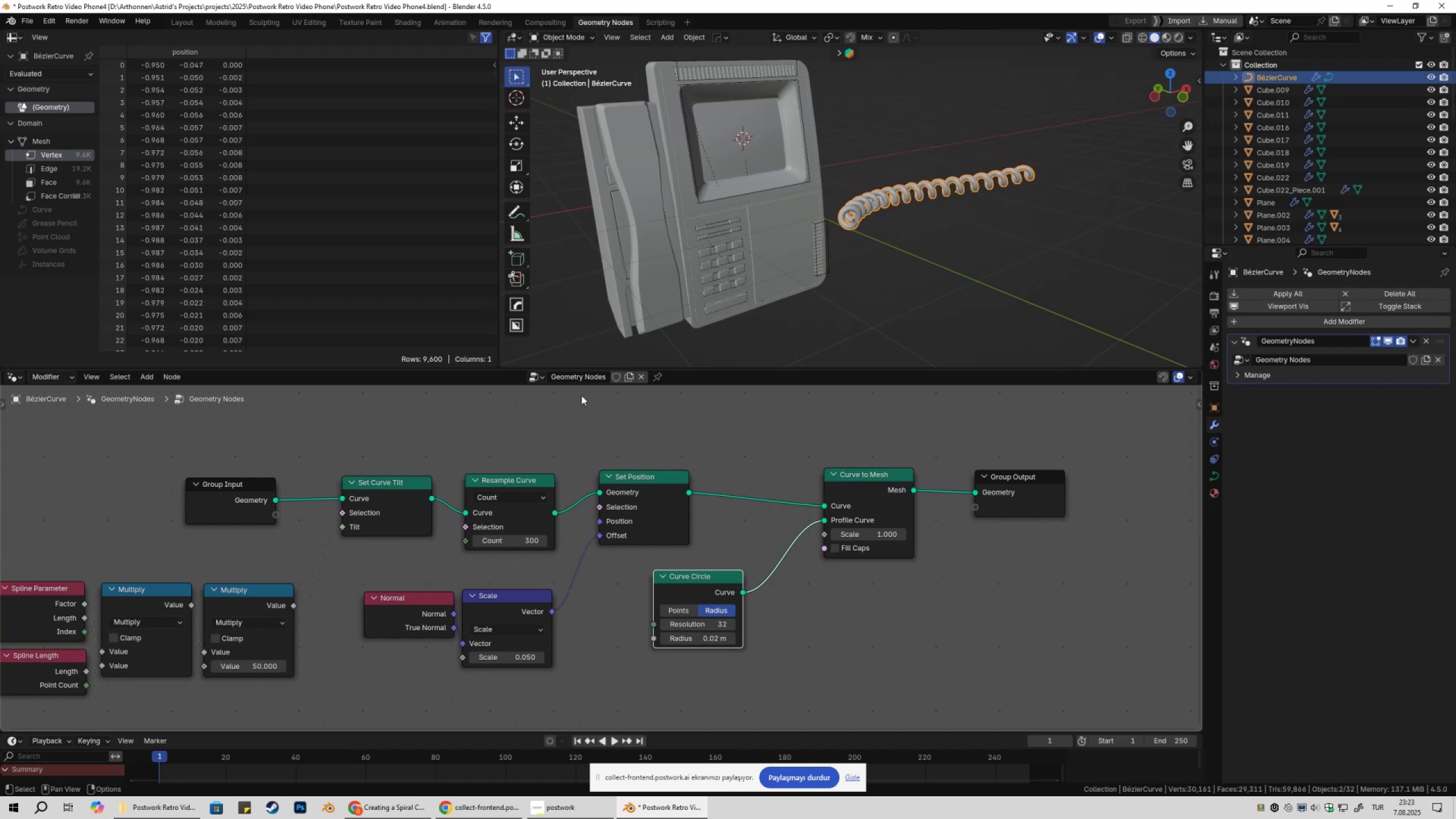 
hold_key(key=ShiftLeft, duration=0.94)
 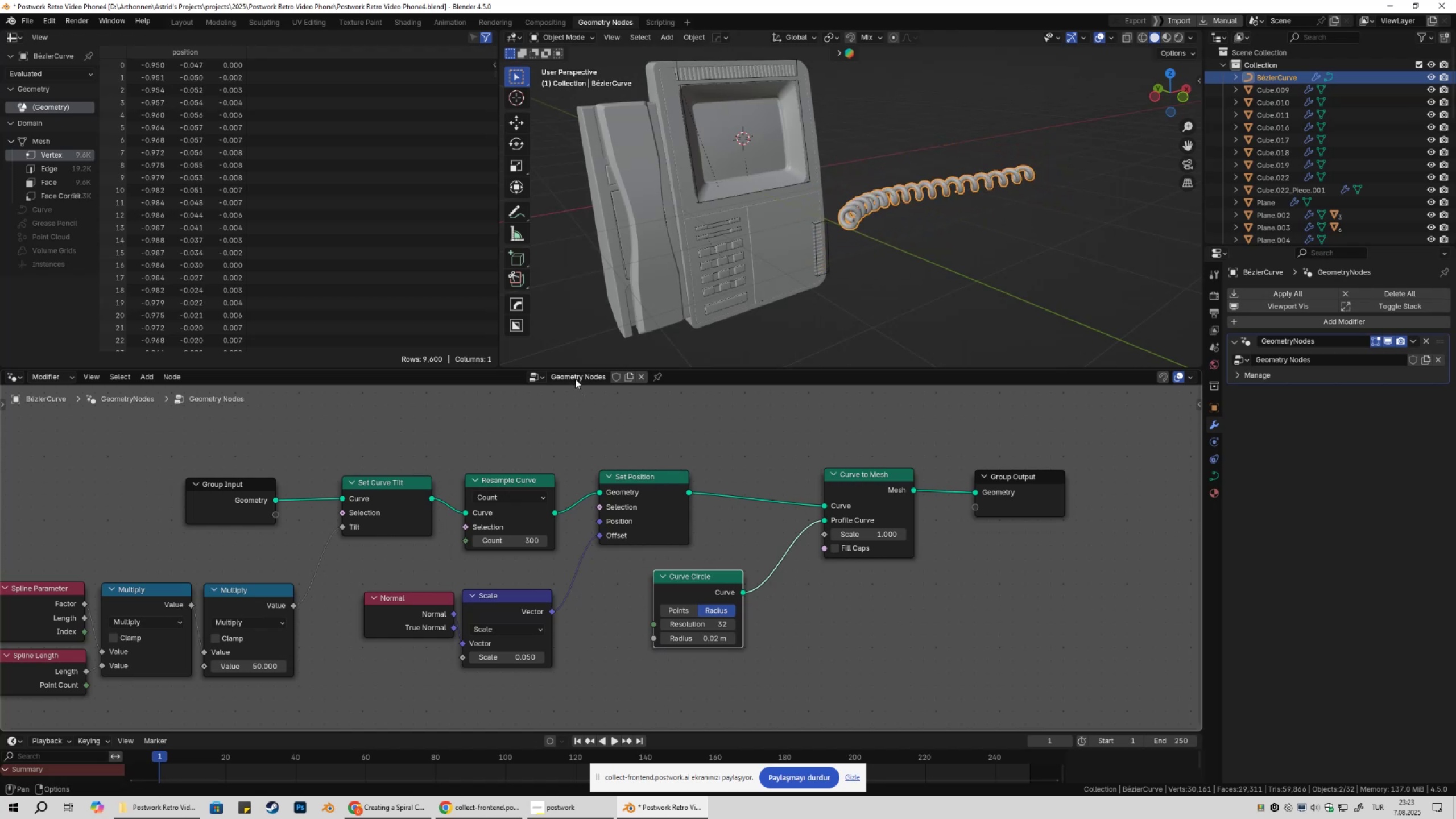 
left_click([577, 375])
 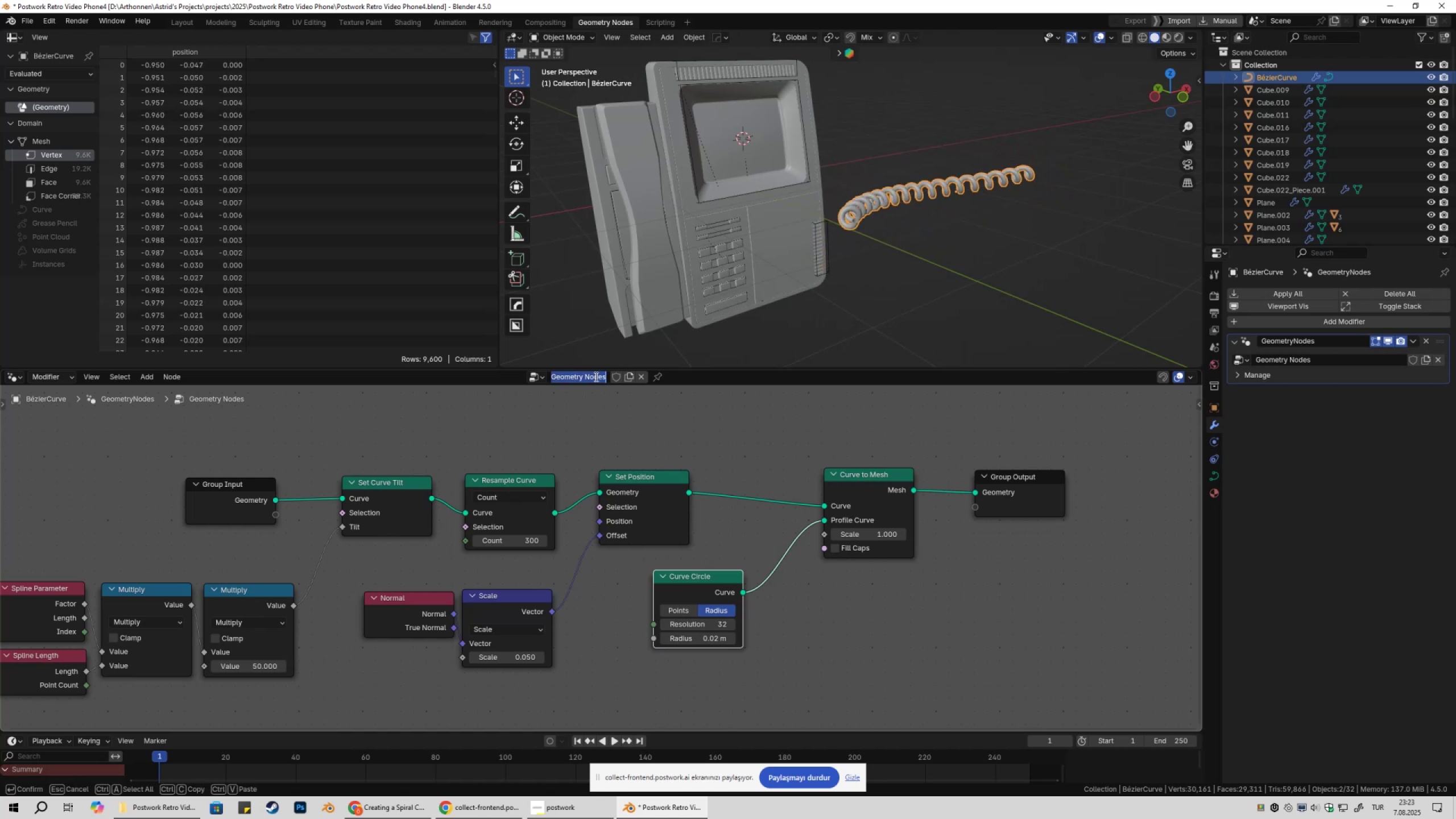 
type(Phone Cord)
 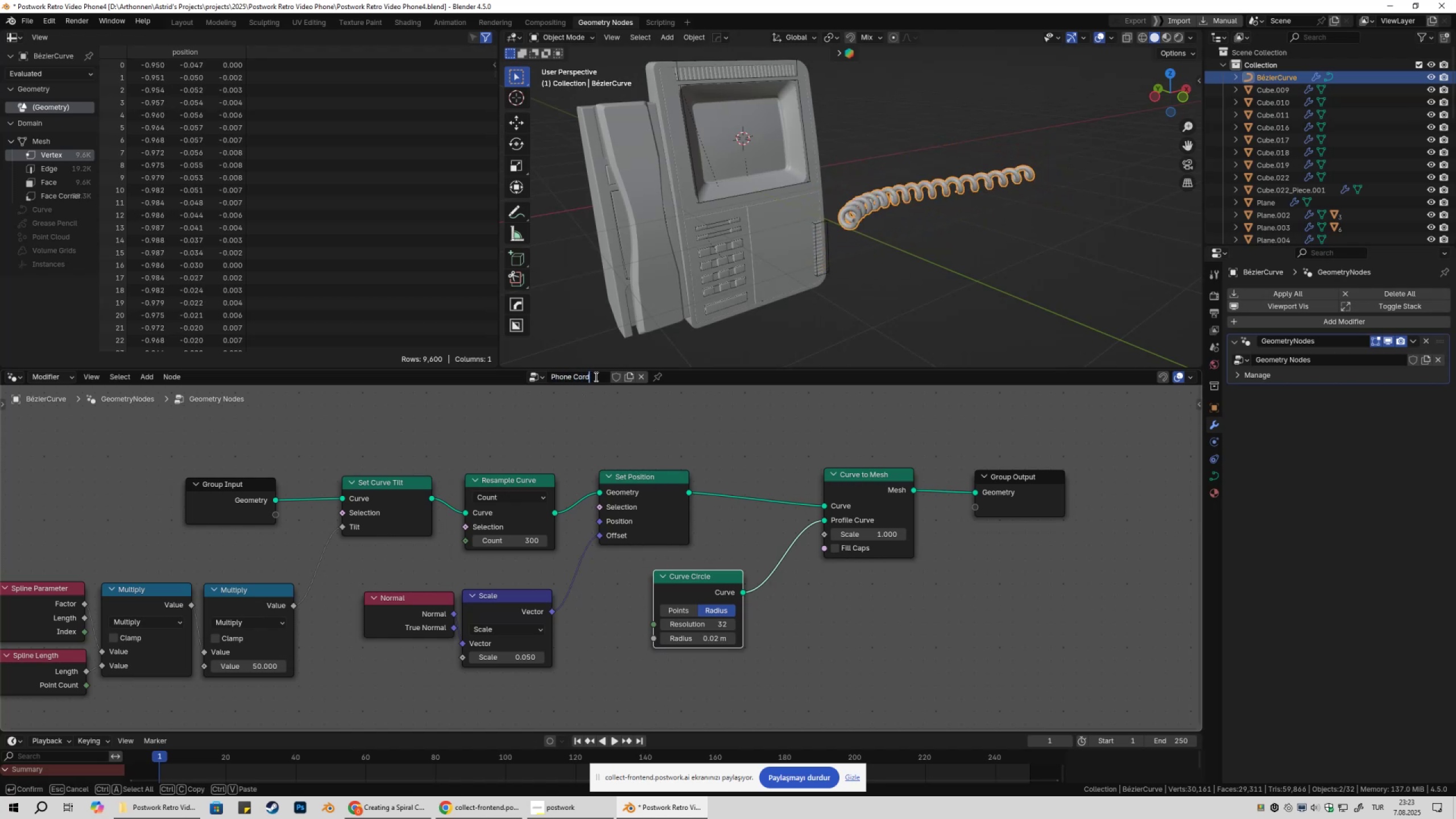 
key(Enter)
 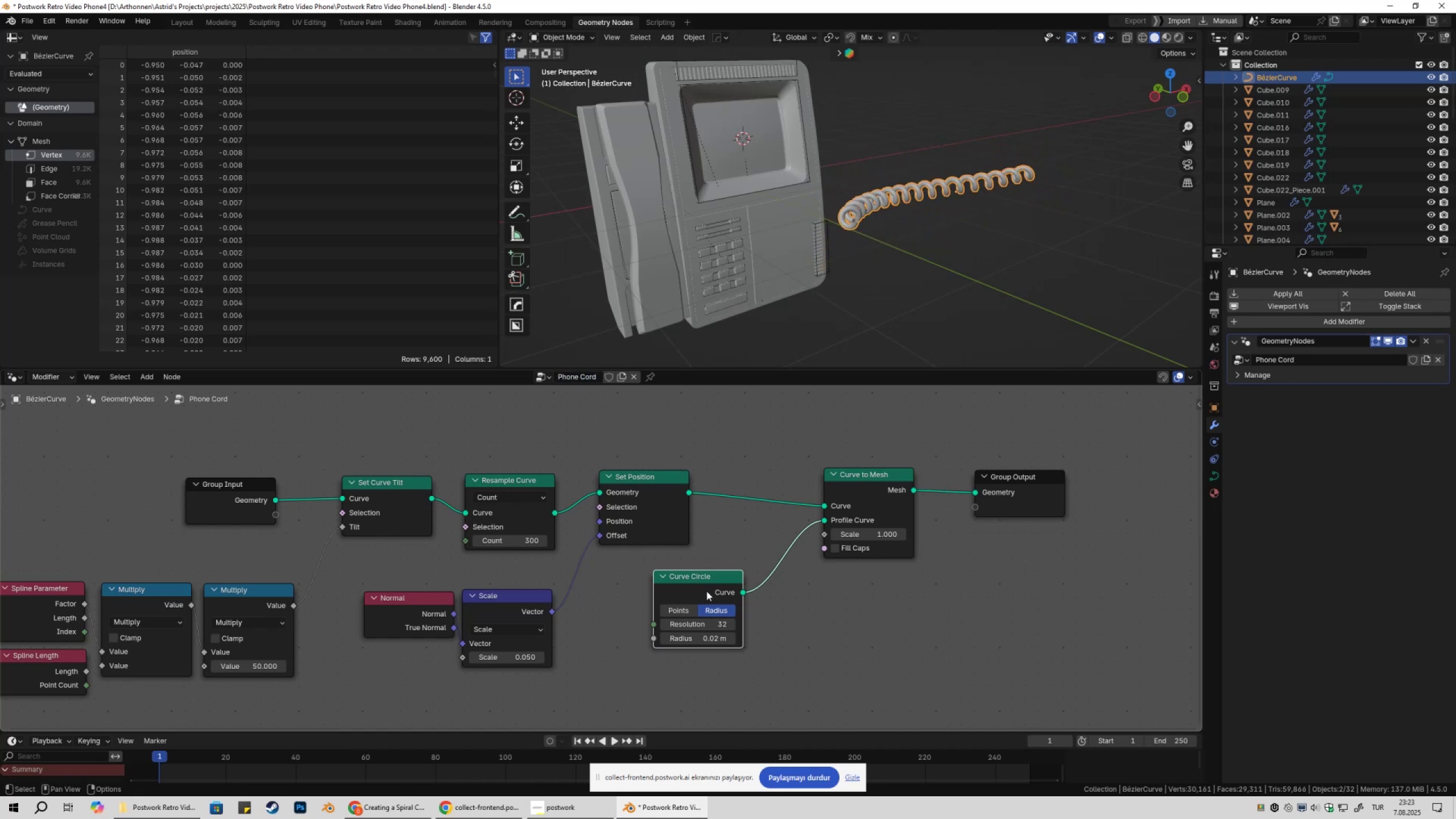 
left_click_drag(start_coordinate=[704, 586], to_coordinate=[731, 585])
 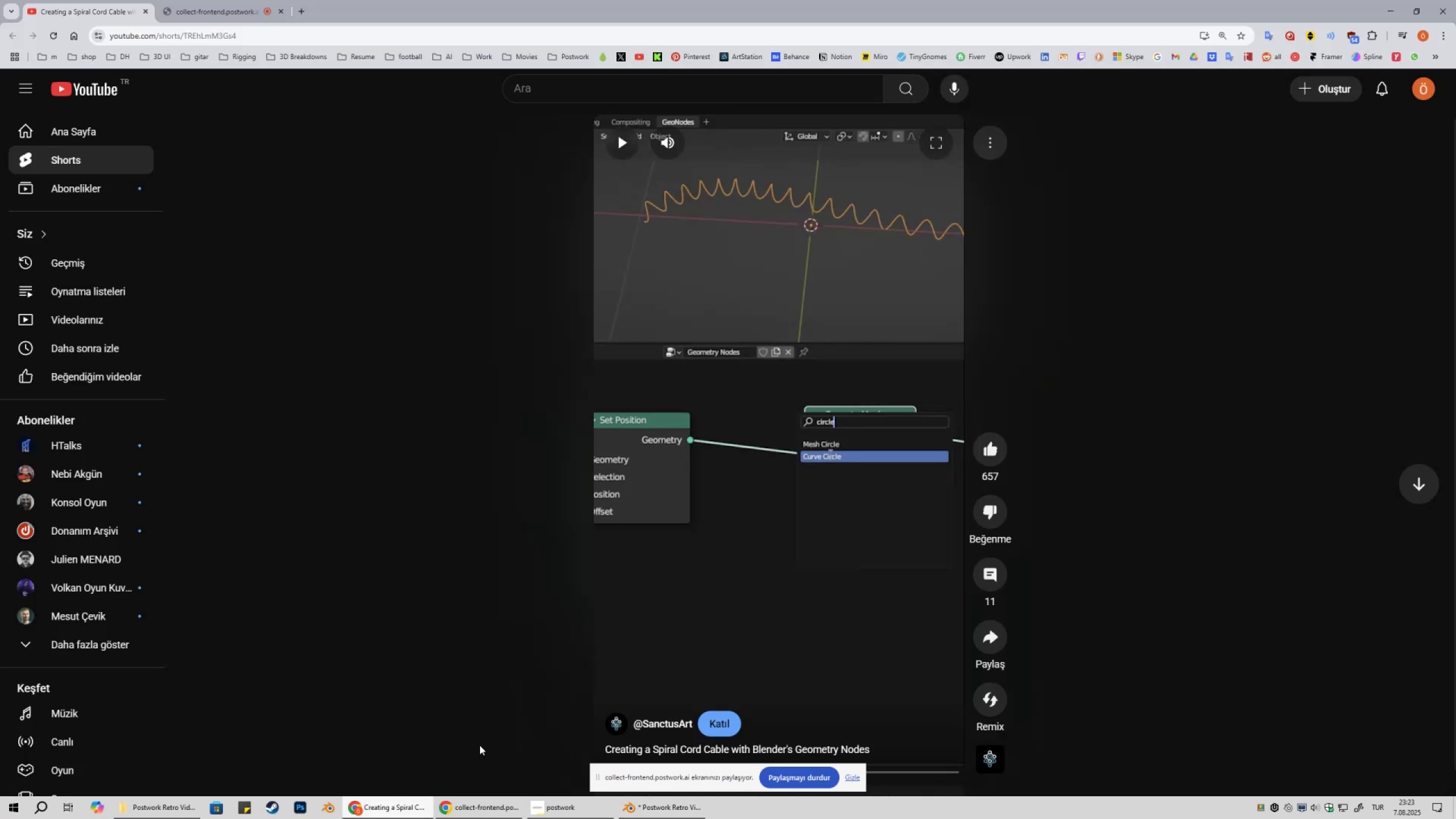 
double_click([798, 532])
 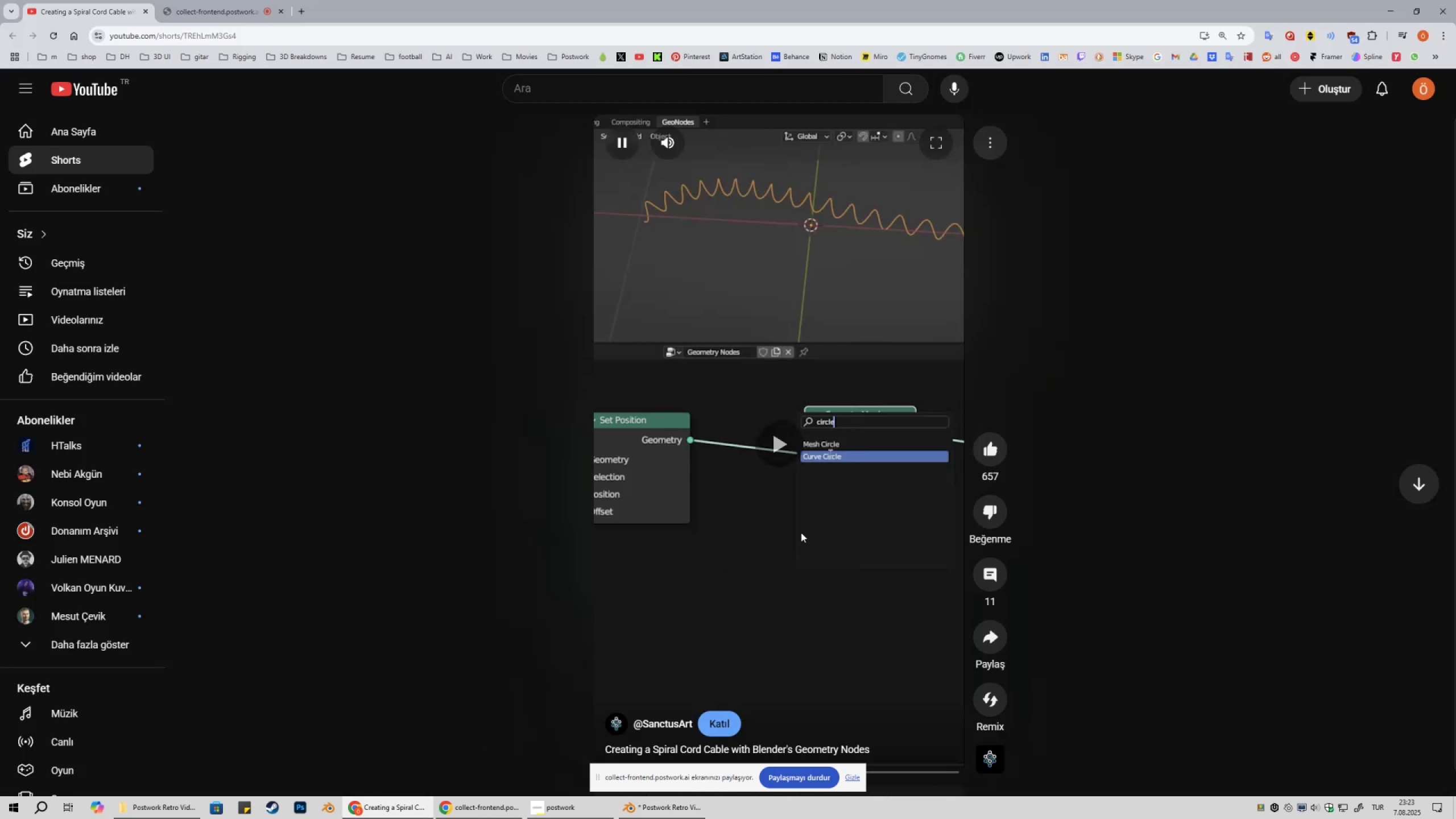 
mouse_move([800, 537])
 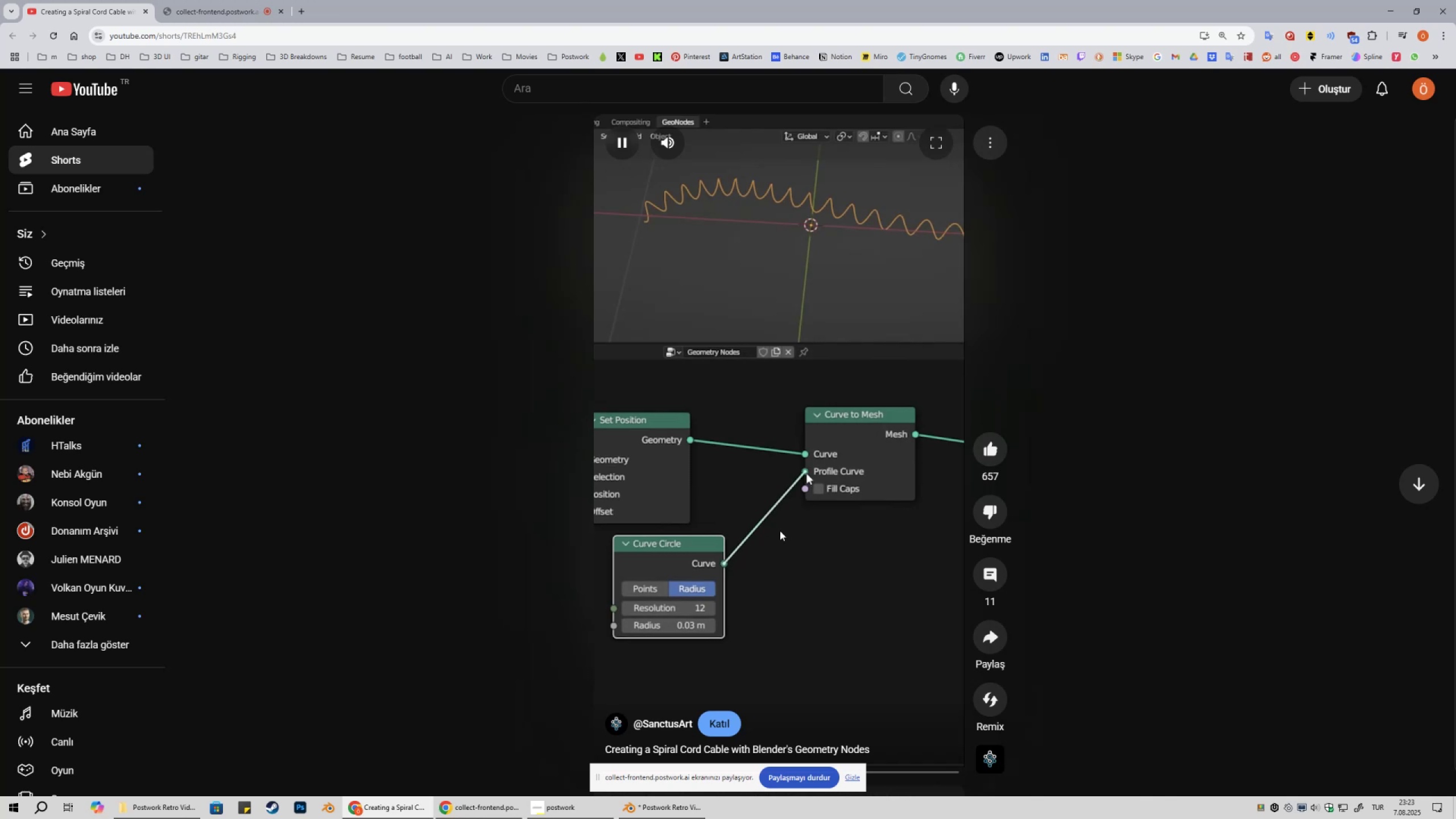 
left_click([780, 531])
 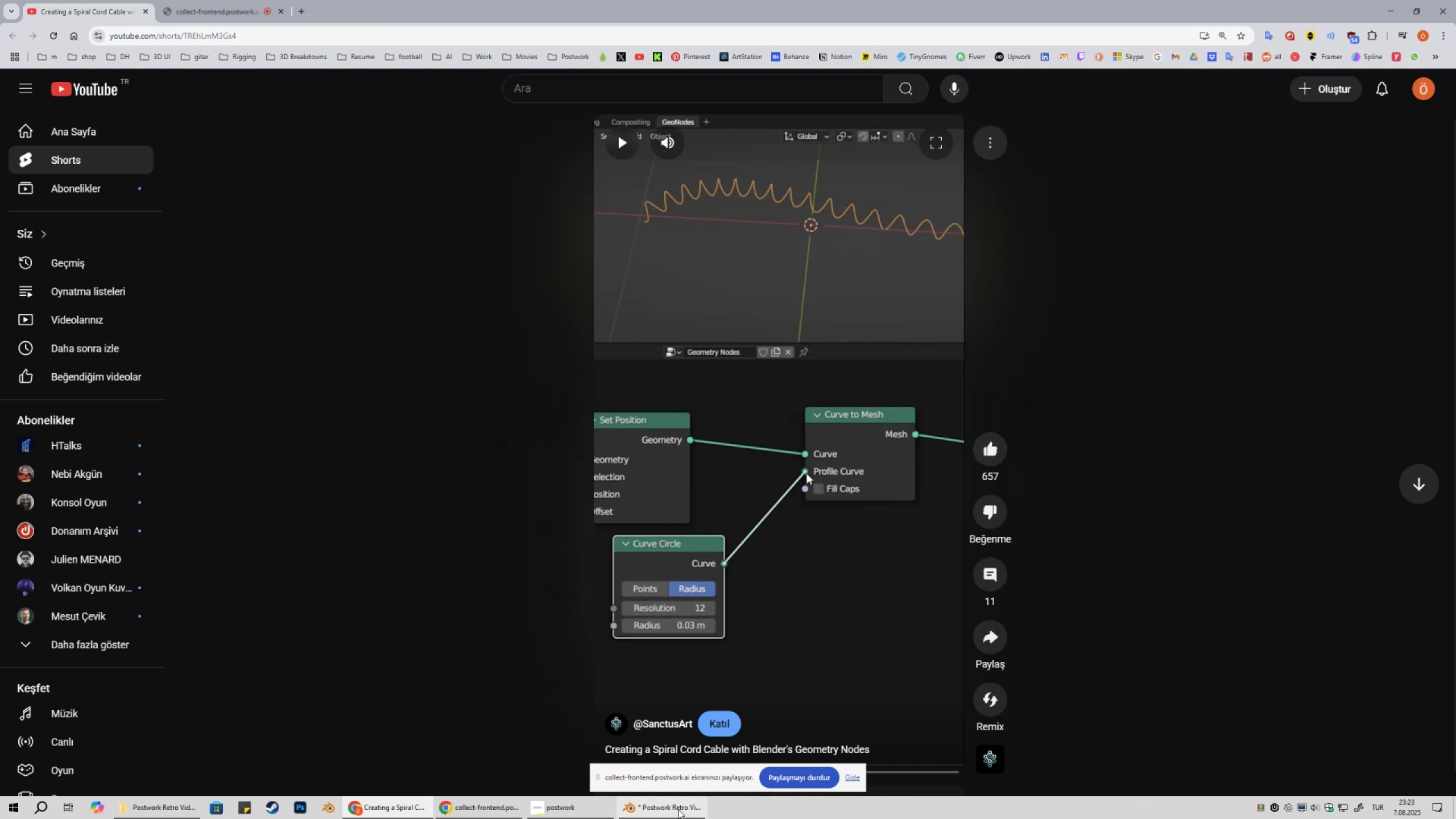 
left_click([659, 818])
 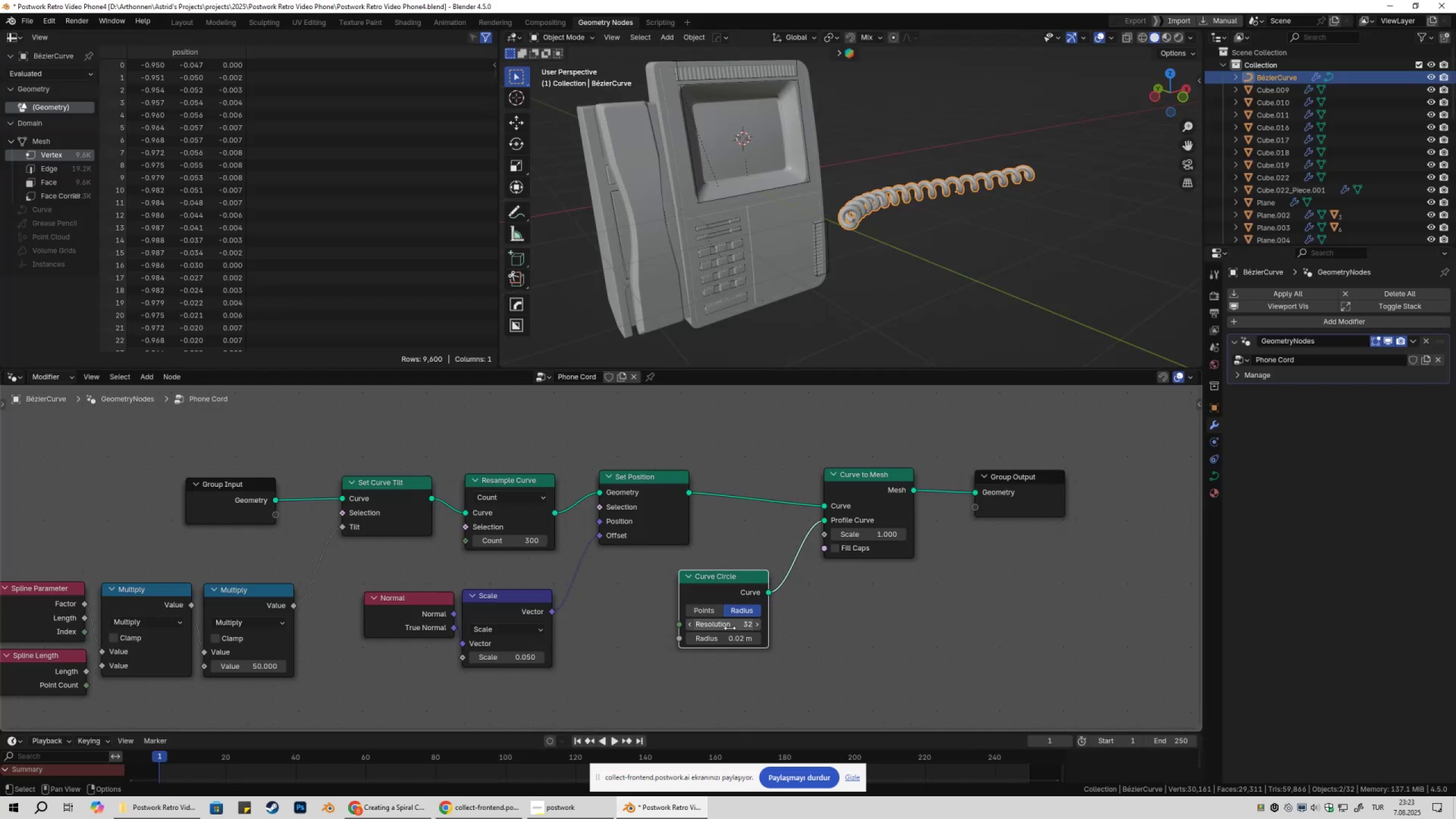 
left_click([729, 625])
 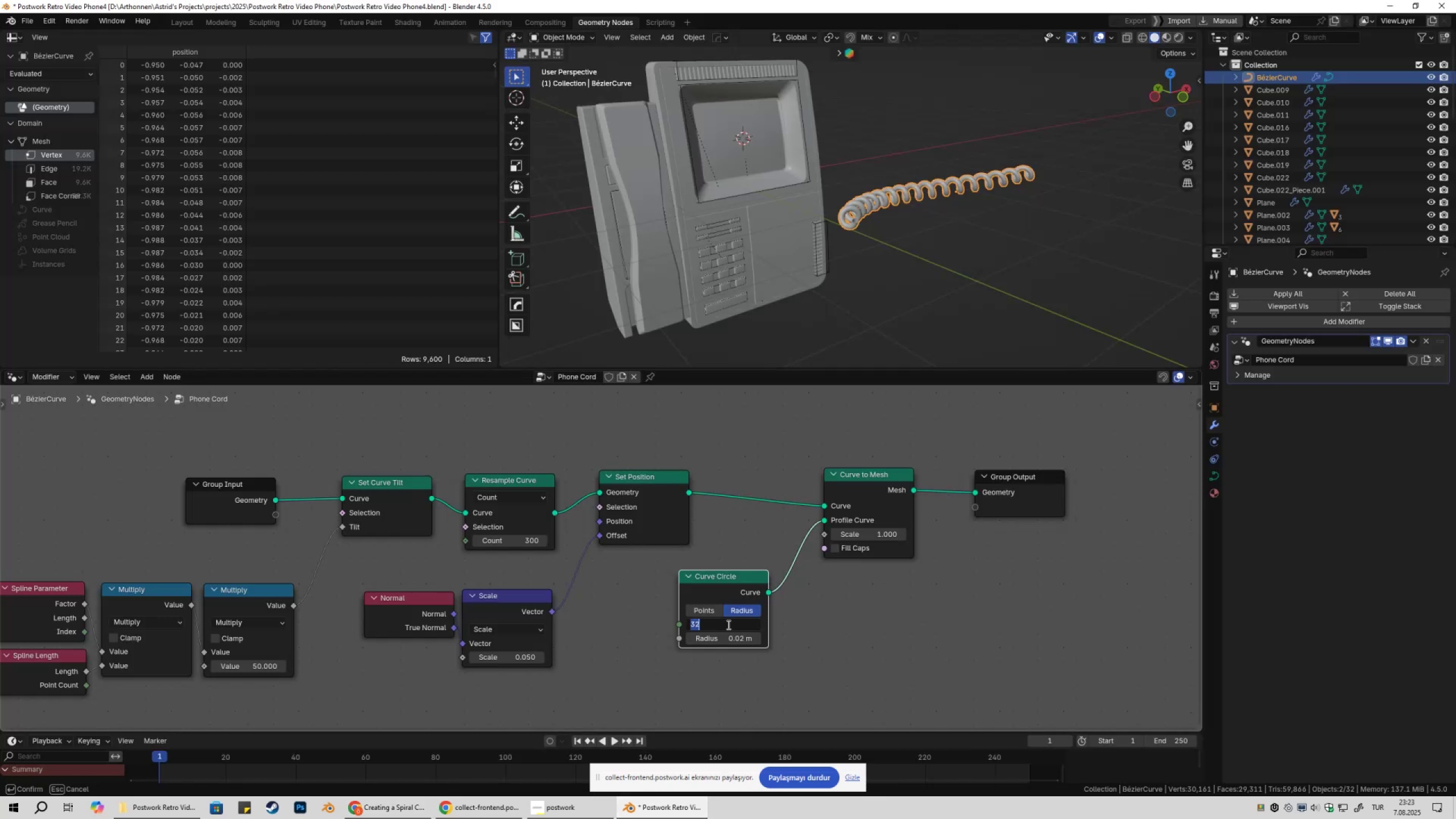 
key(Numpad1)
 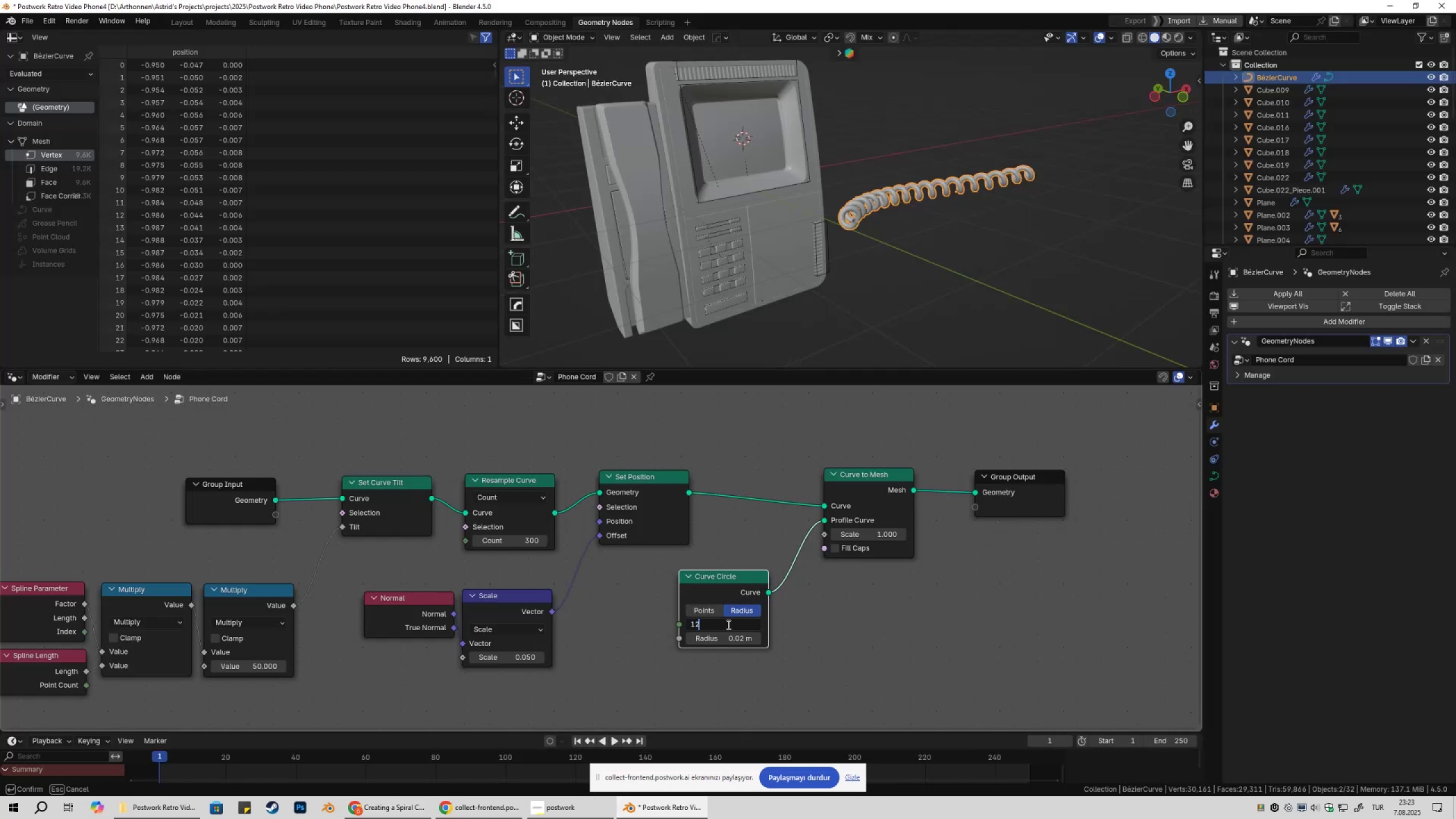 
key(Numpad2)
 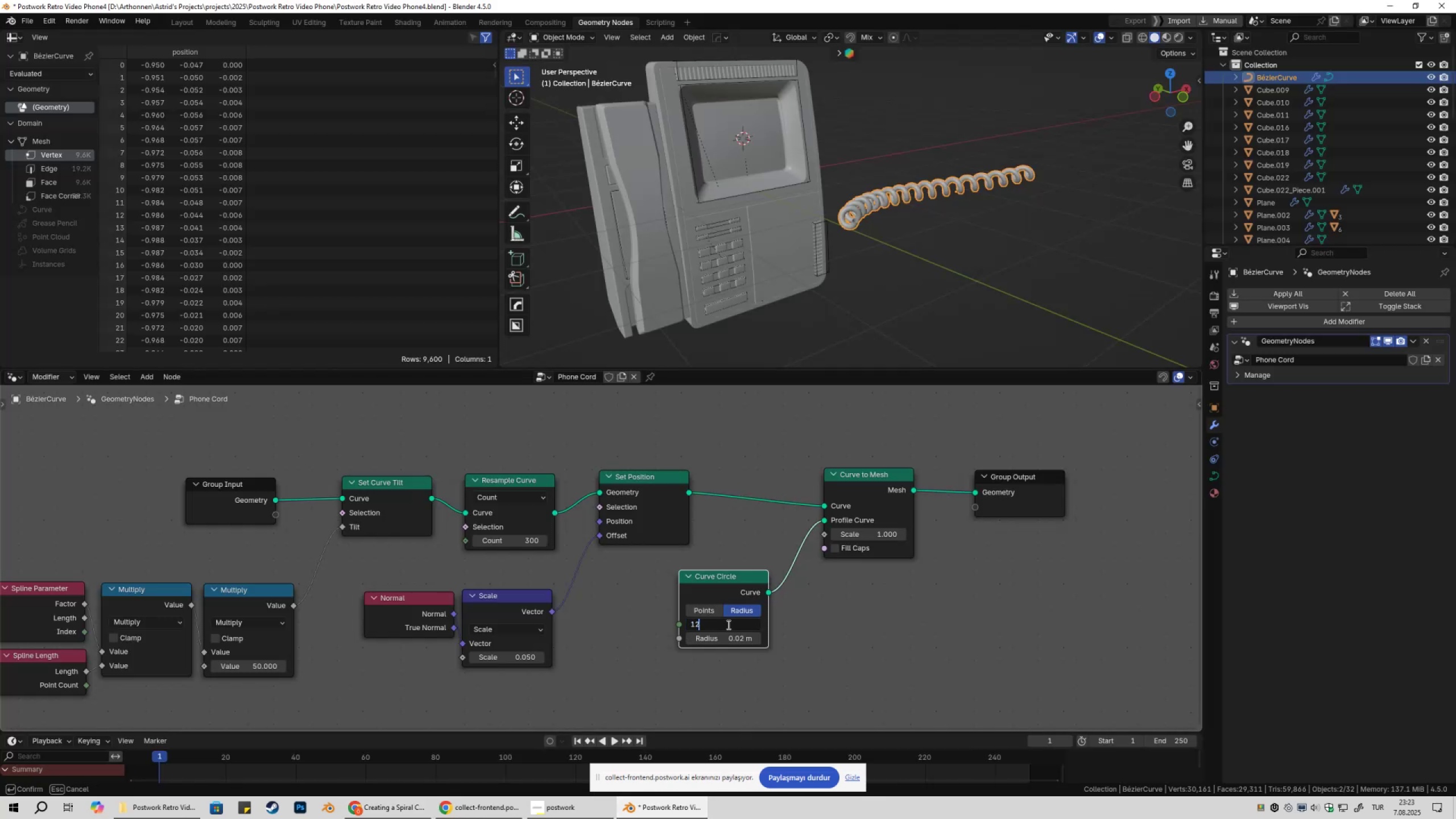 
key(NumpadEnter)
 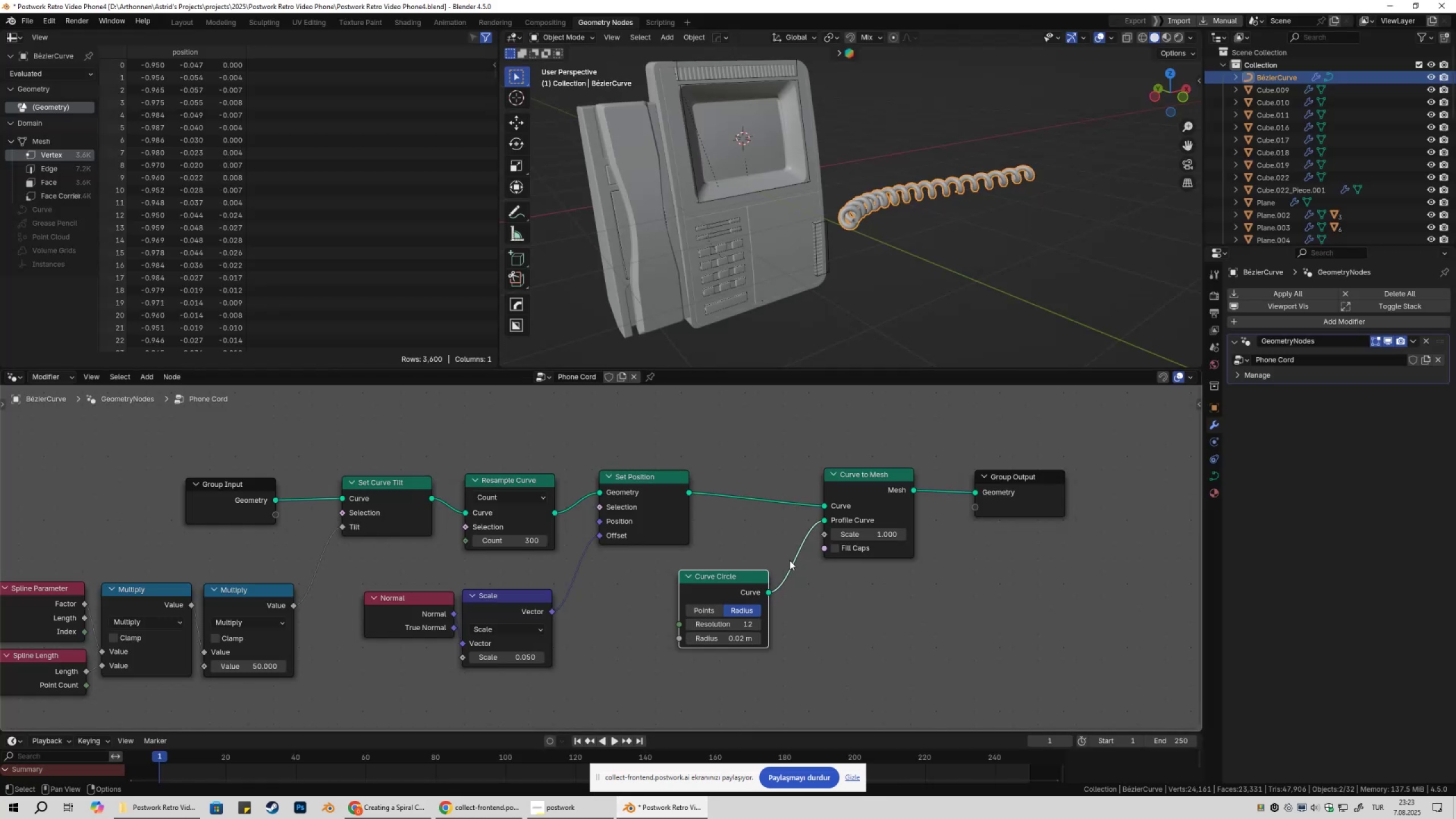 
key(Shift+ShiftLeft)
 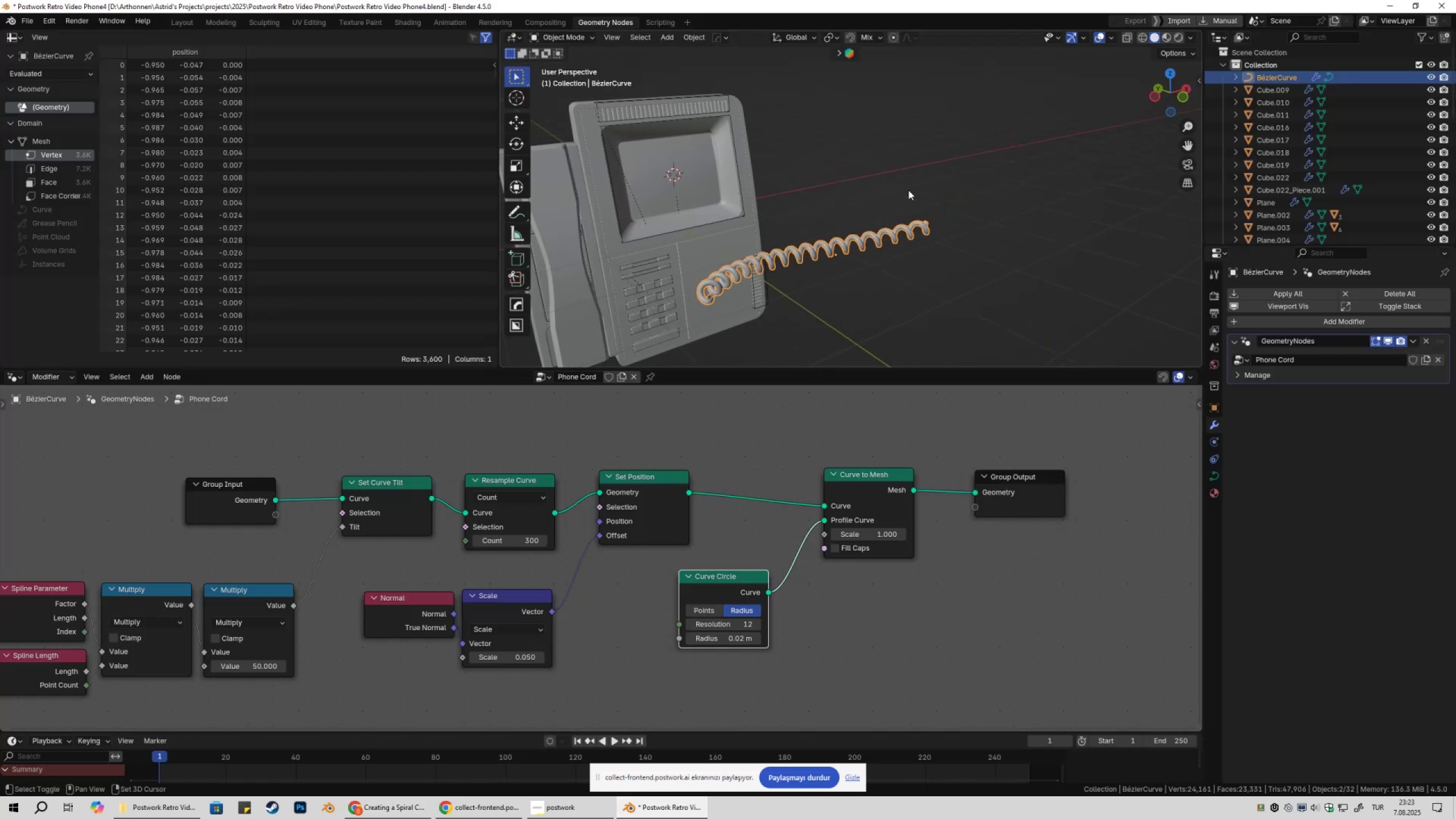 
scroll: coordinate [911, 192], scroll_direction: up, amount: 1.0
 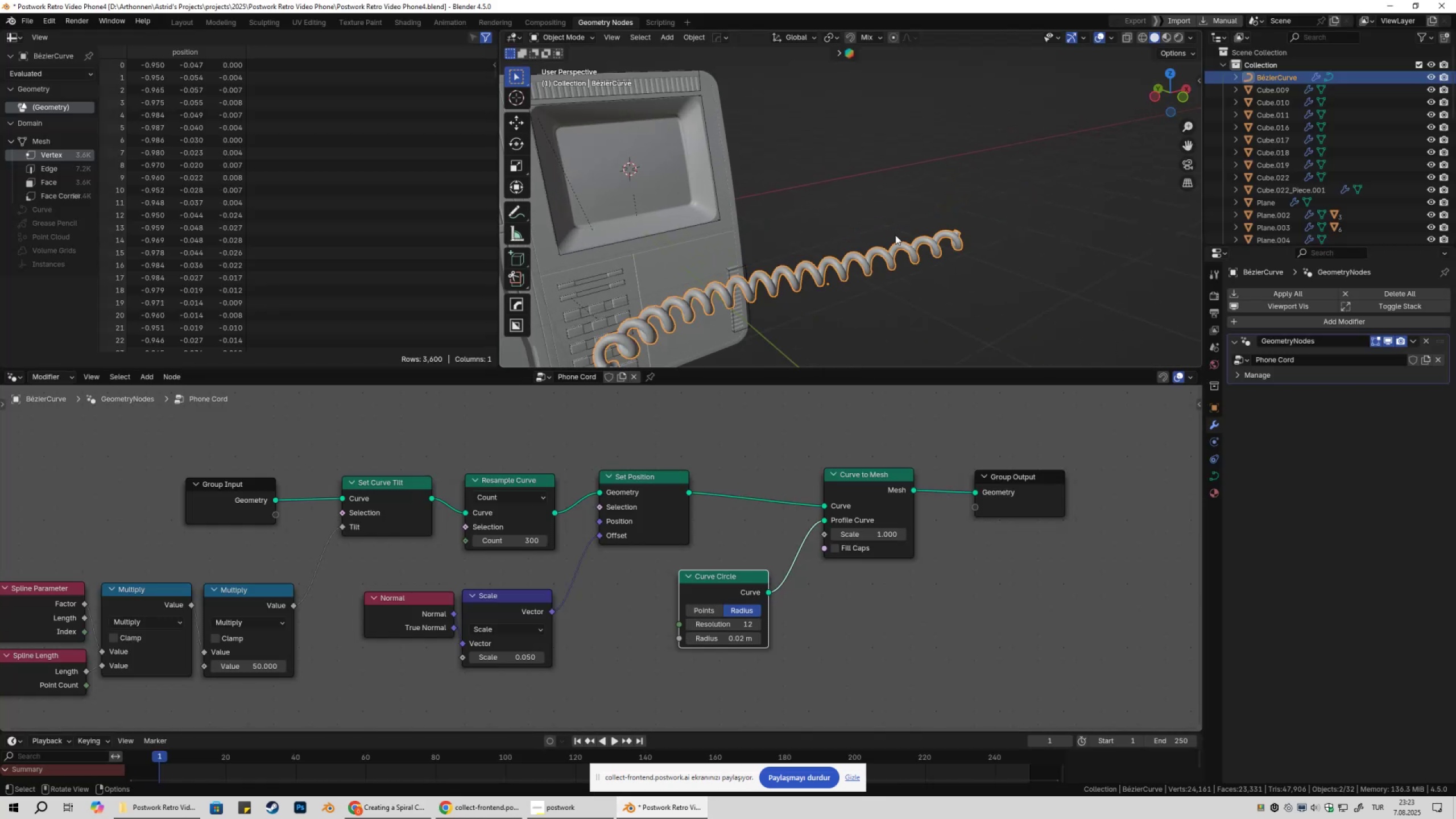 
hold_key(key=ShiftLeft, duration=0.33)
 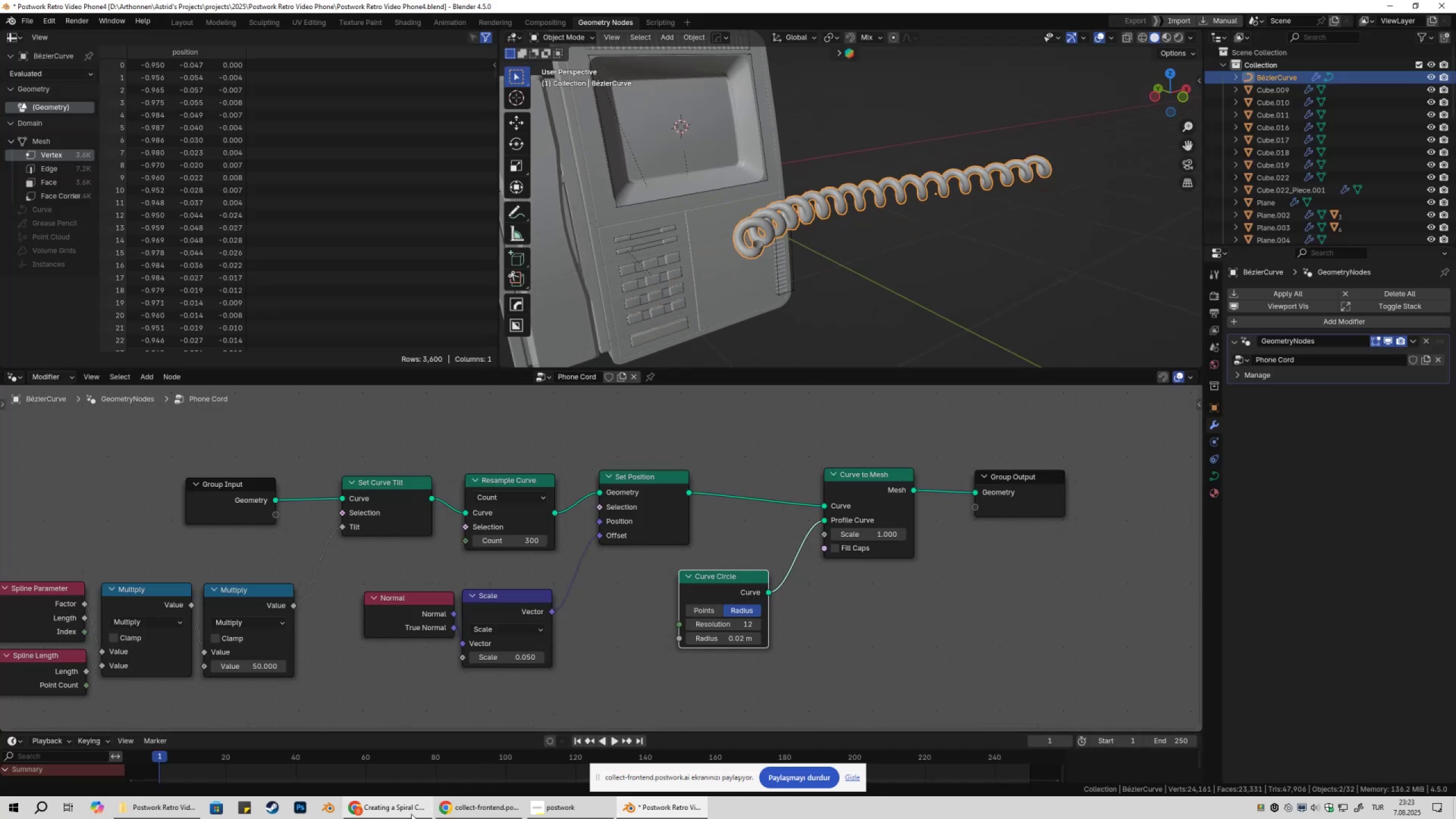 
left_click([406, 818])
 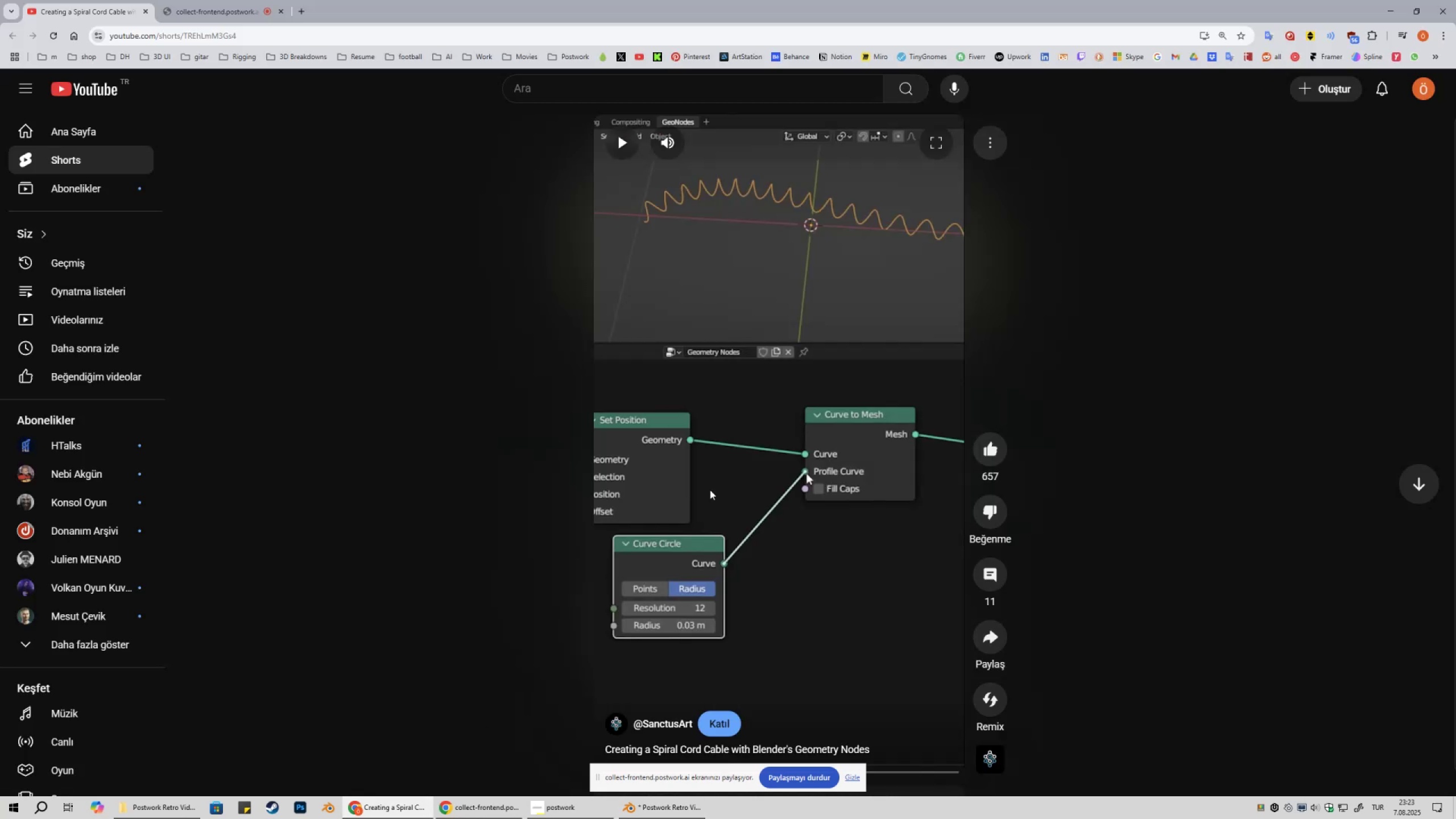 
left_click([710, 490])
 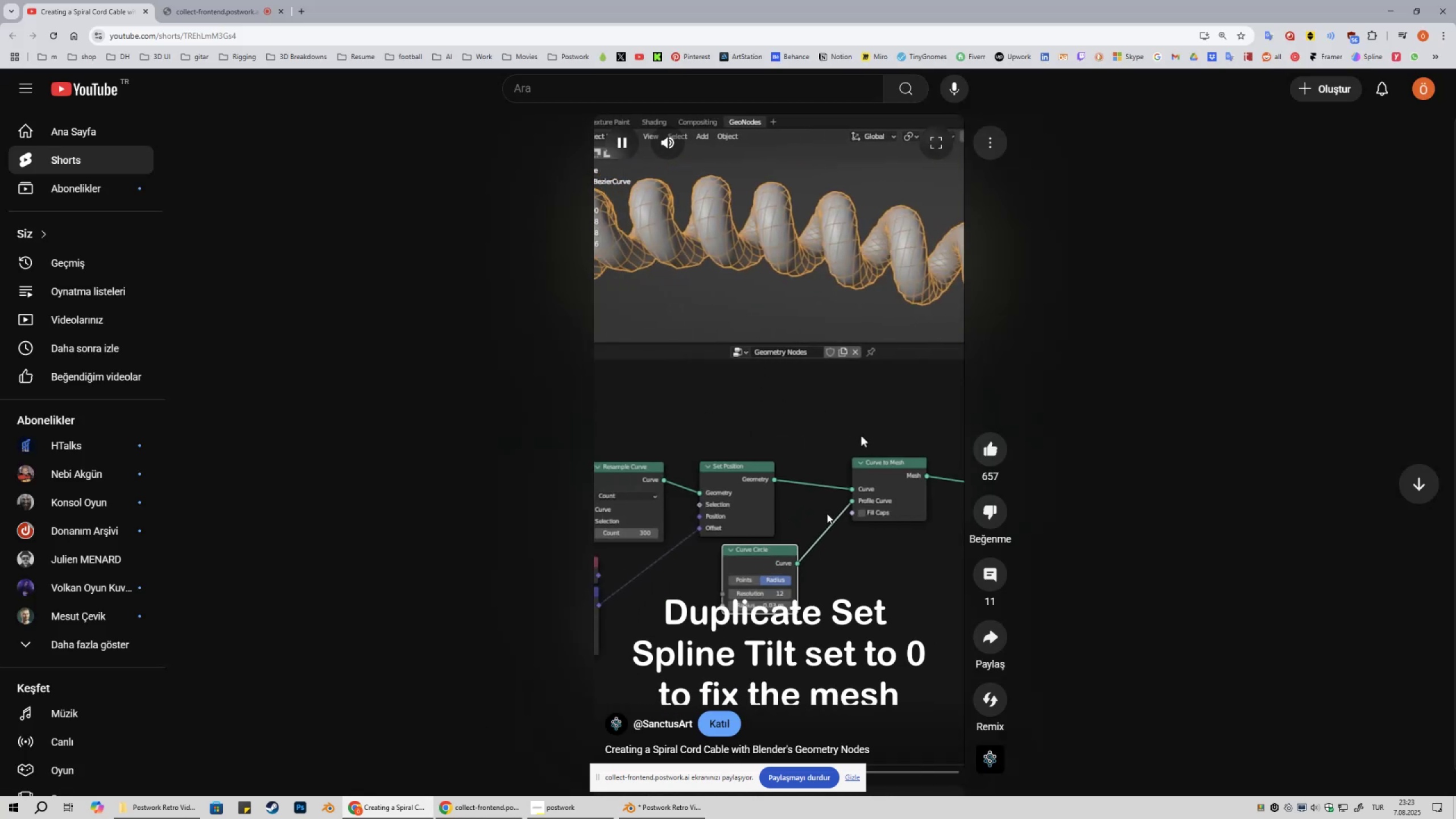 
left_click([827, 514])
 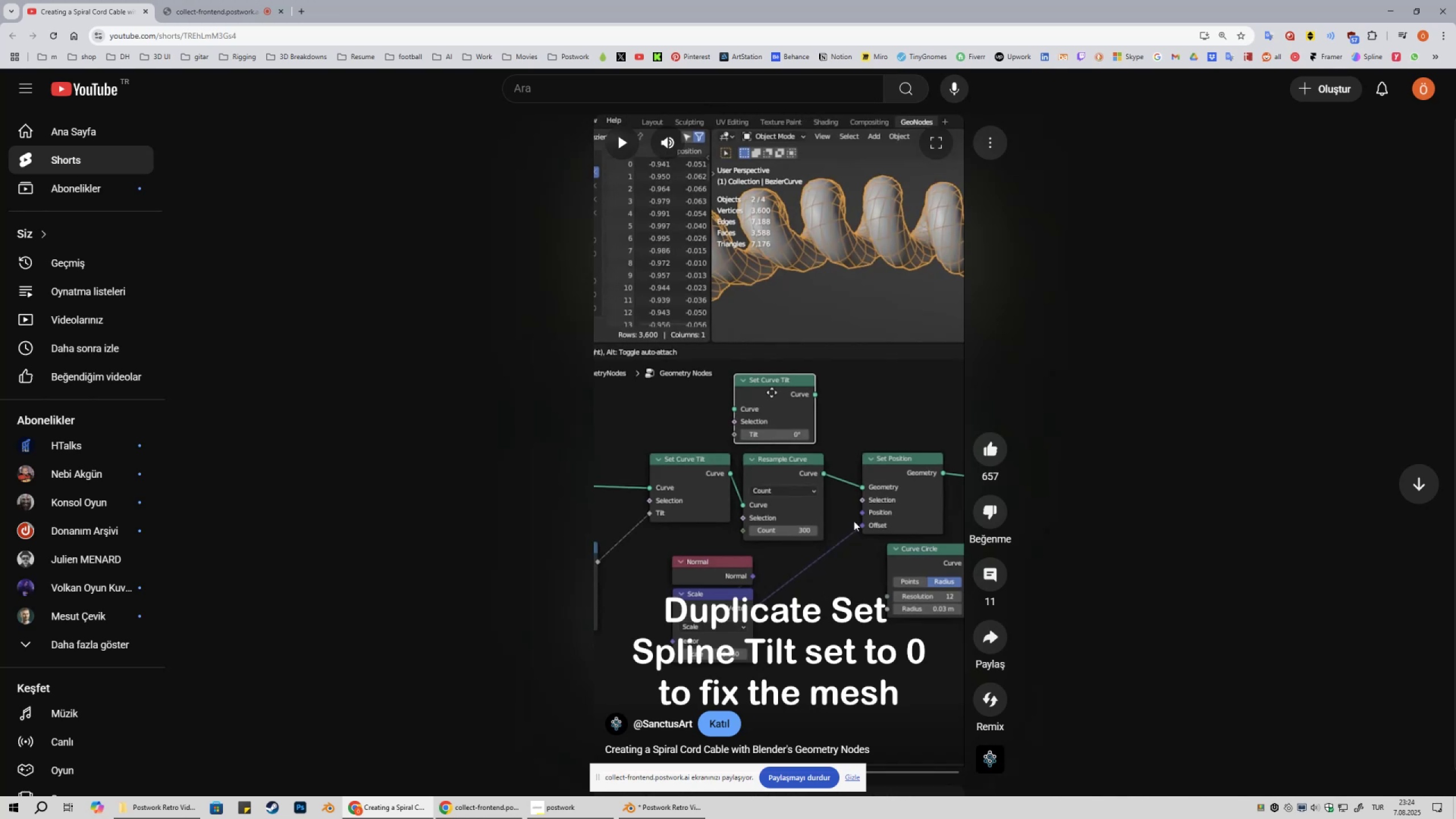 
left_click([854, 521])
 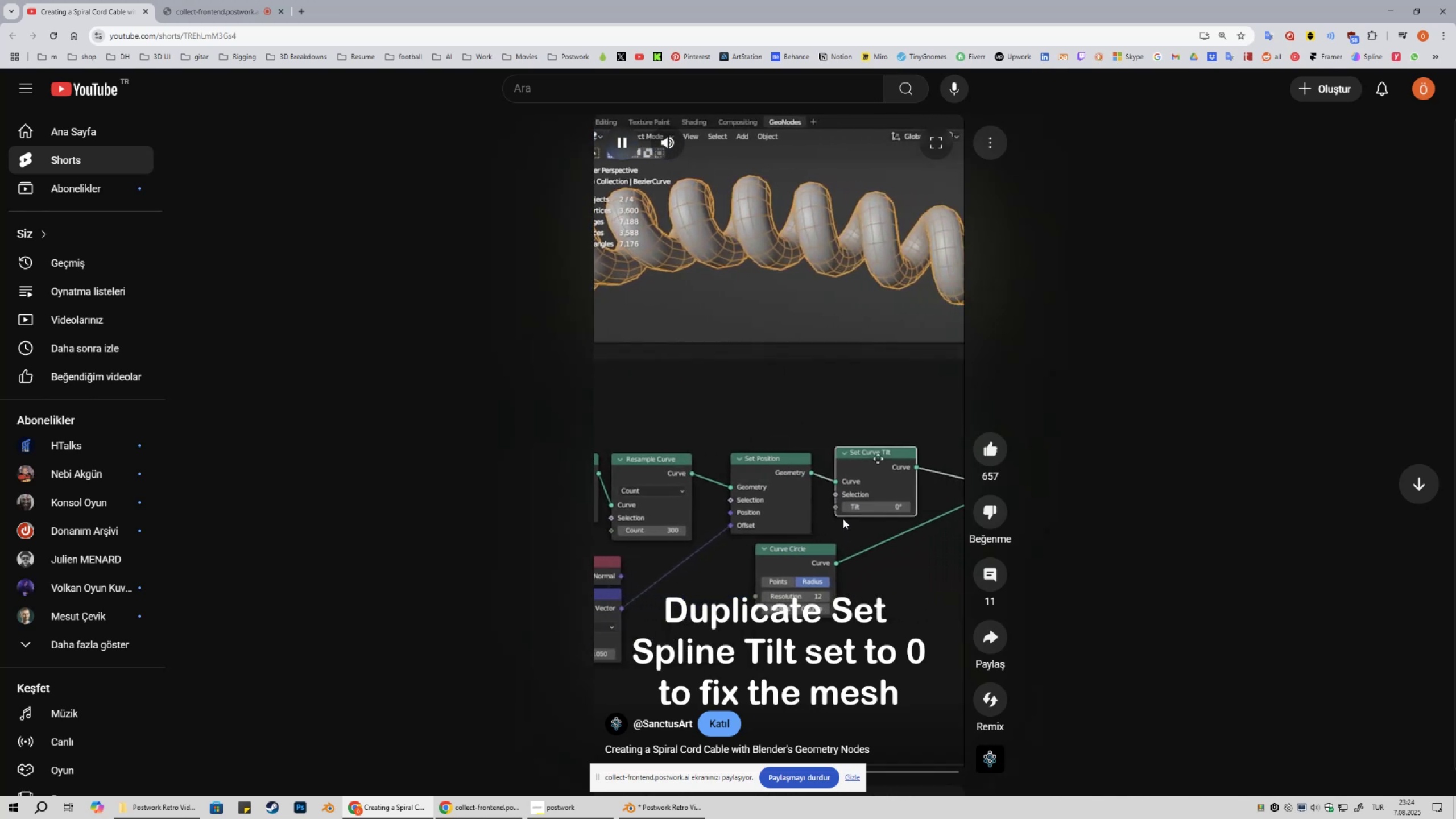 
left_click([829, 518])
 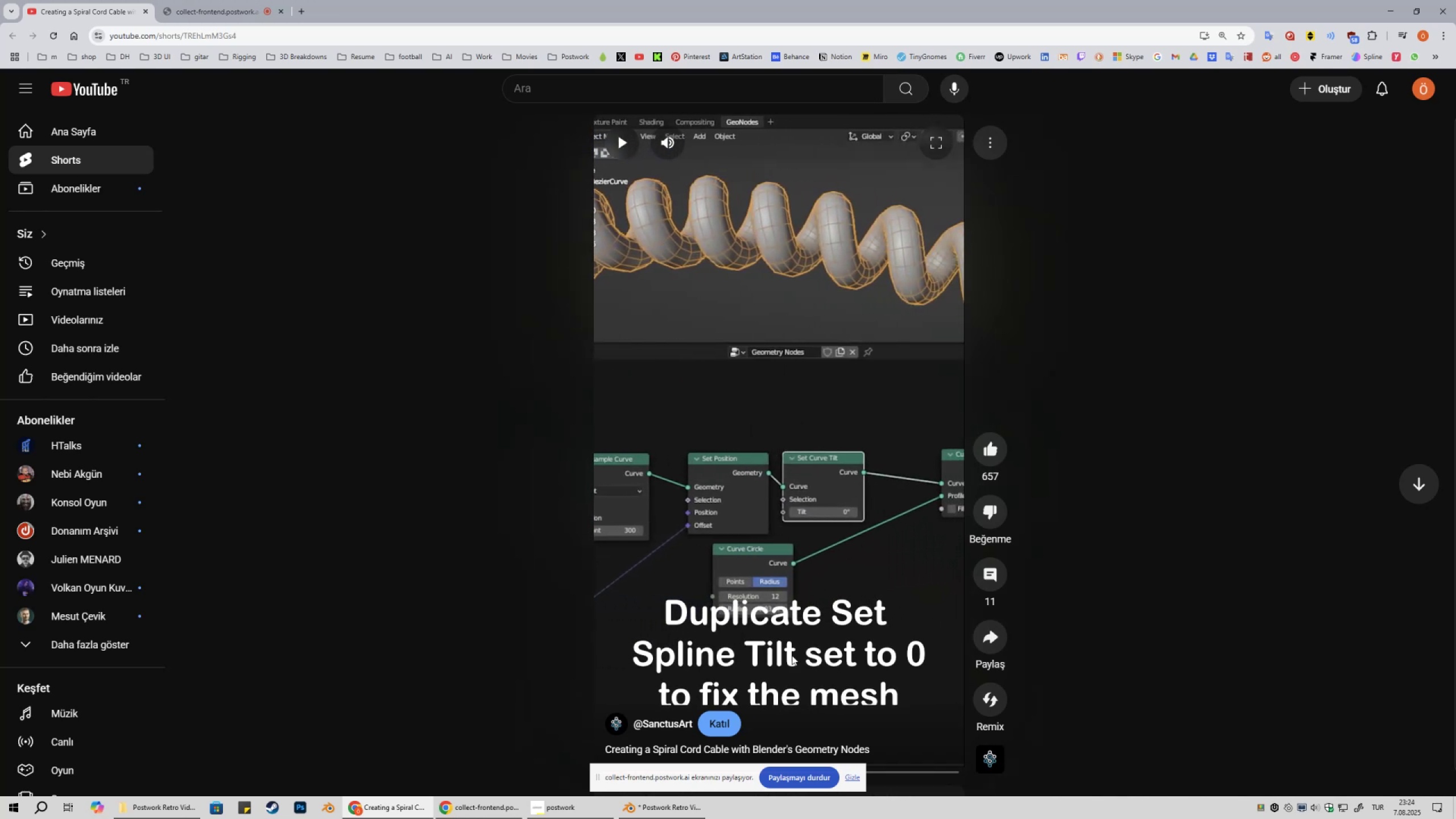 
left_click([652, 818])
 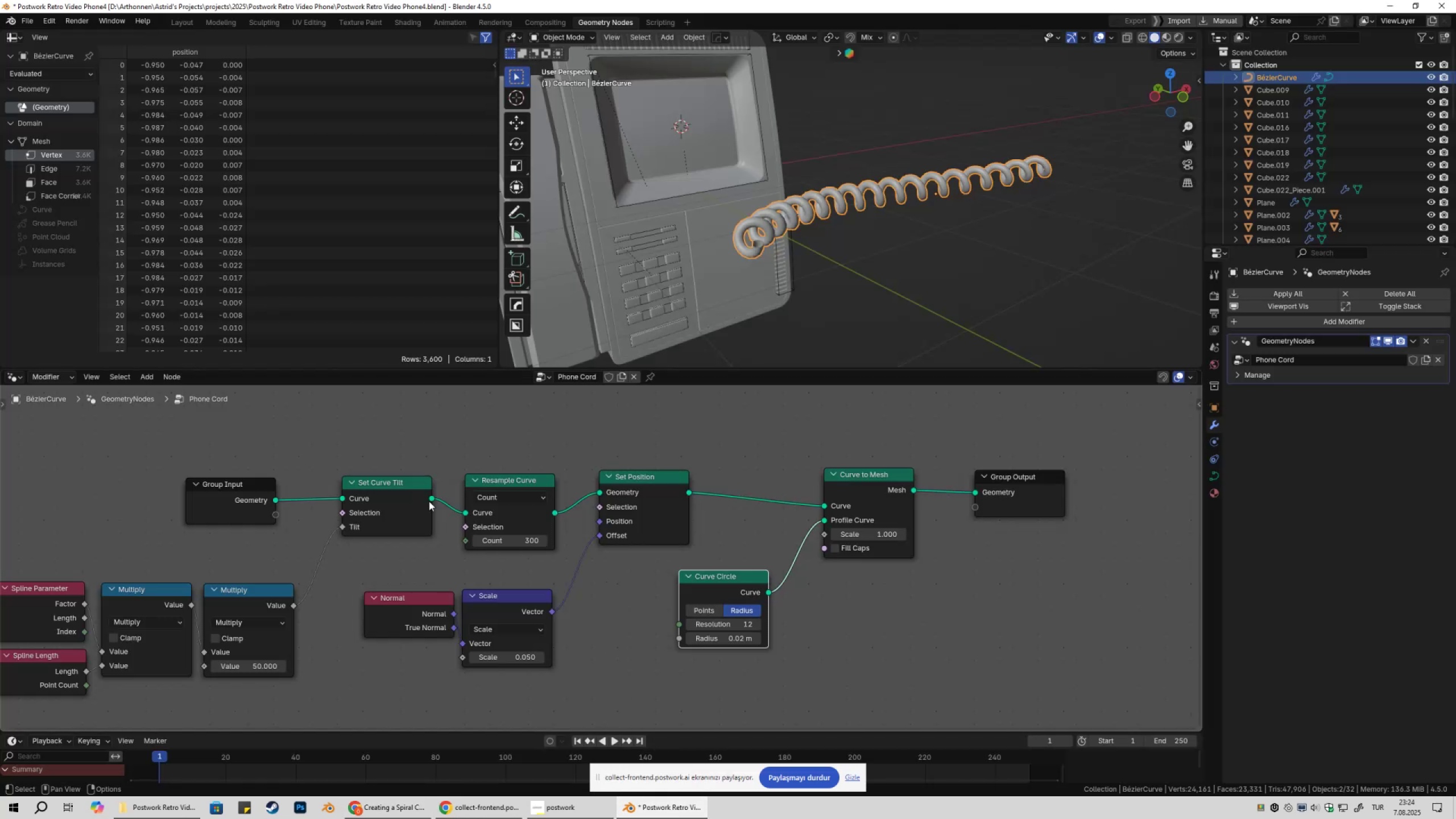 
left_click([408, 487])
 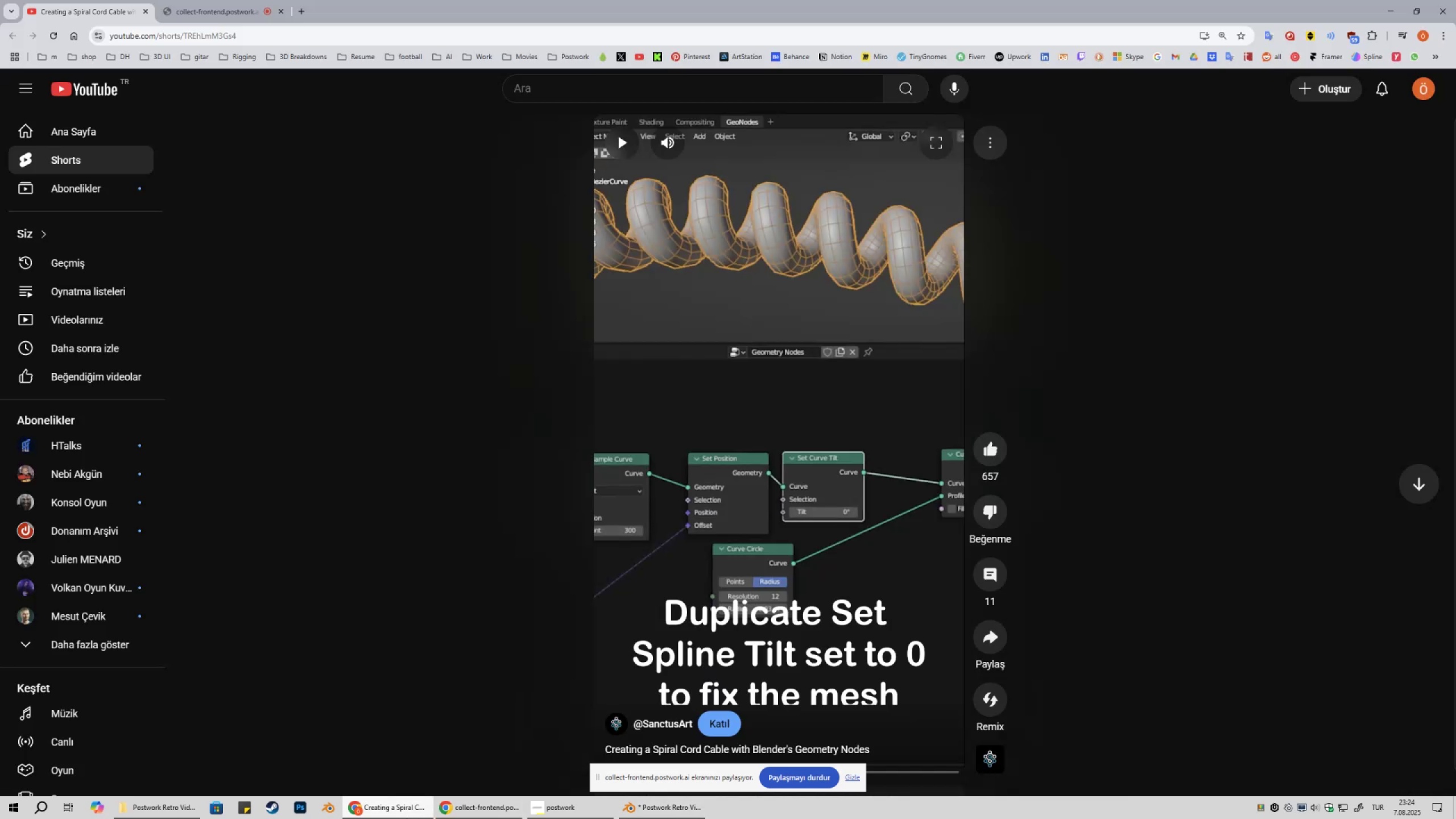 
left_click([406, 818])
 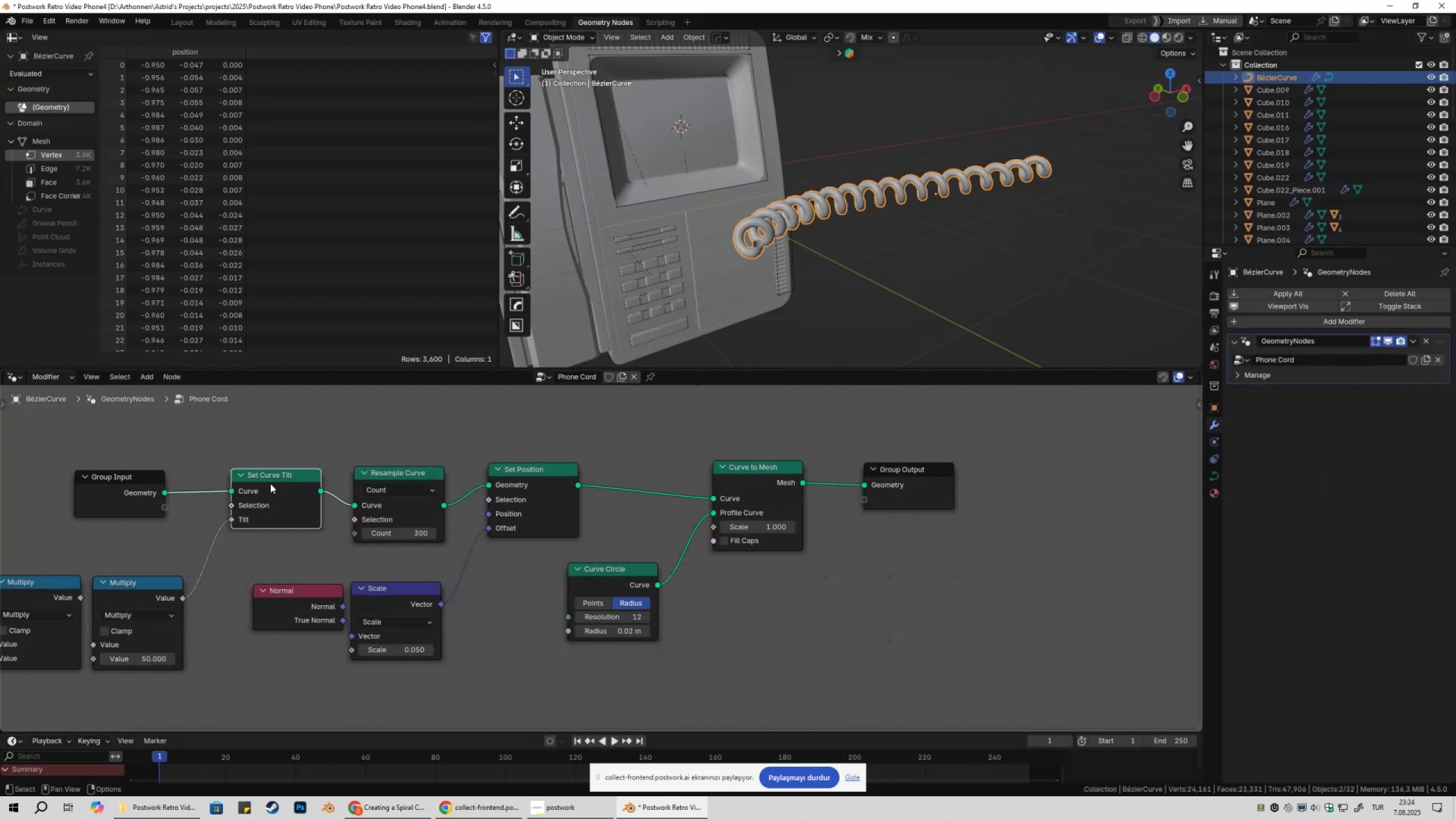 
left_click([275, 481])
 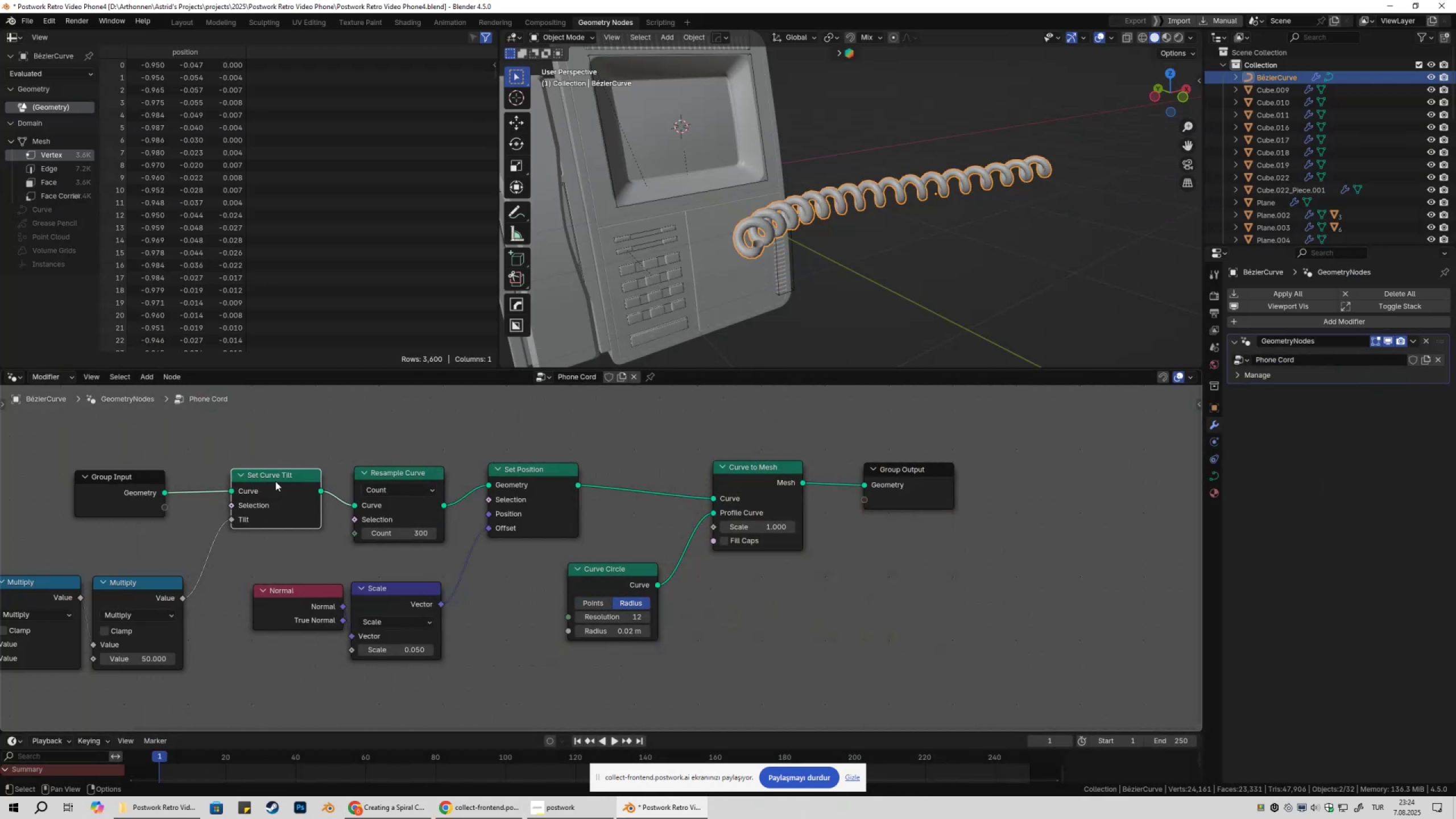 
key(Shift+ShiftLeft)
 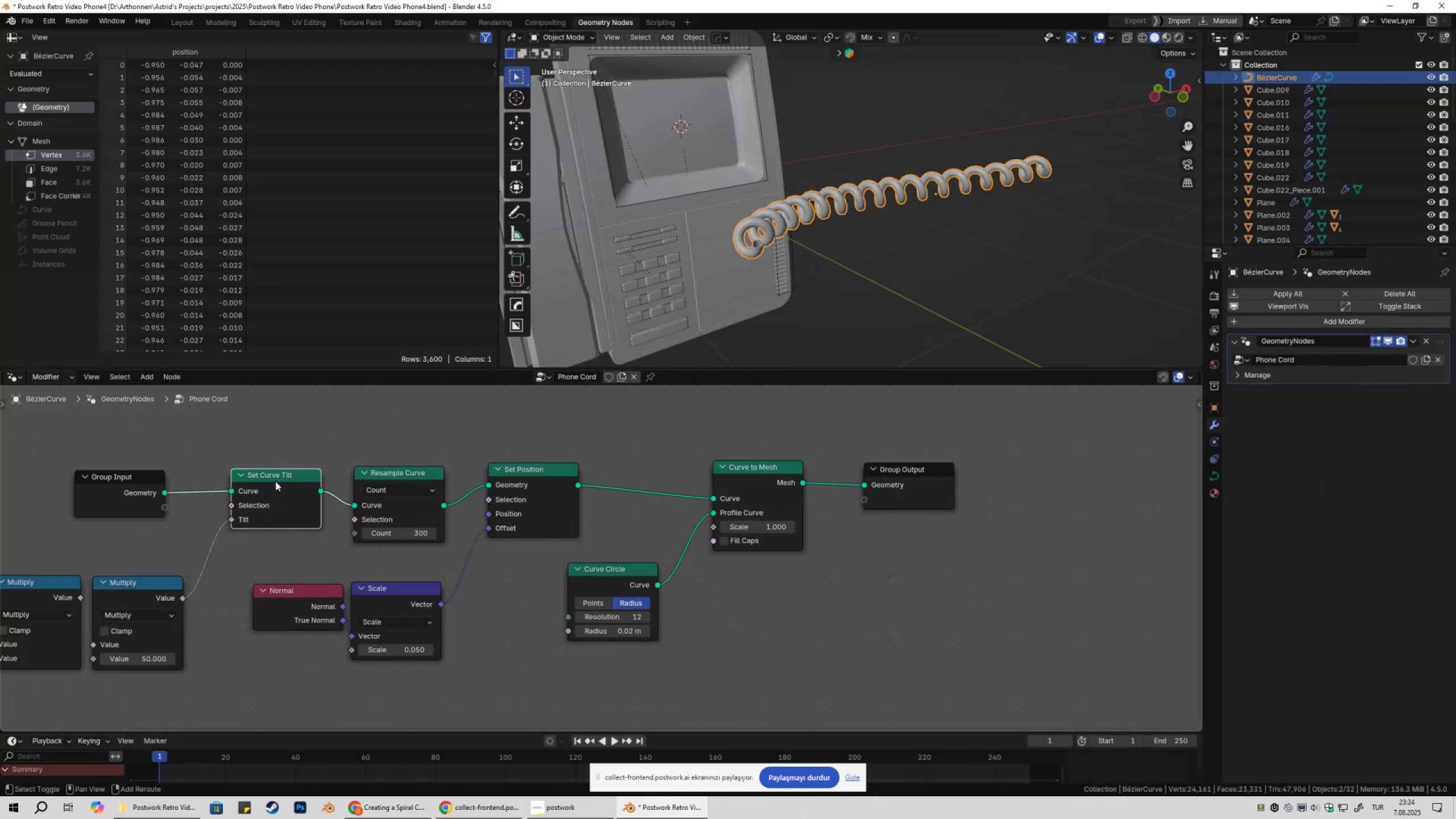 
key(Shift+D)
 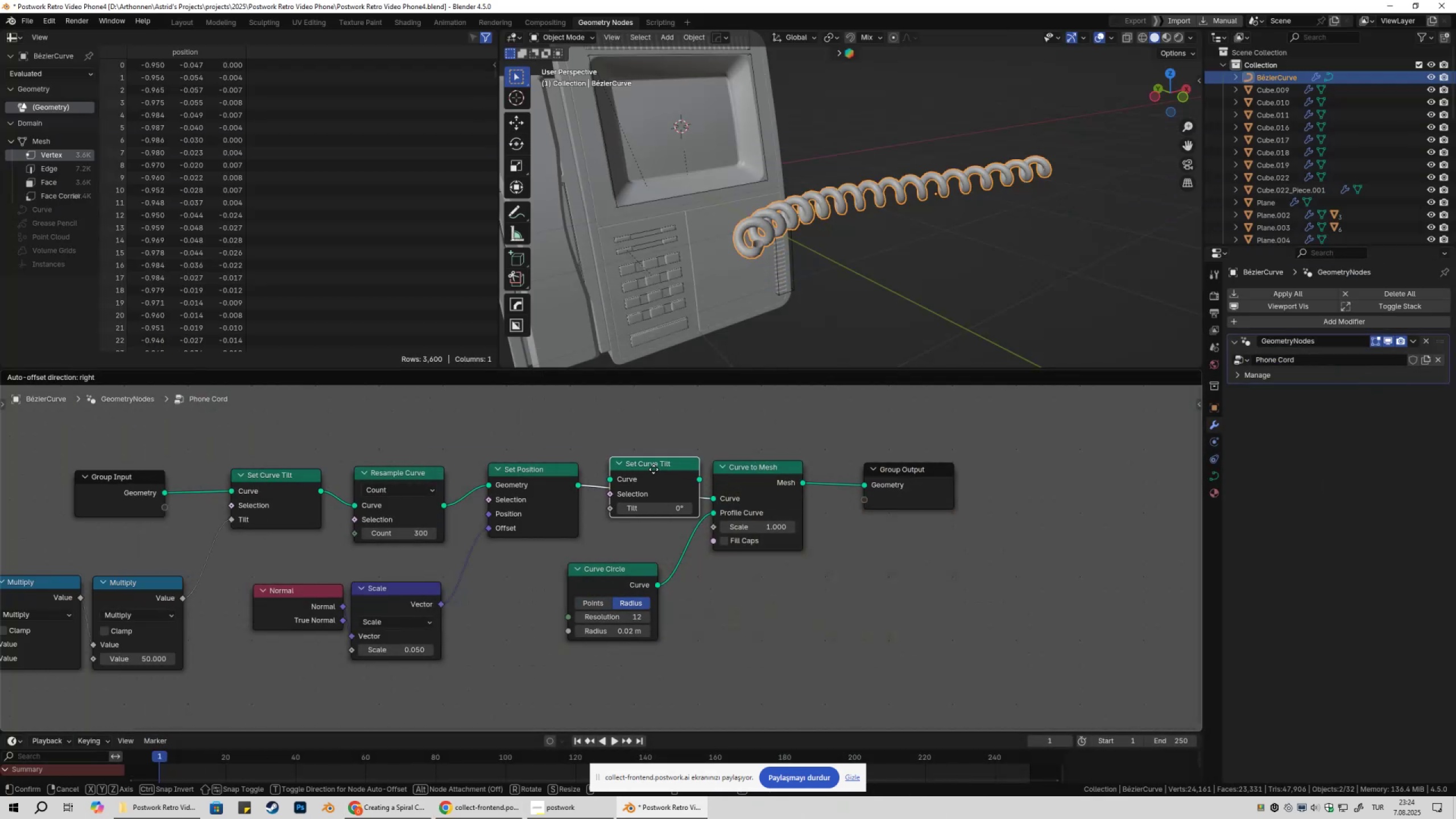 
left_click([653, 469])
 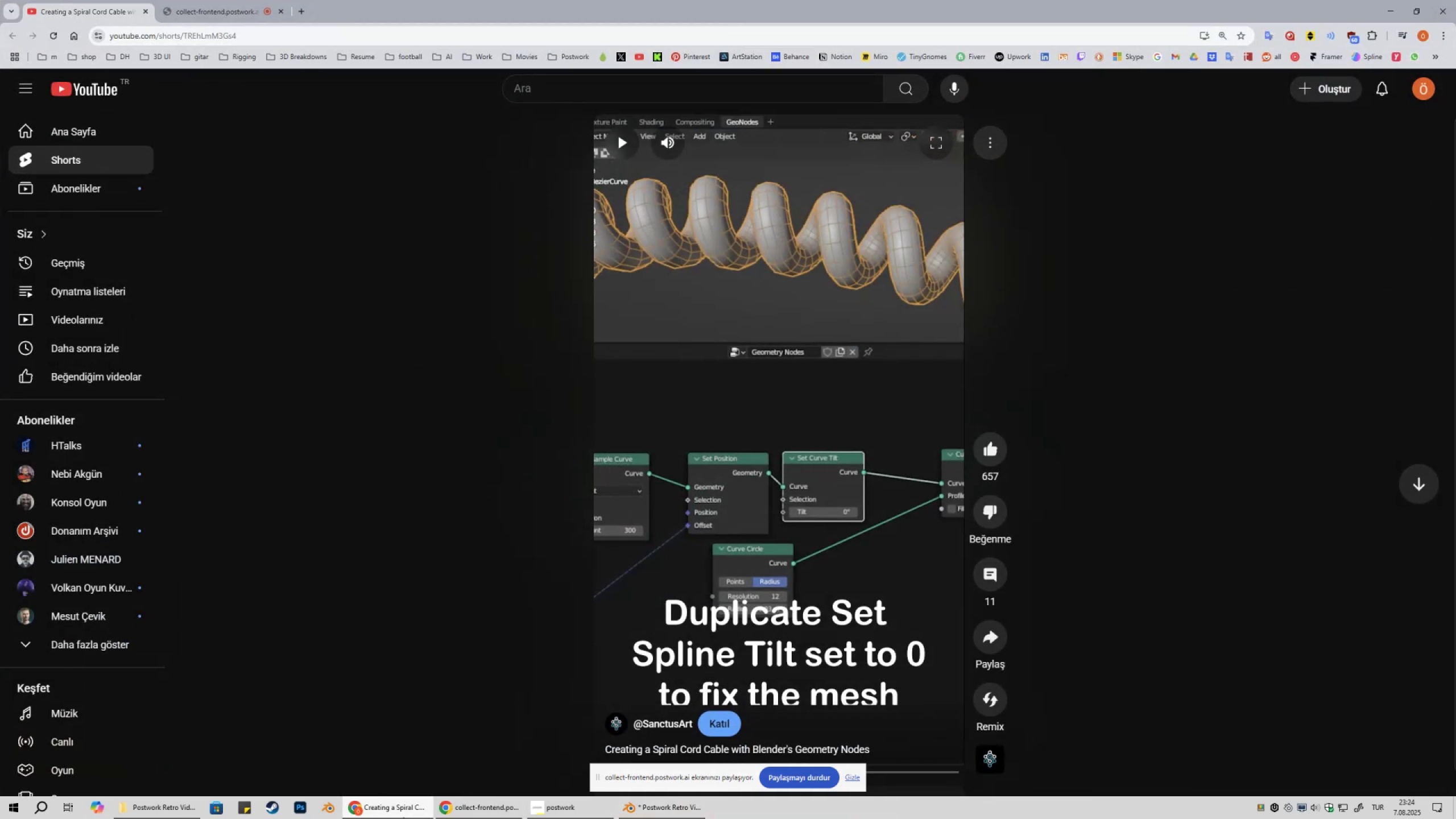 
left_click([870, 450])
 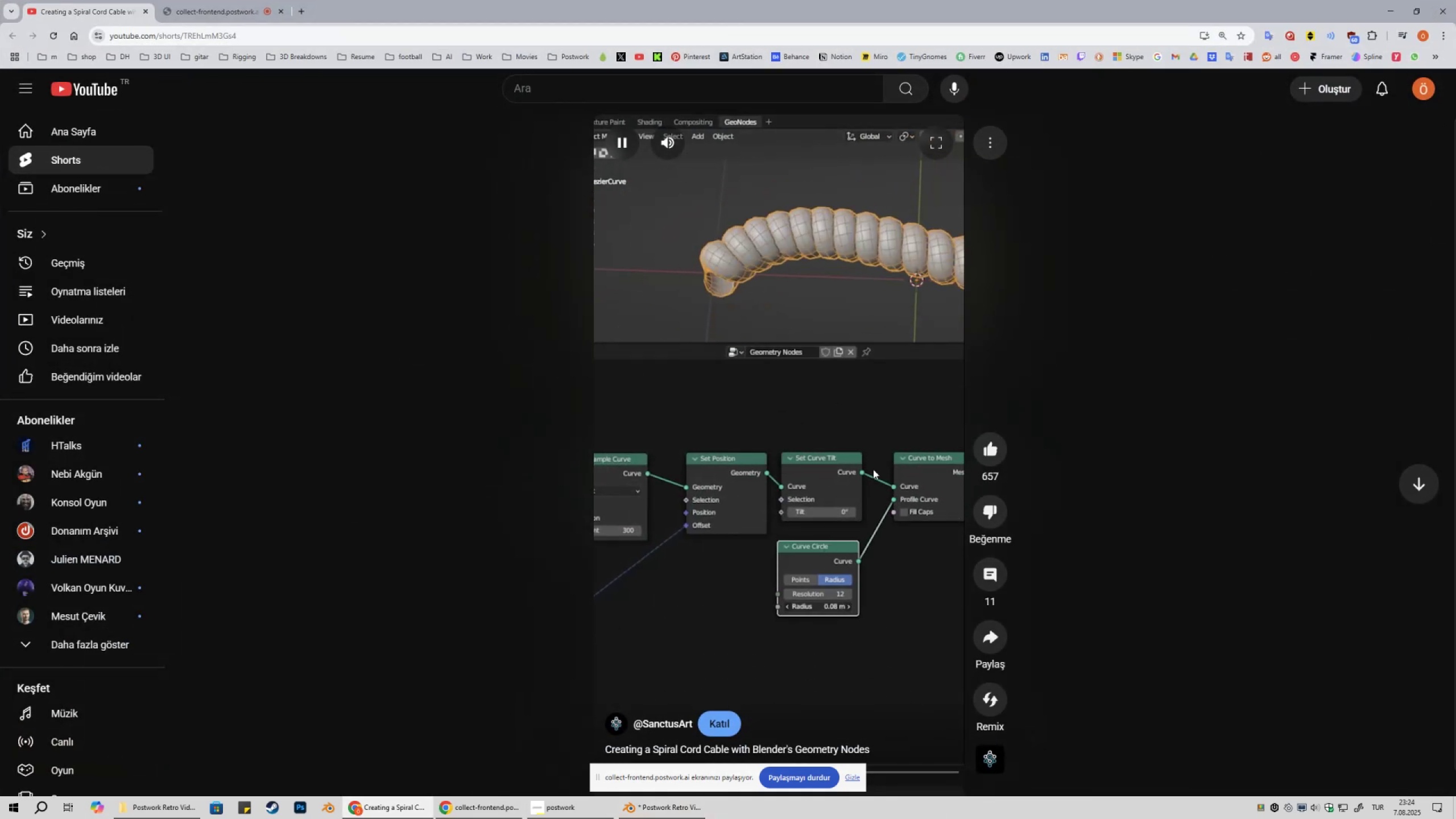 
double_click([817, 480])
 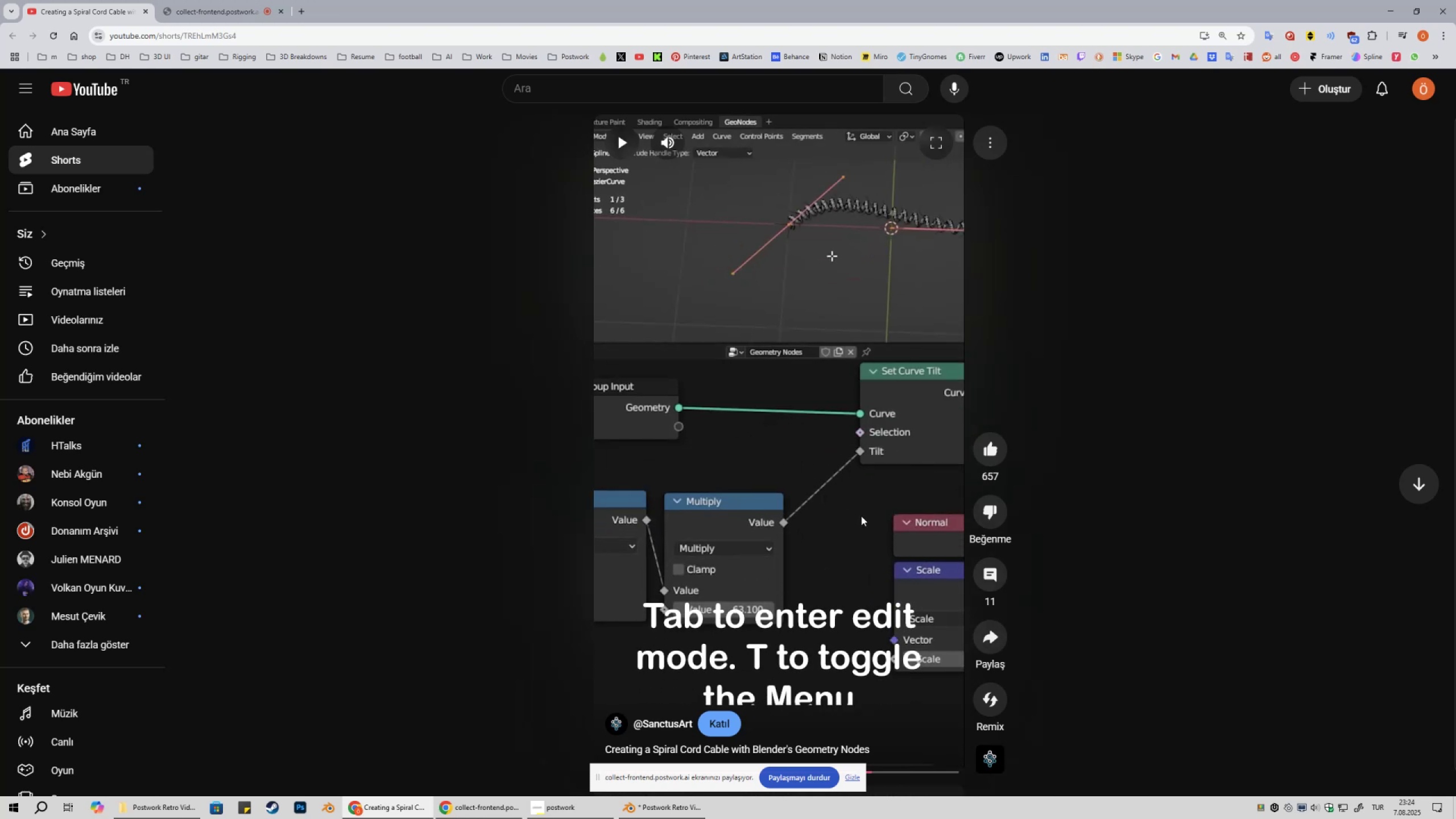 
wait(6.85)
 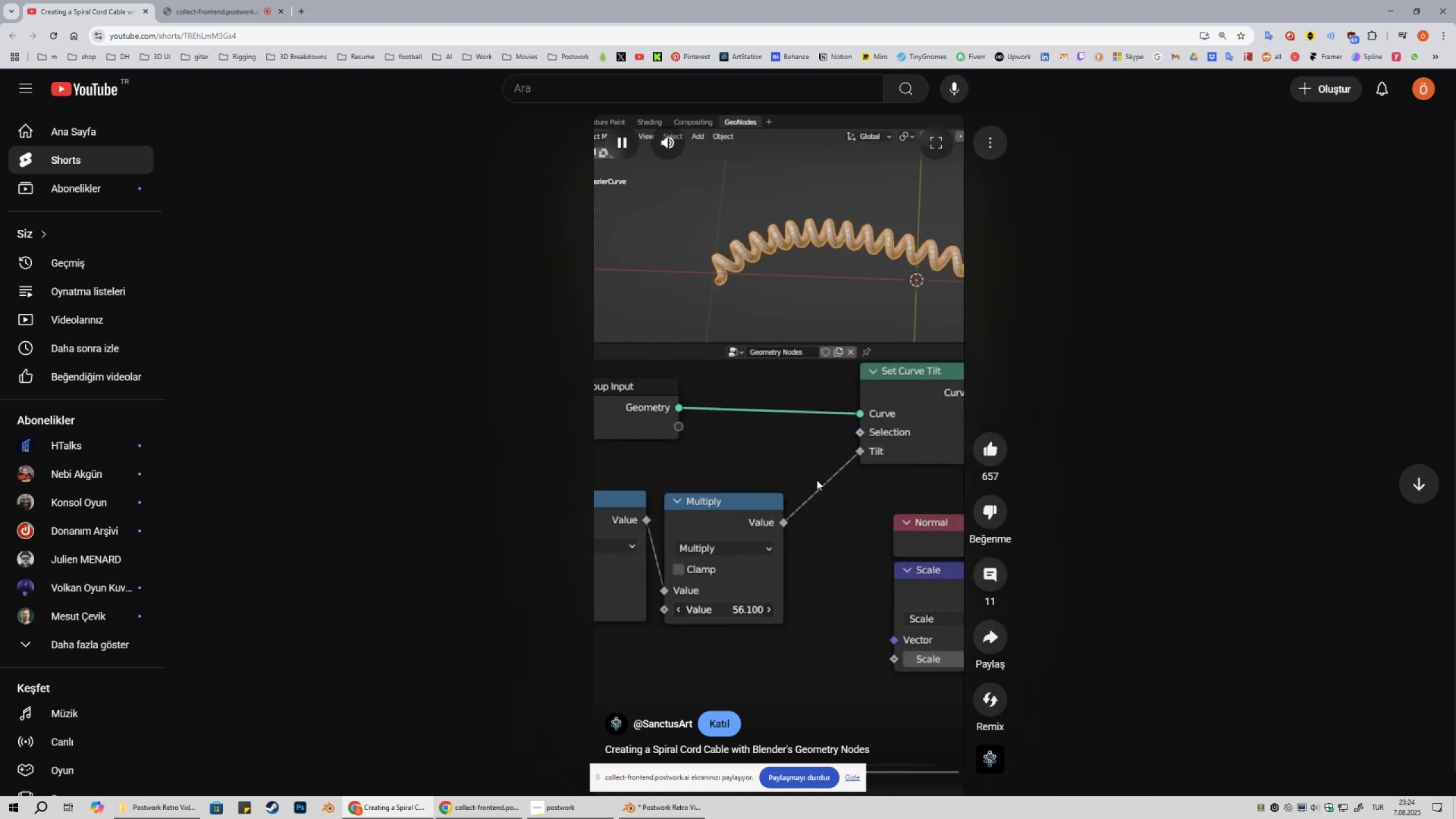 
left_click([656, 818])
 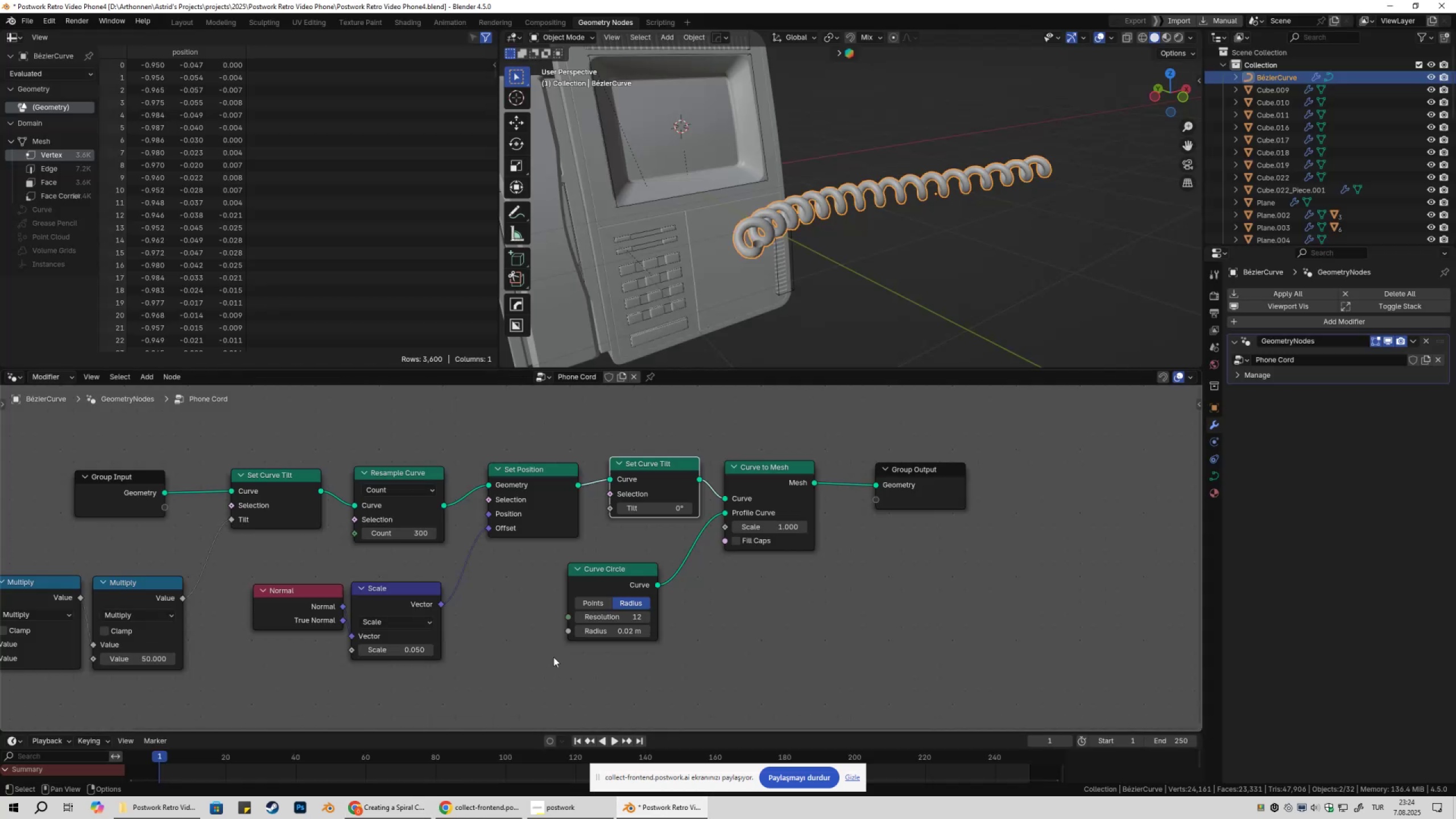 
hold_key(key=ShiftLeft, duration=0.46)
 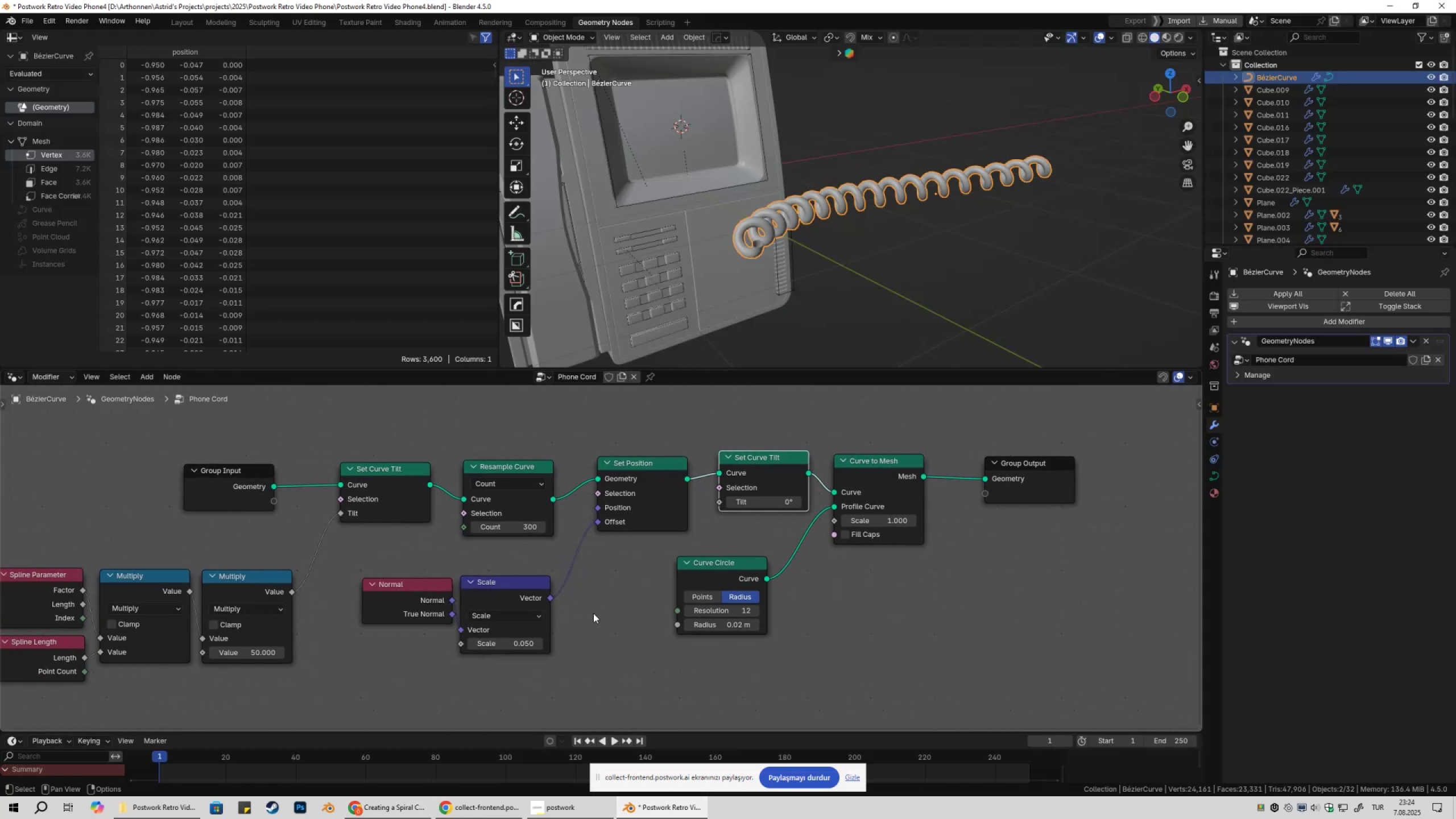 
hold_key(key=ShiftLeft, duration=0.4)
 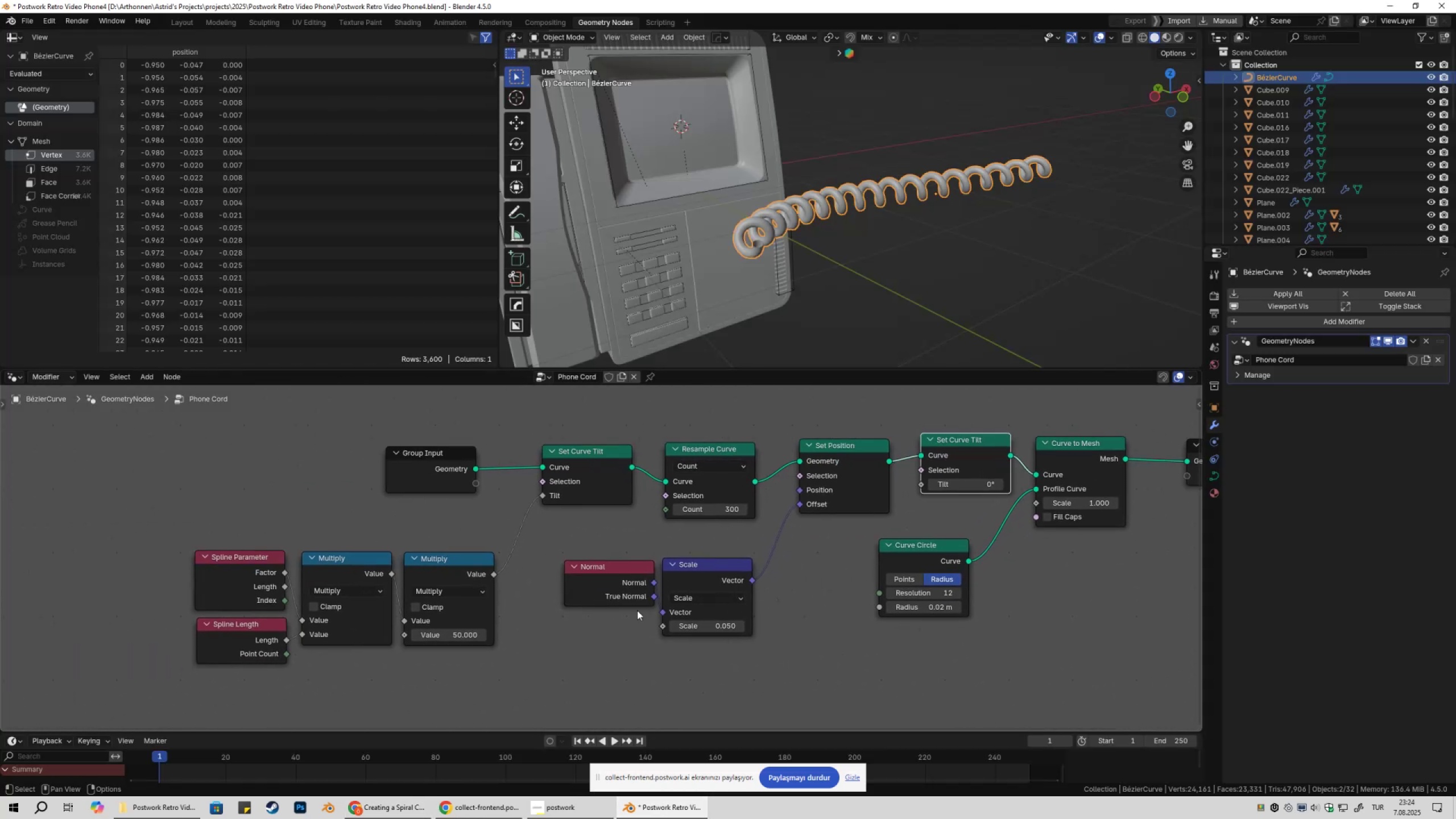 
hold_key(key=ShiftLeft, duration=1.5)
left_click_drag(start_coordinate=[464, 637], to_coordinate=[478, 598])
 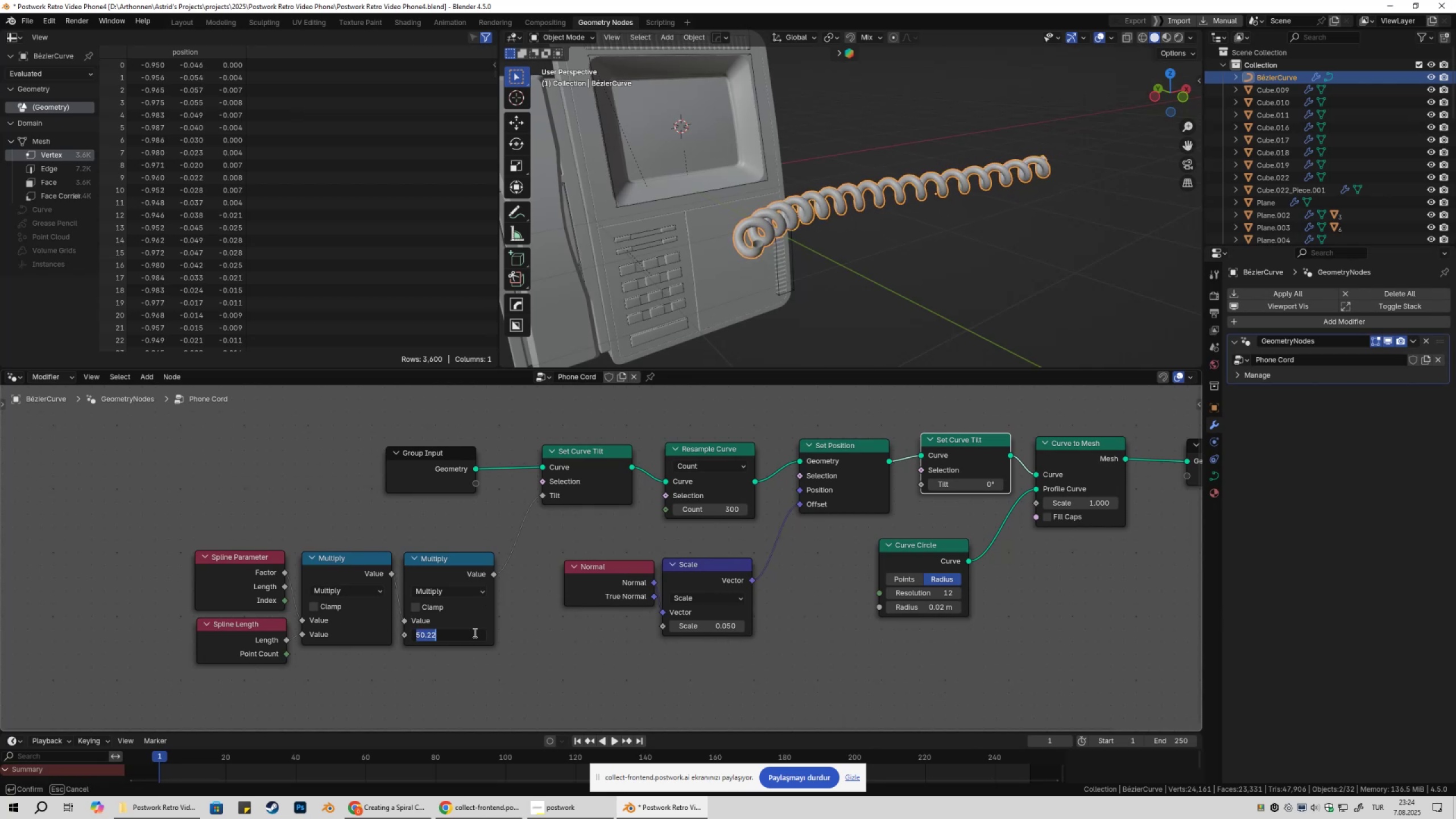 
hold_key(key=ShiftLeft, duration=1.41)
 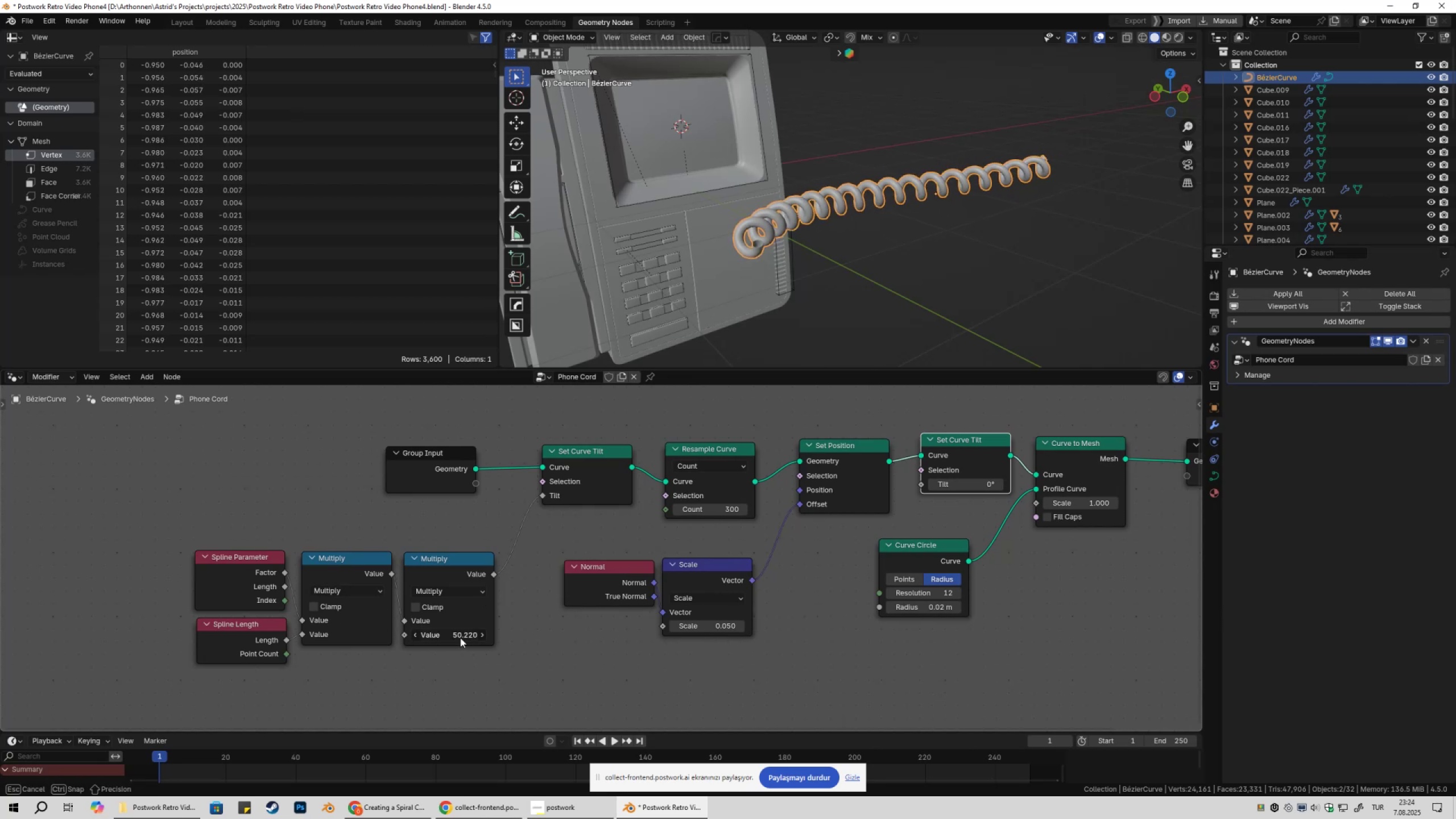 
left_click([460, 638])
 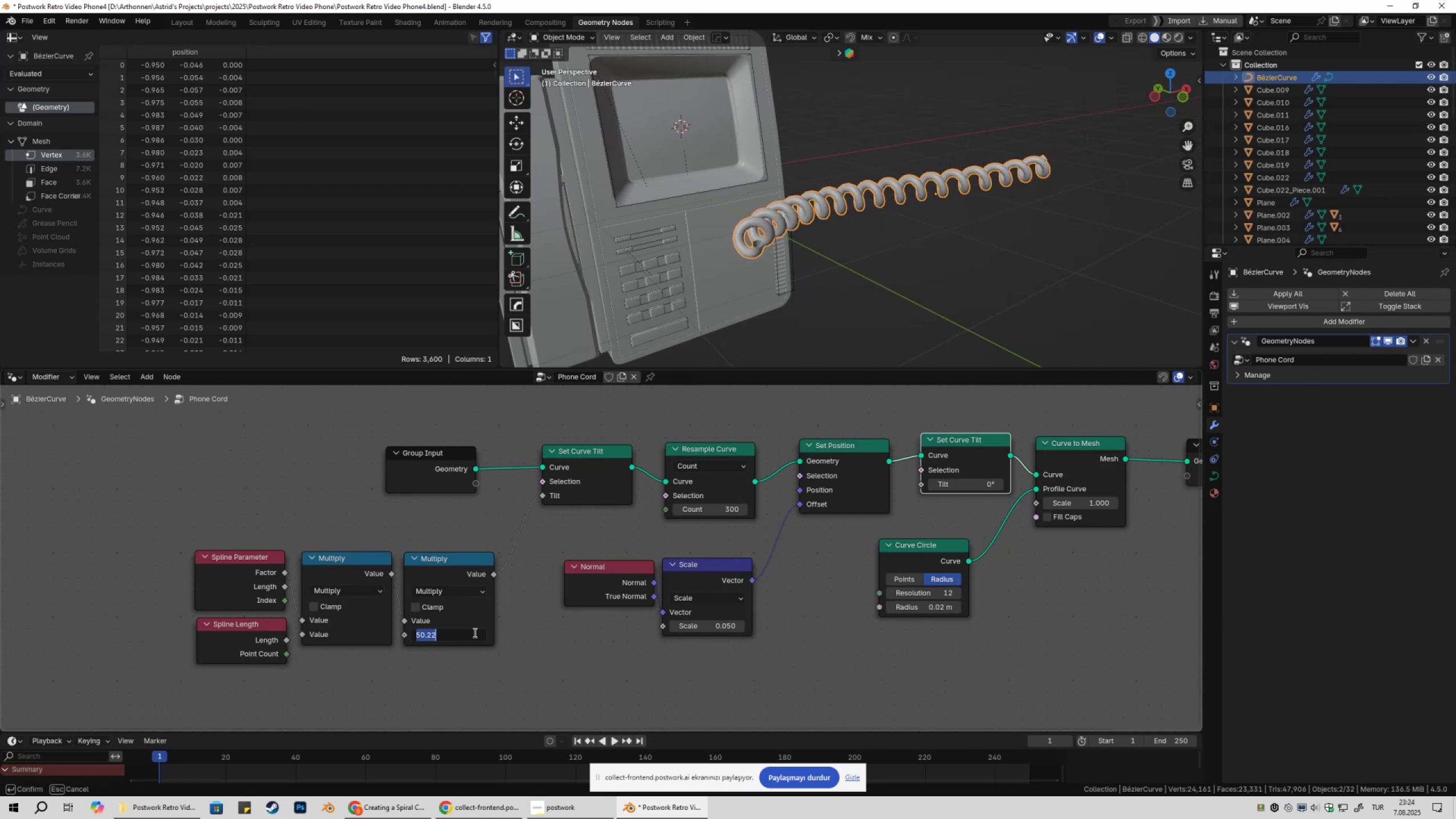 
key(Numpad5)
 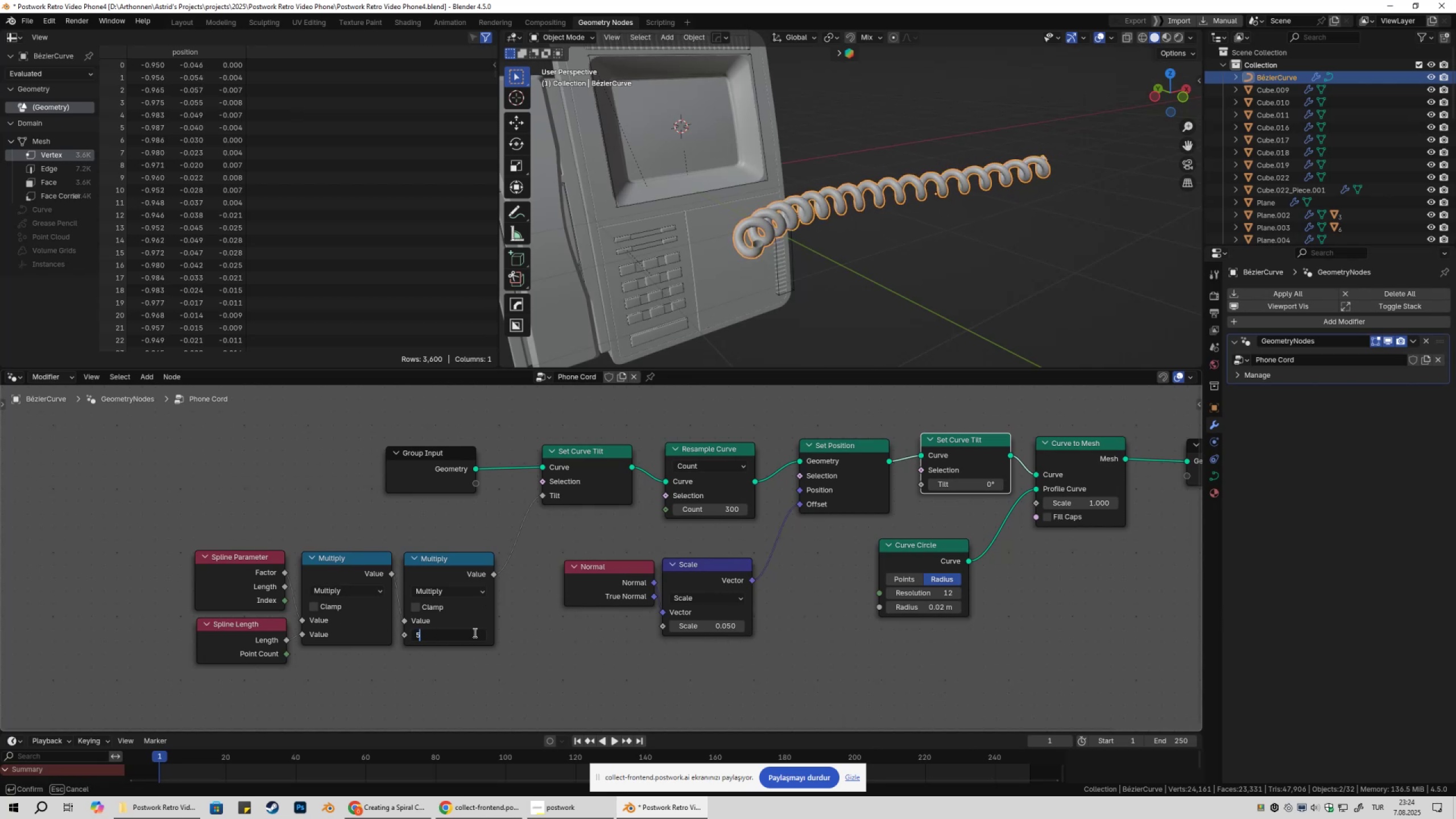 
key(Numpad0)
 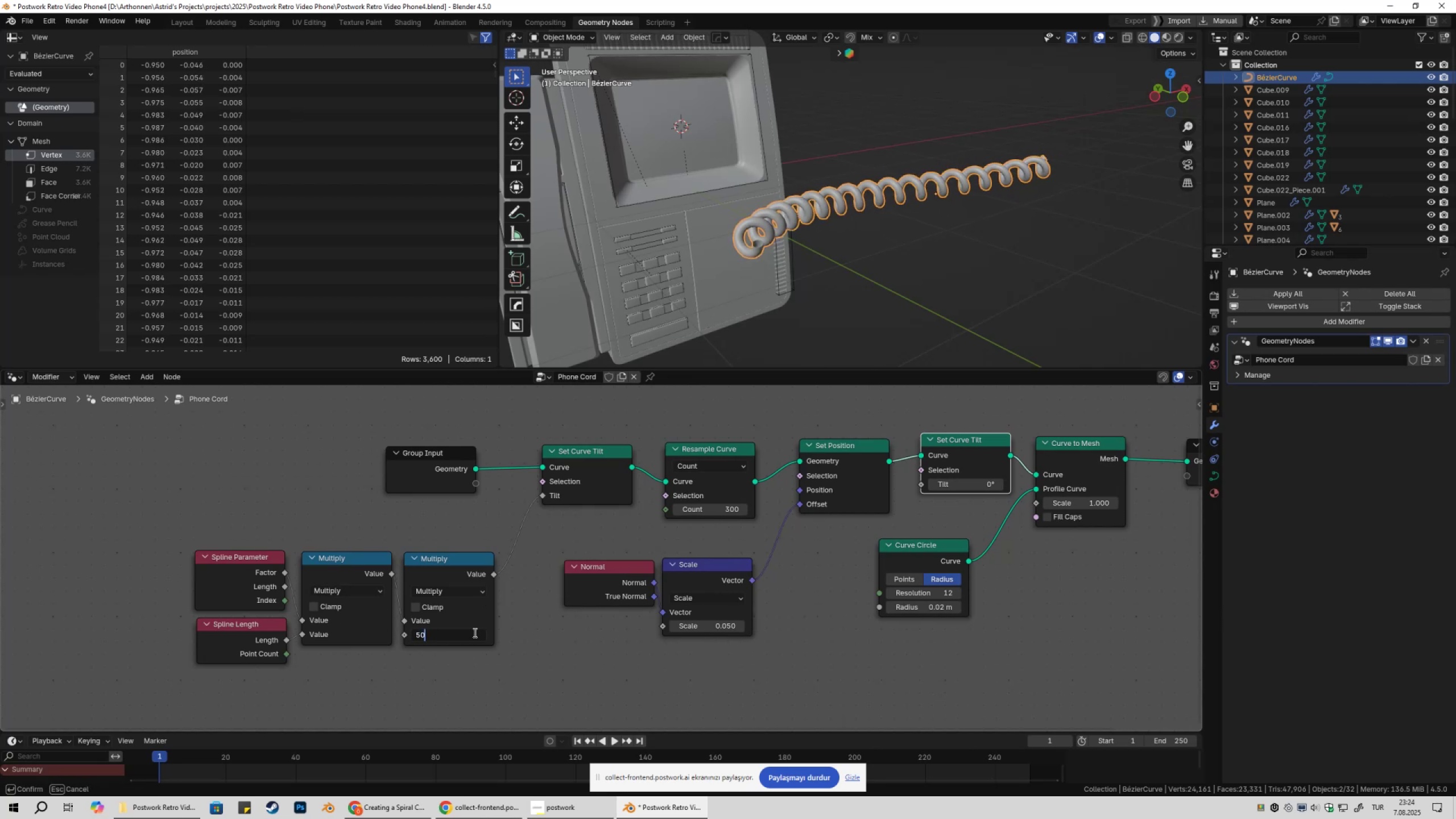 
key(NumpadEnter)
 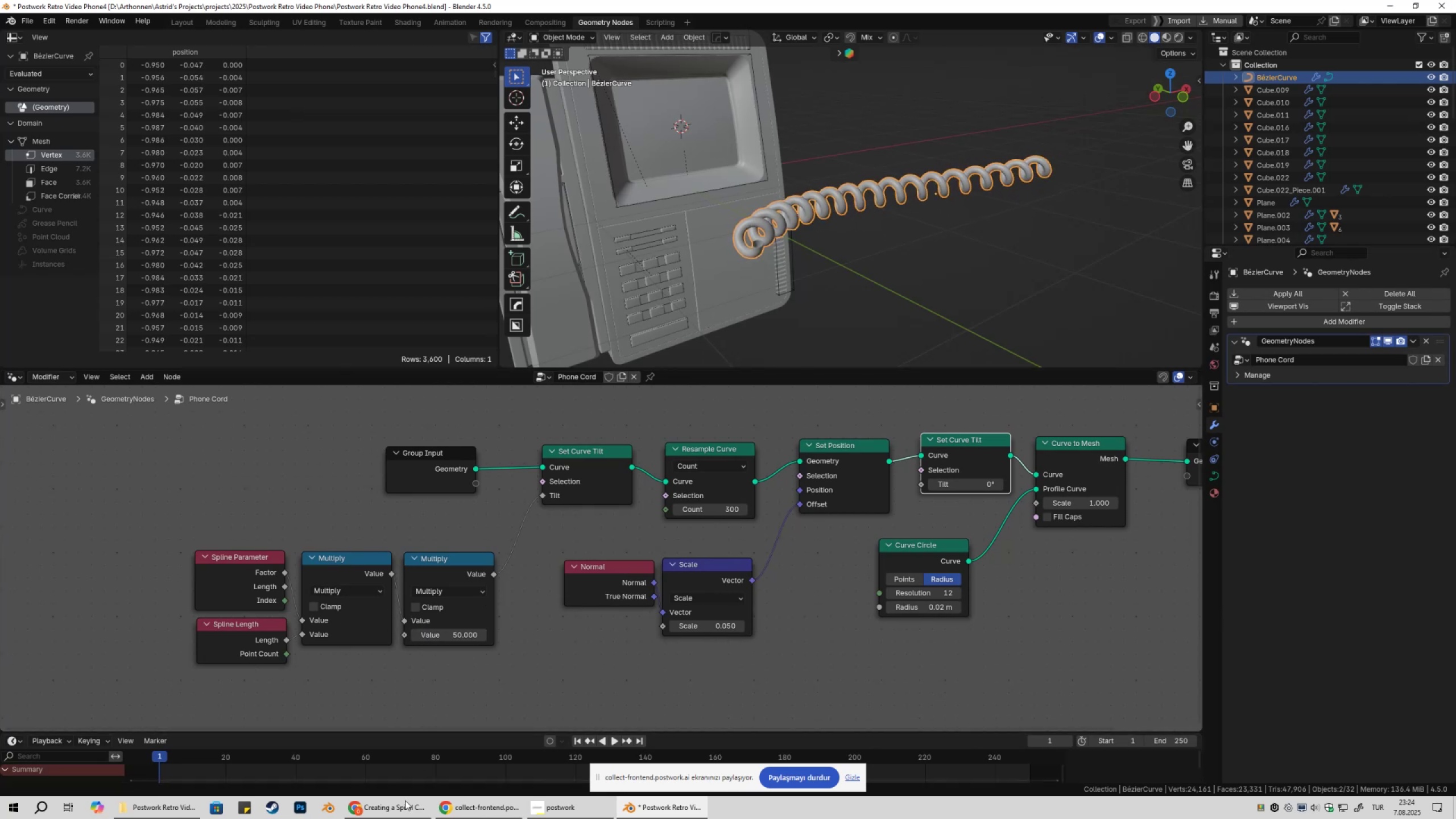 
left_click([400, 817])
 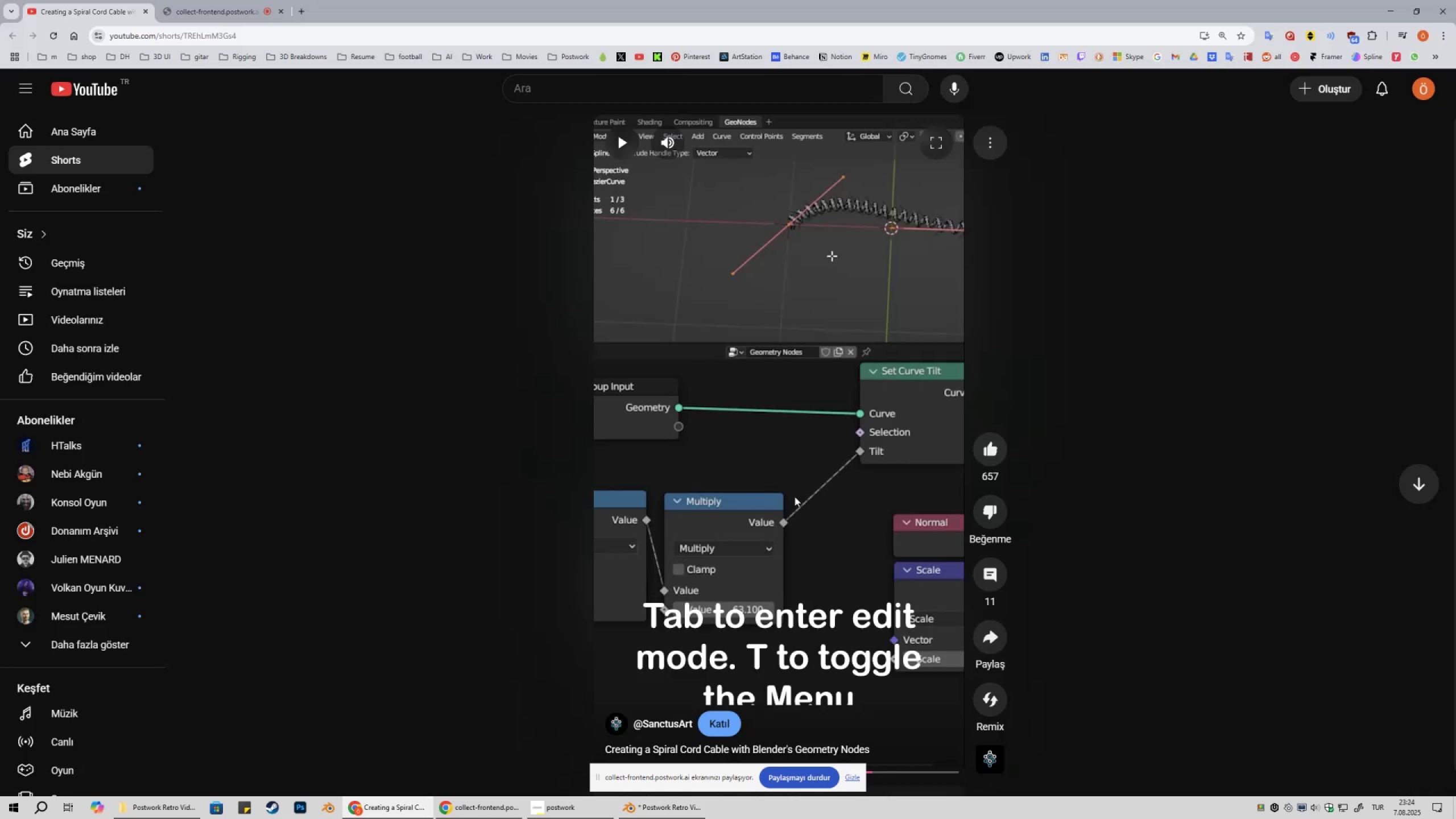 
left_click([795, 497])
 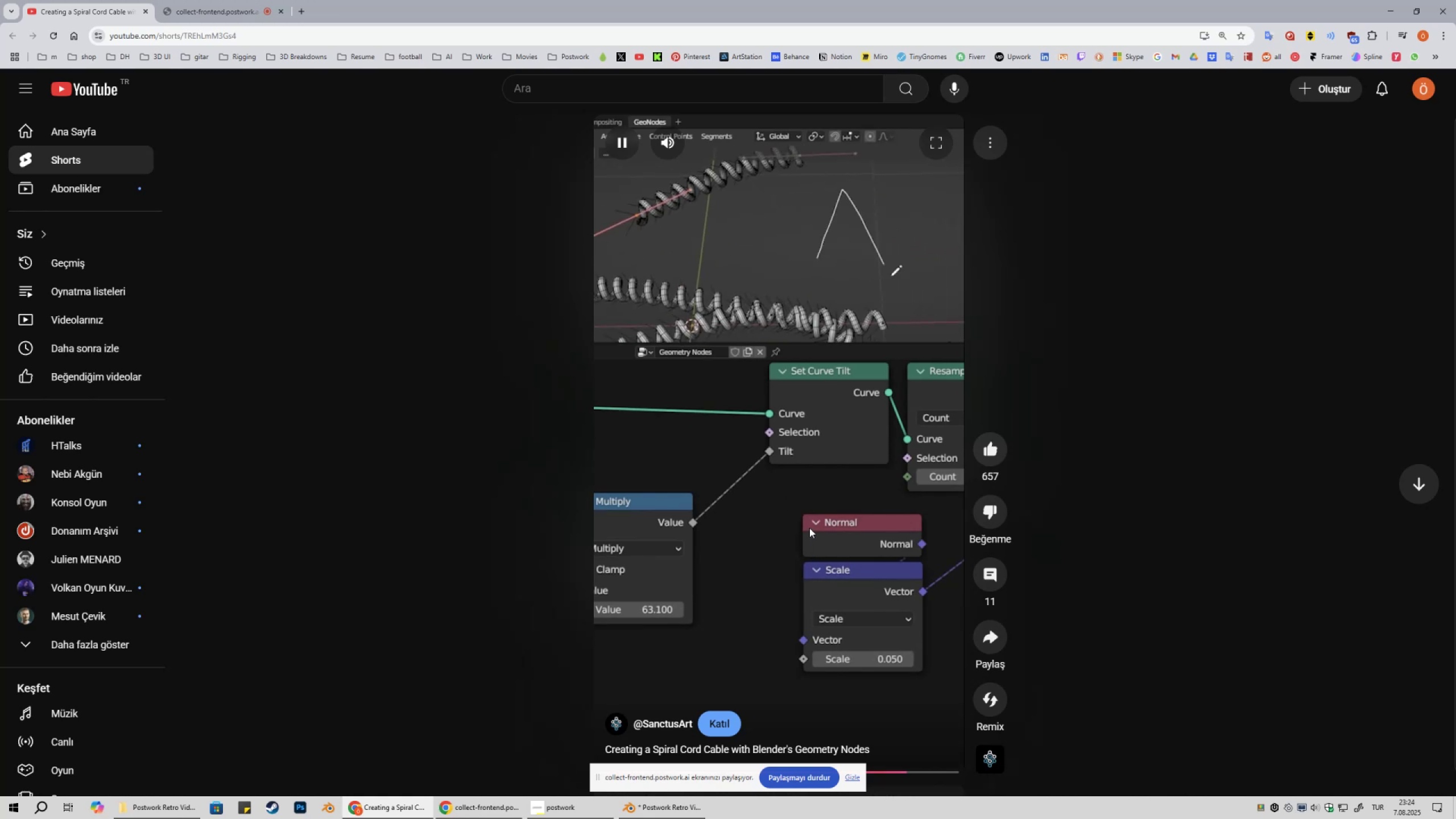 
wait(10.78)
 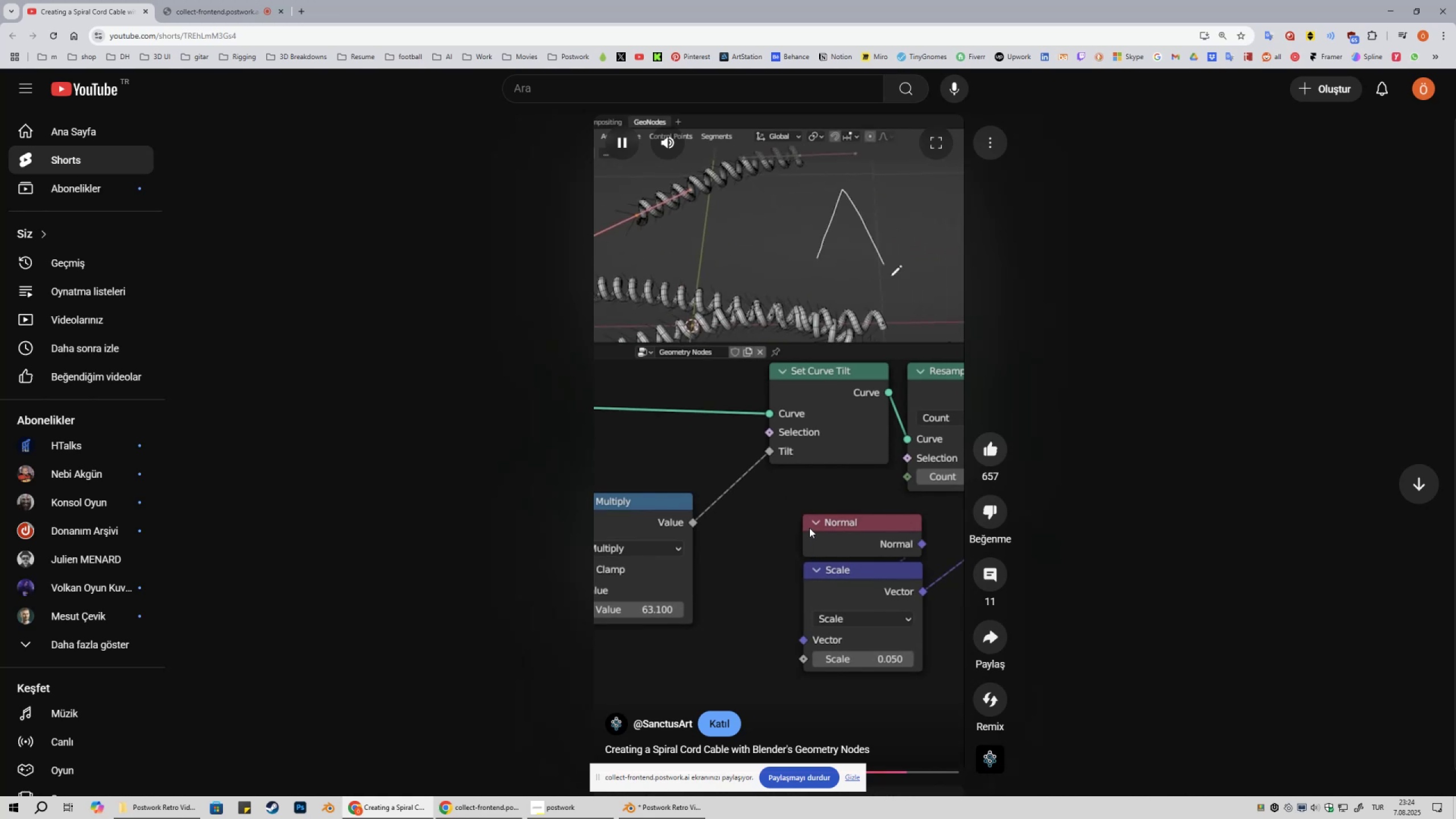 
left_click([825, 502])
 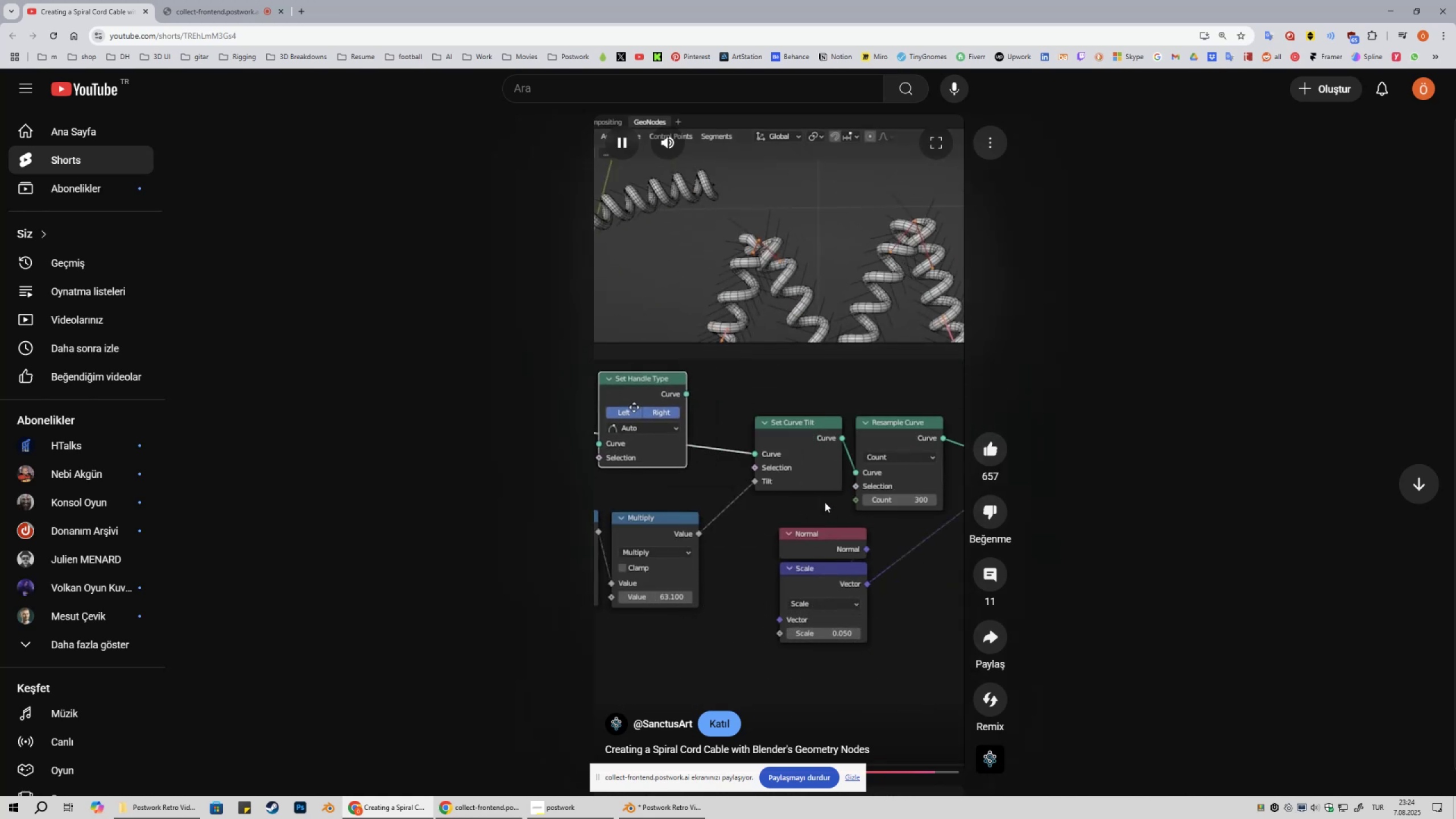 
left_click([825, 502])
 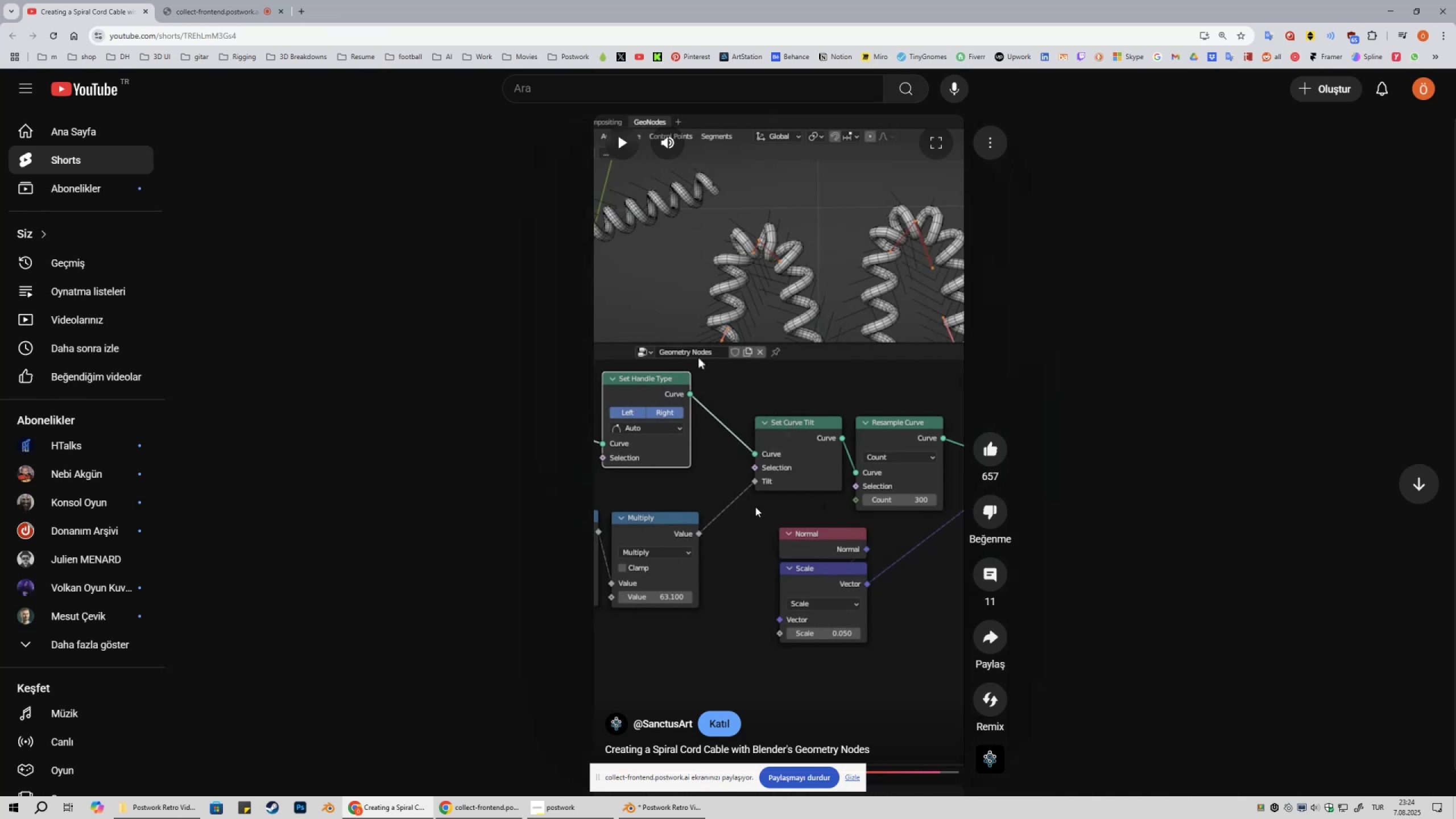 
left_click([755, 507])
 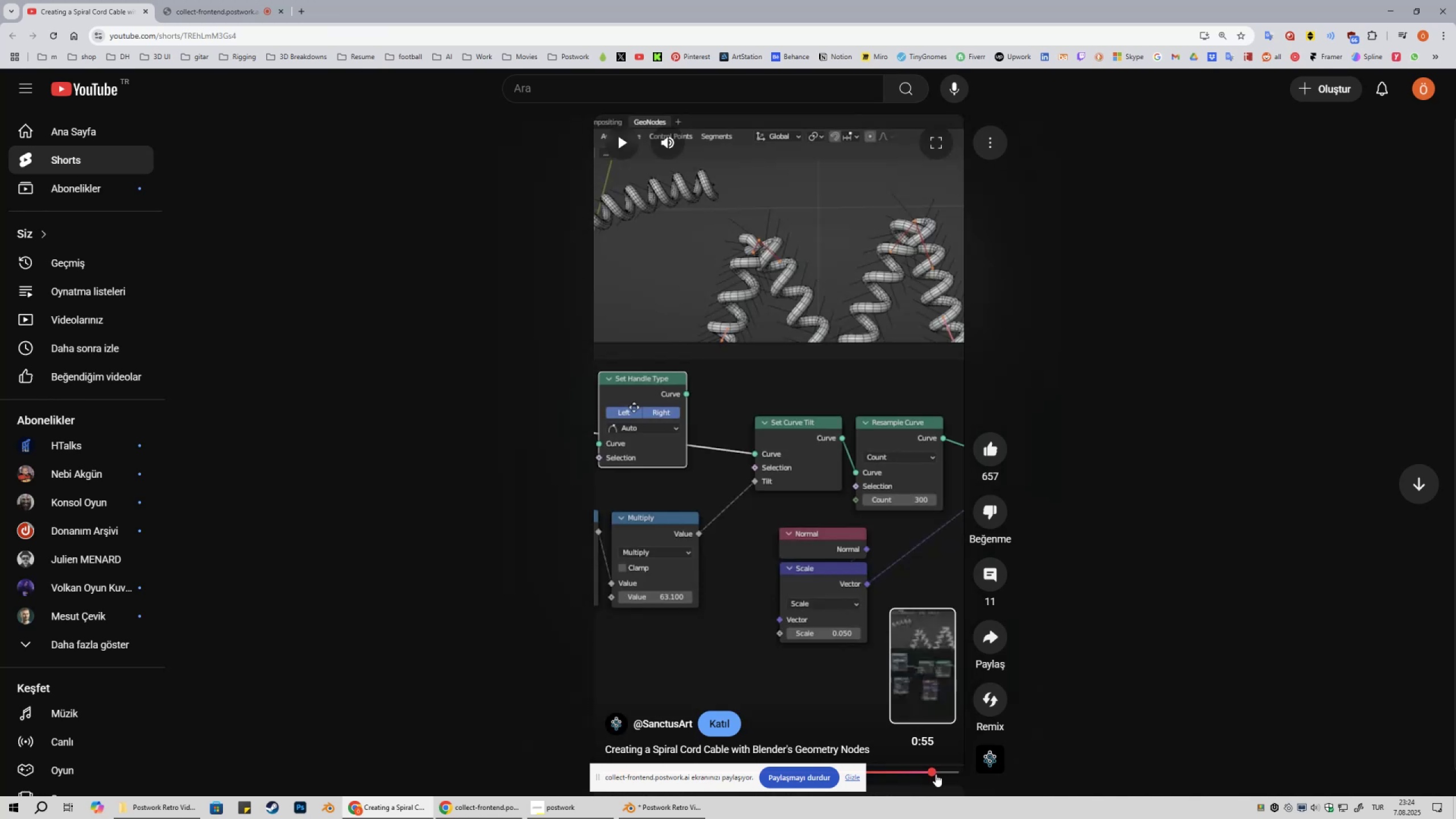 
wait(5.47)
 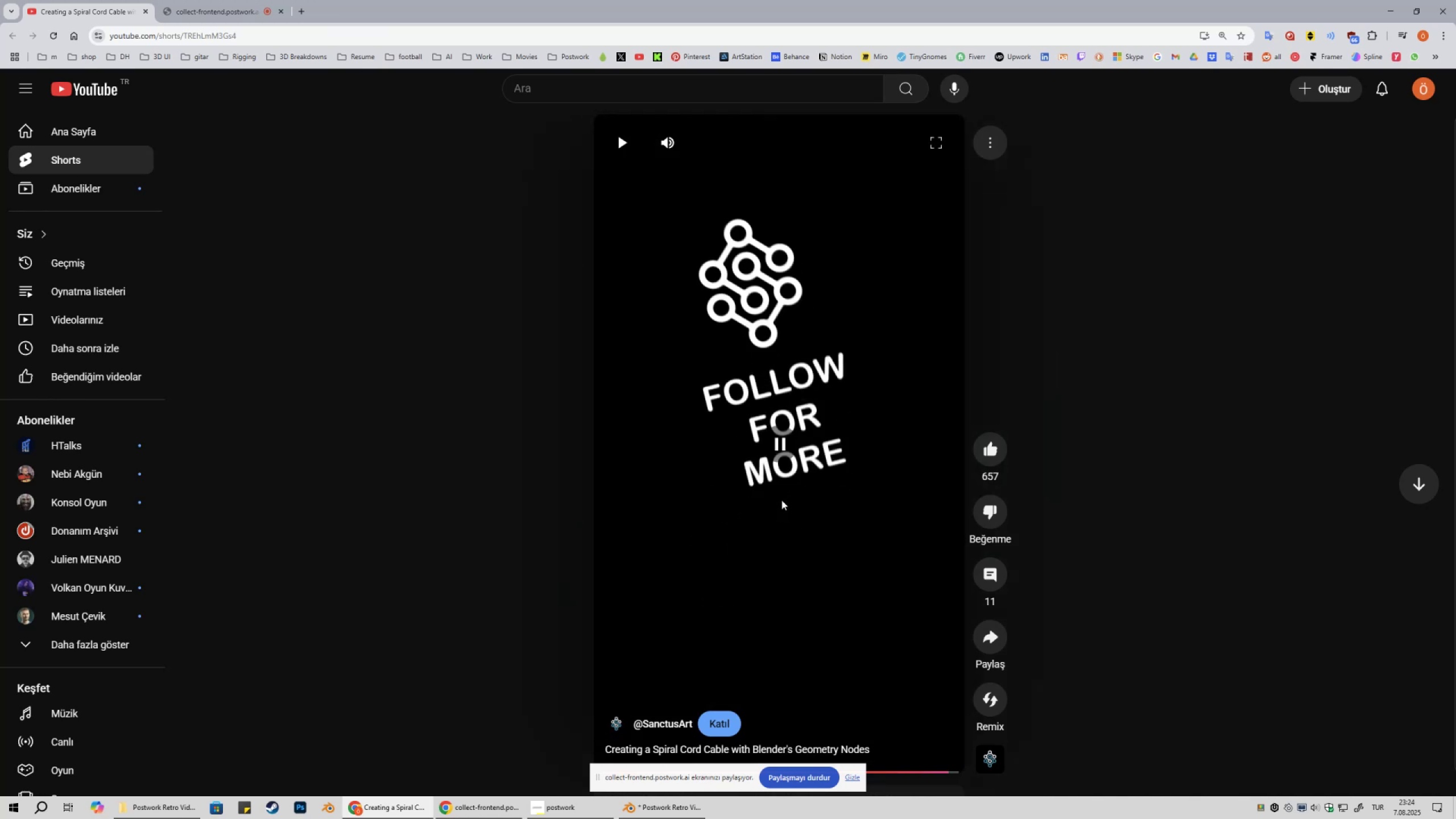 
left_click([681, 818])
 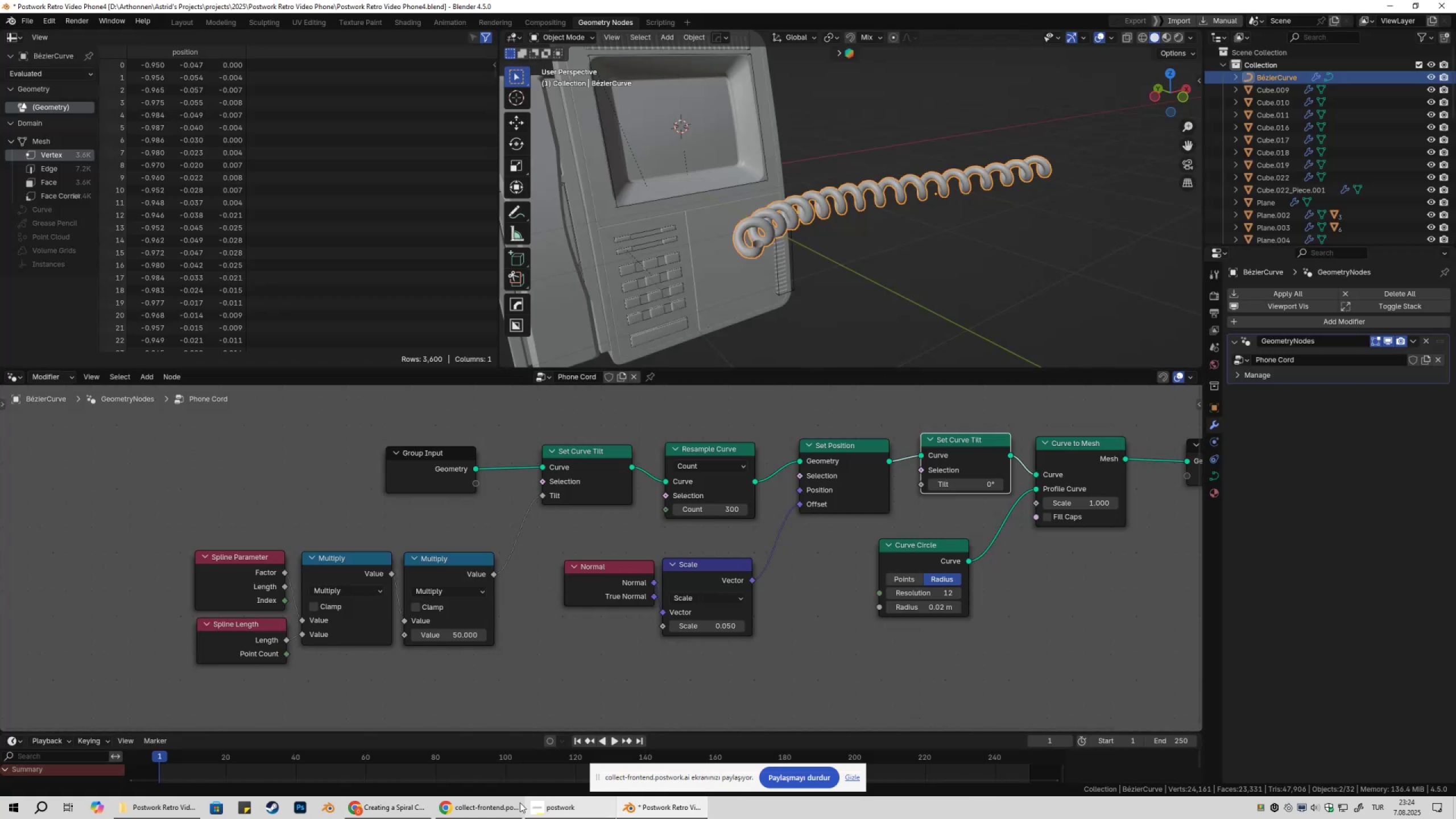 
left_click_drag(start_coordinate=[426, 458], to_coordinate=[315, 456])
 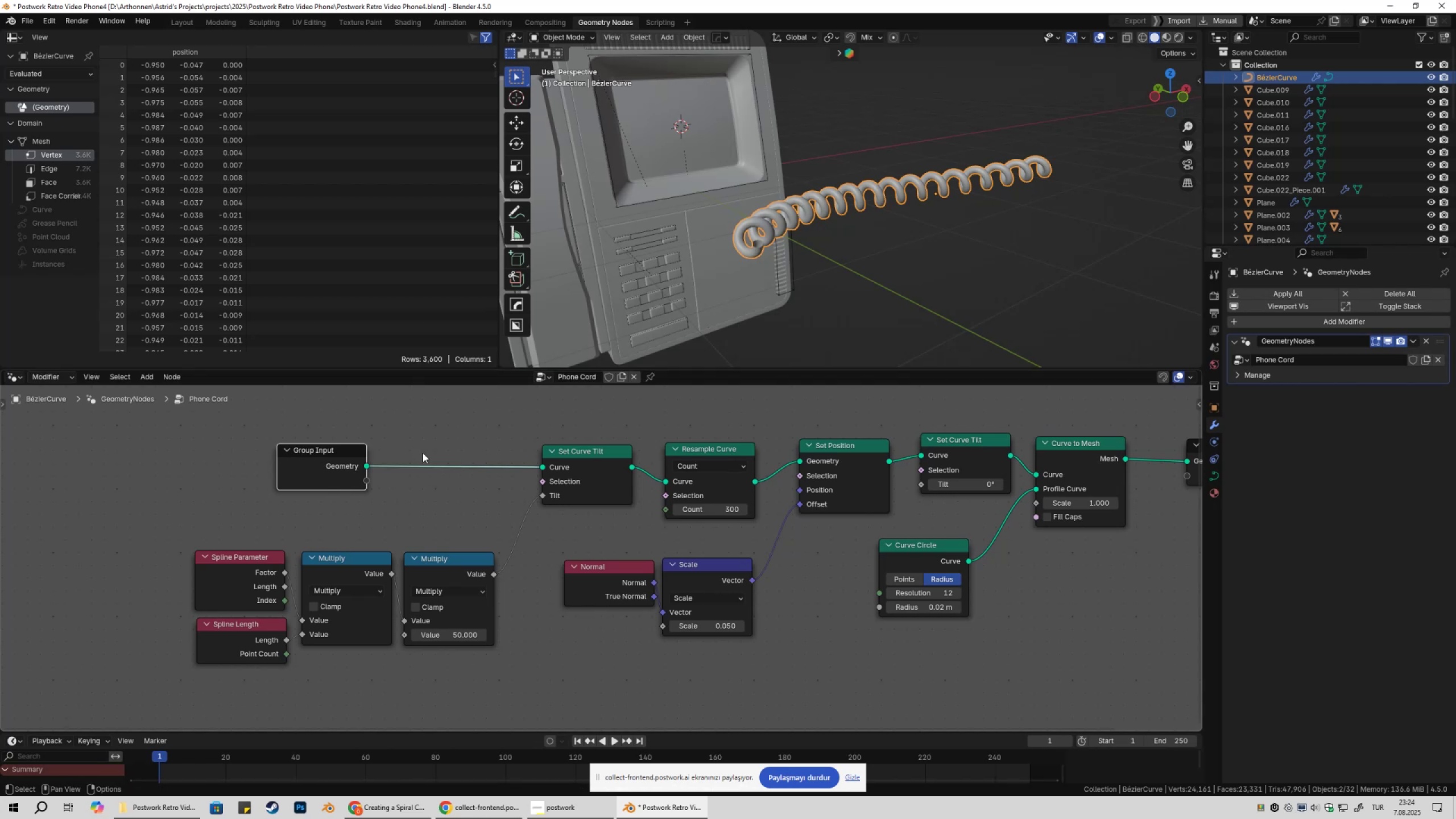 
key(Shift+ShiftLeft)
 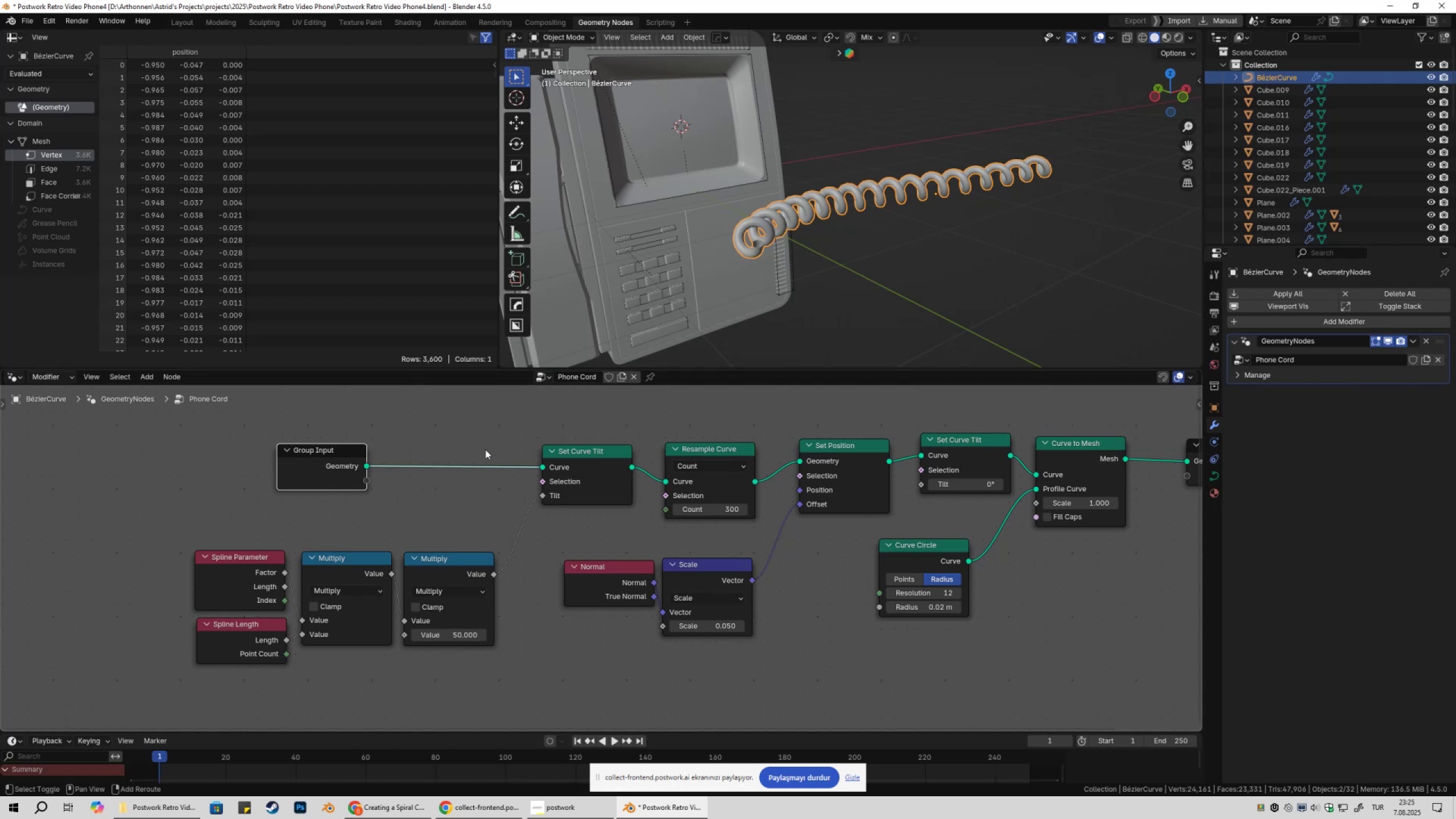 
key(Shift+A)
 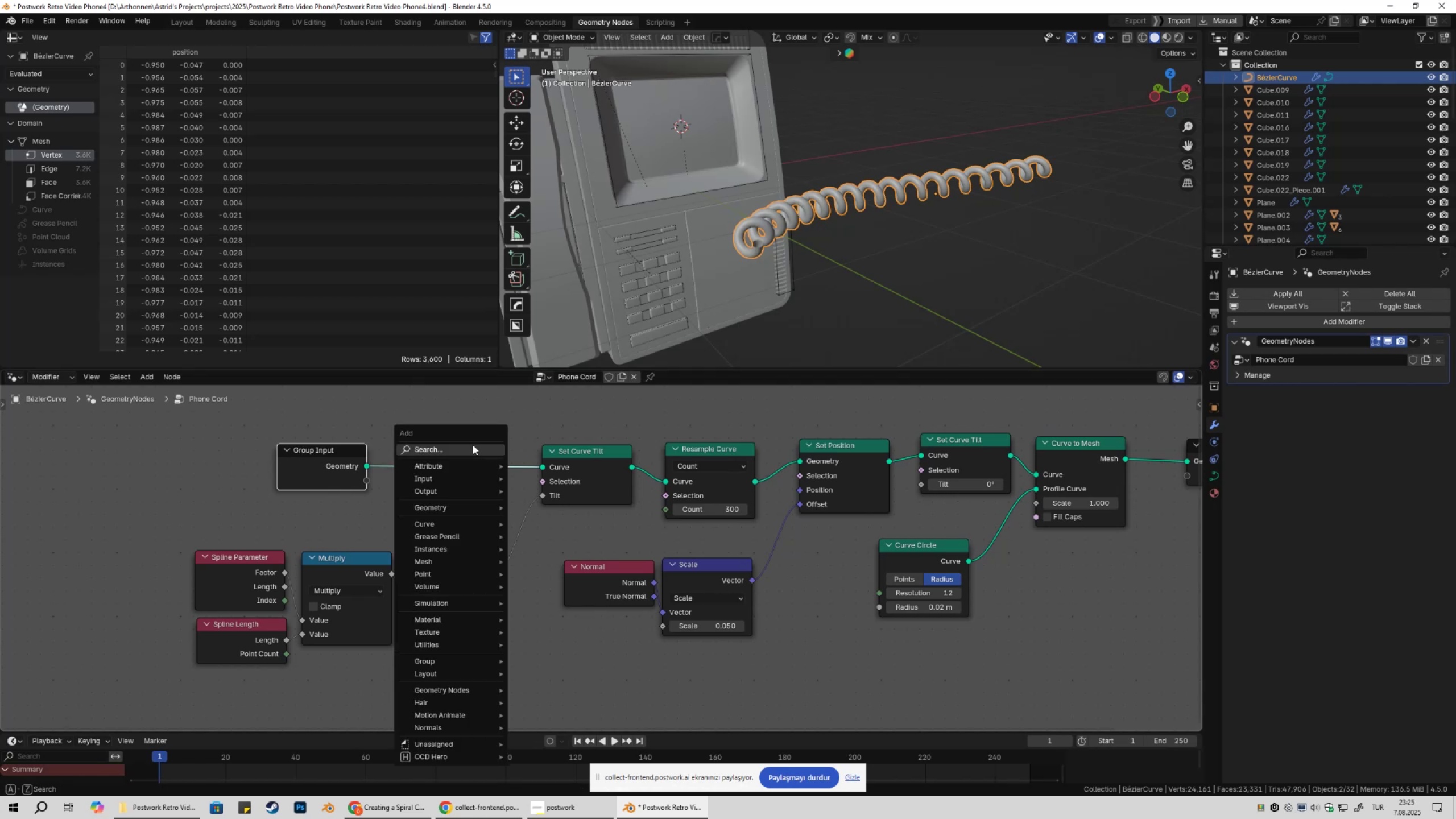 
left_click([473, 445])
 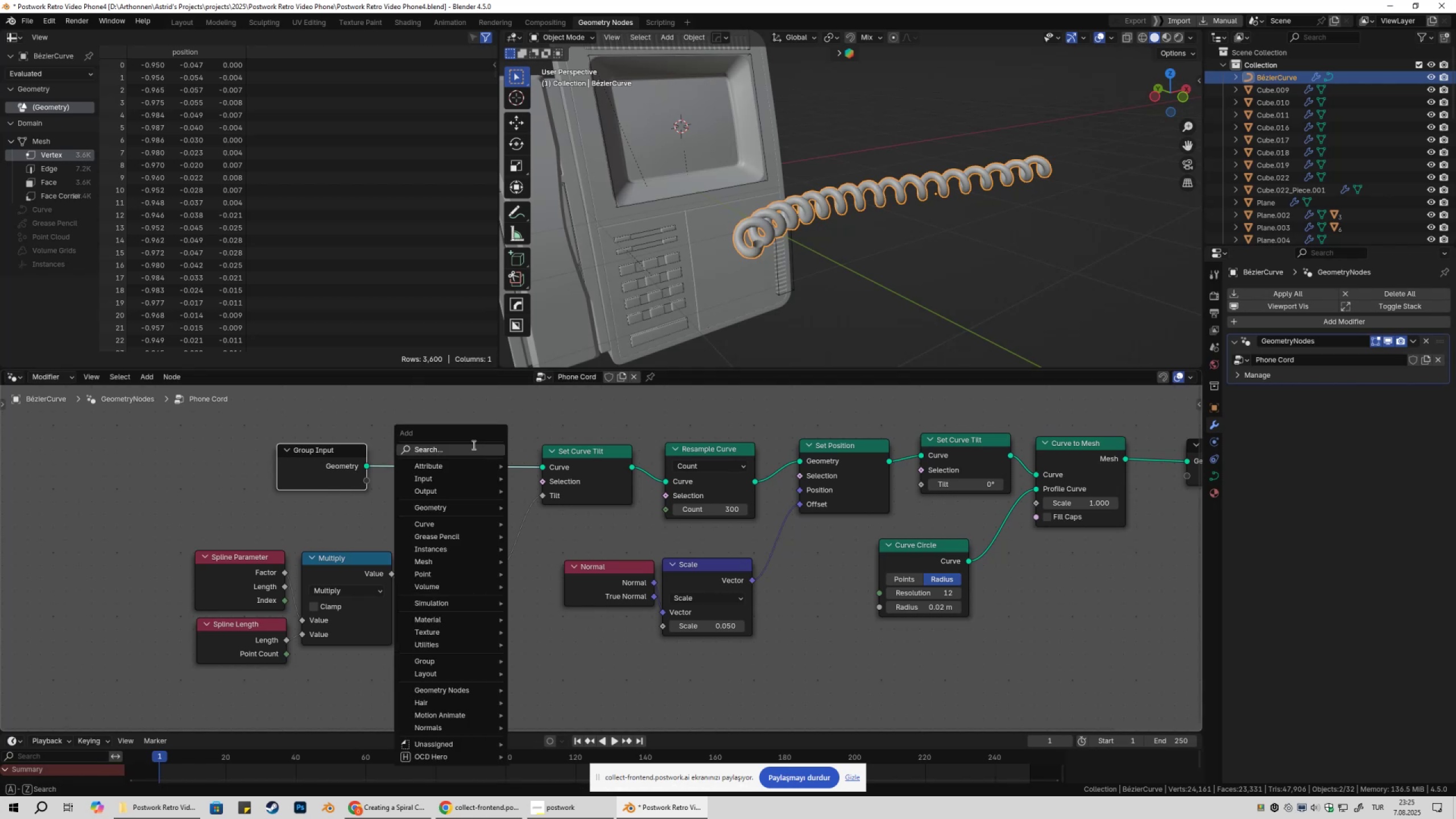 
type(set)
 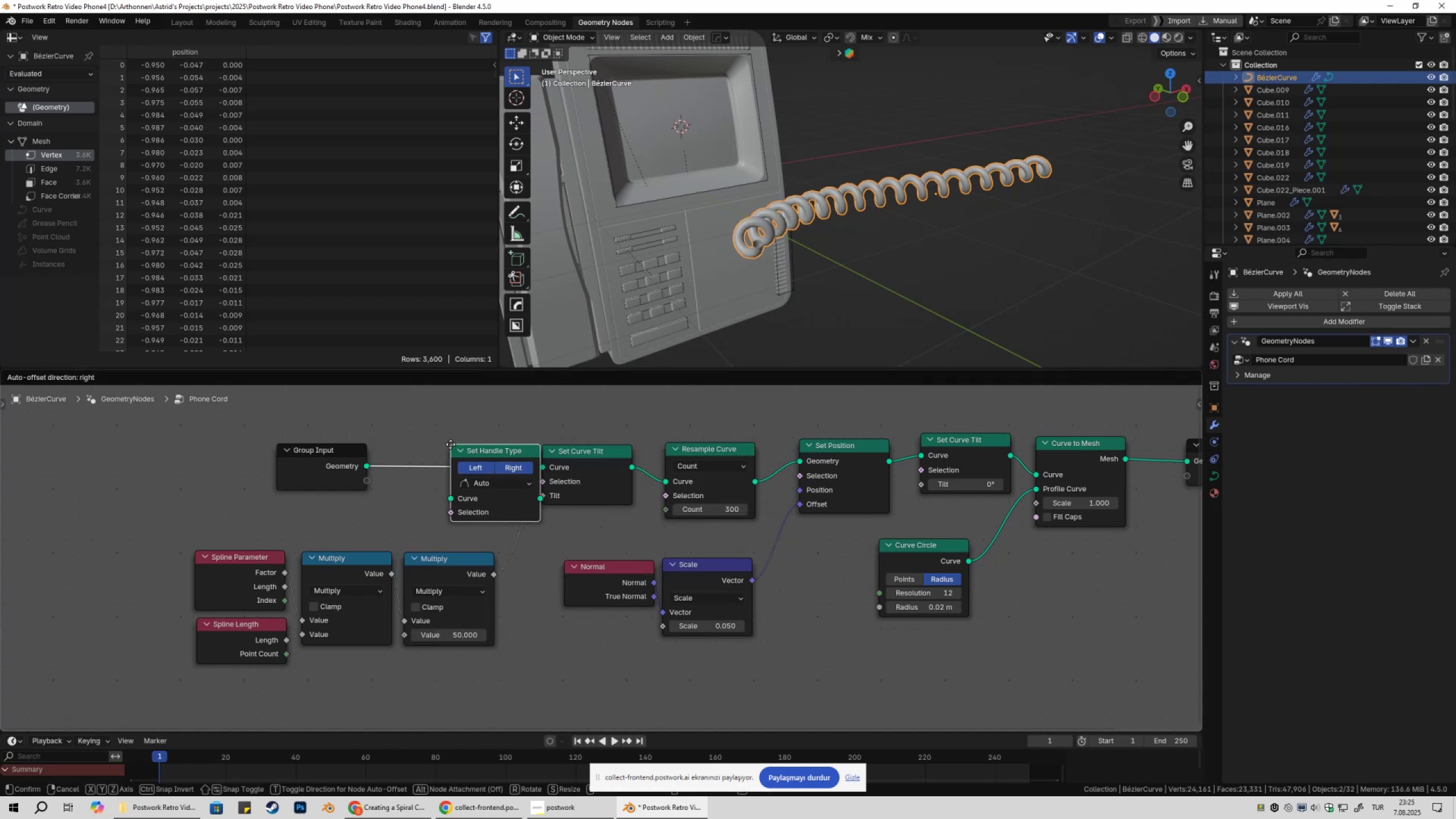 
left_click([432, 435])
 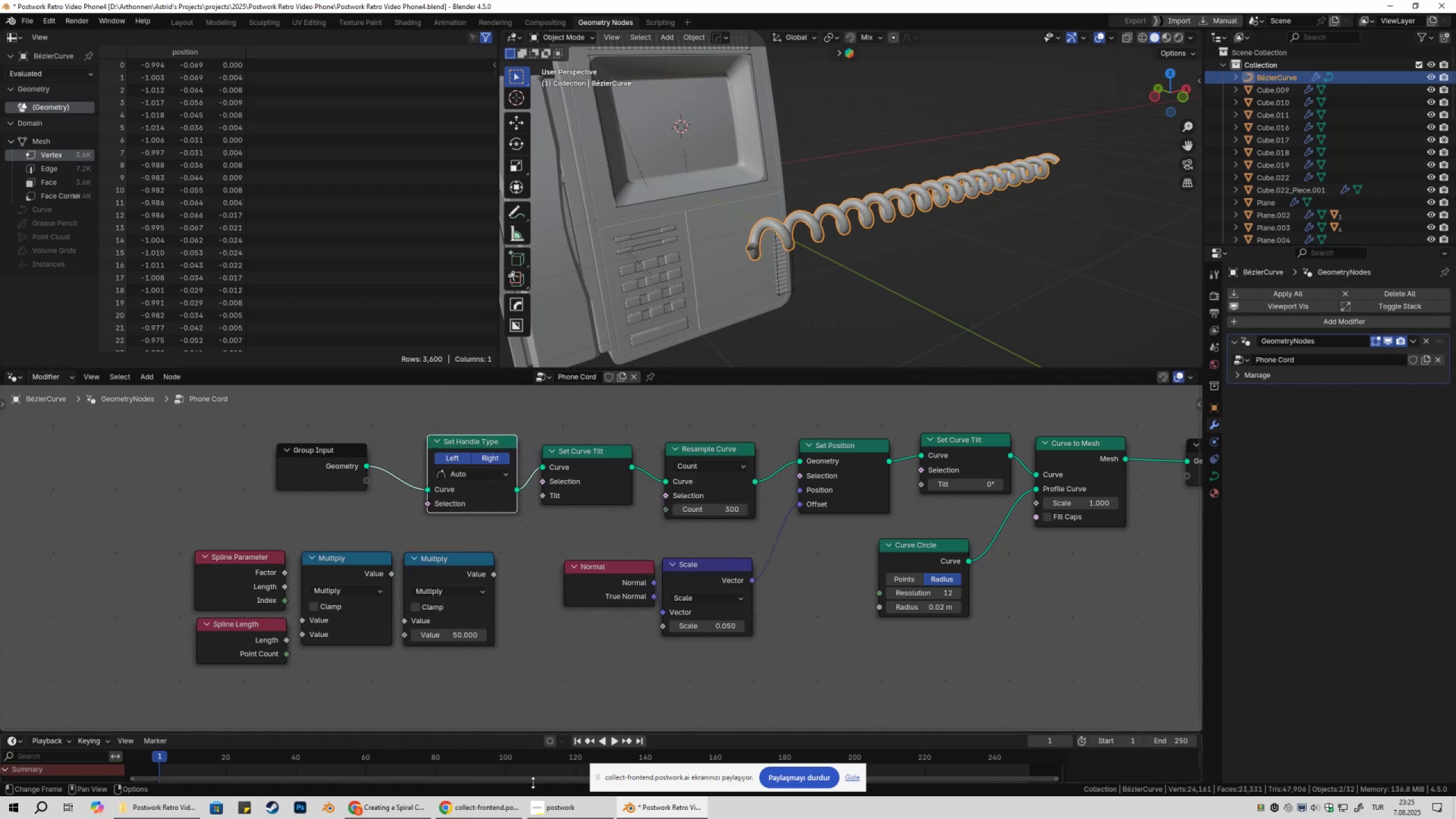 
left_click([474, 818])
 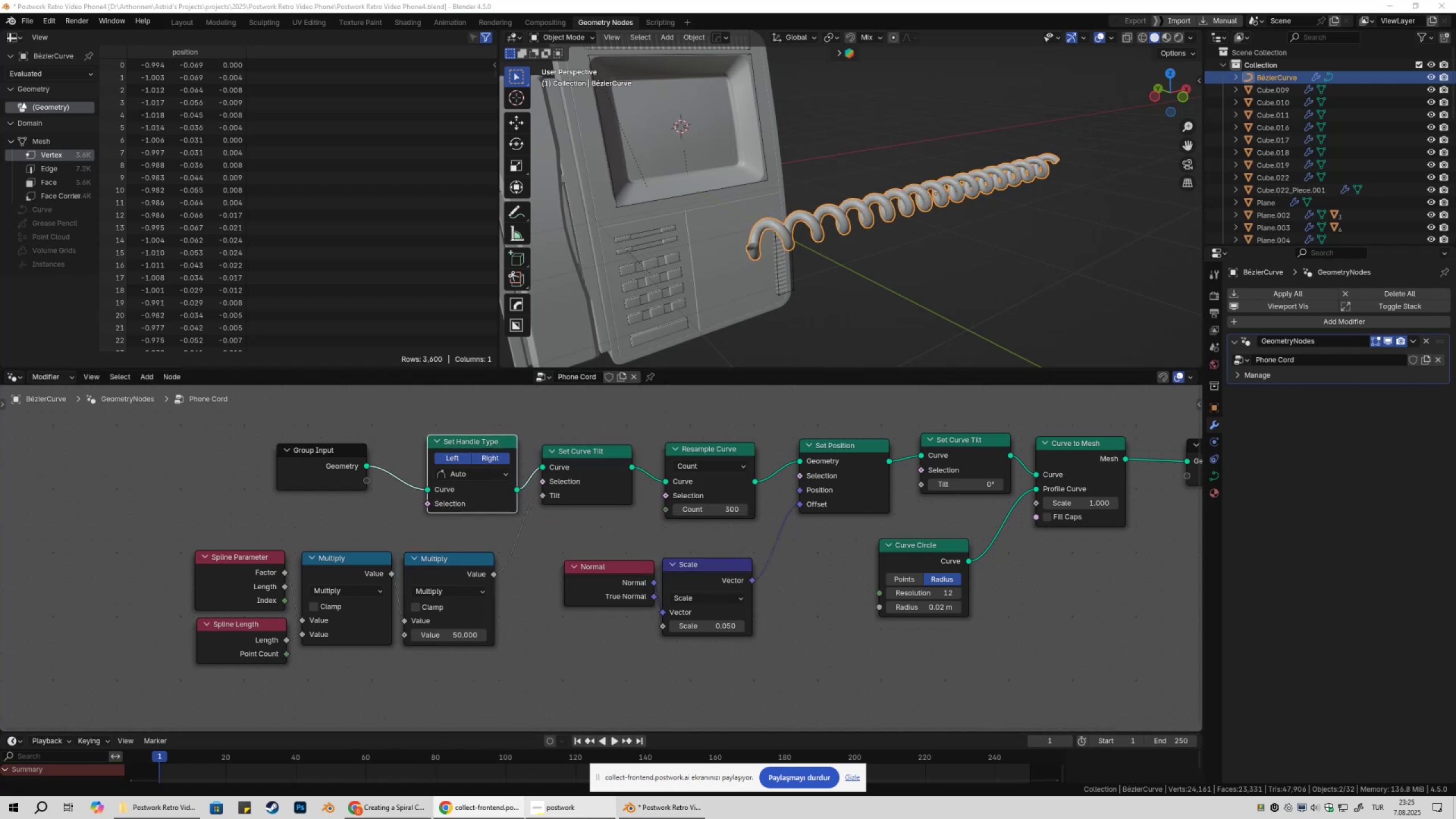 
left_click([663, 818])
 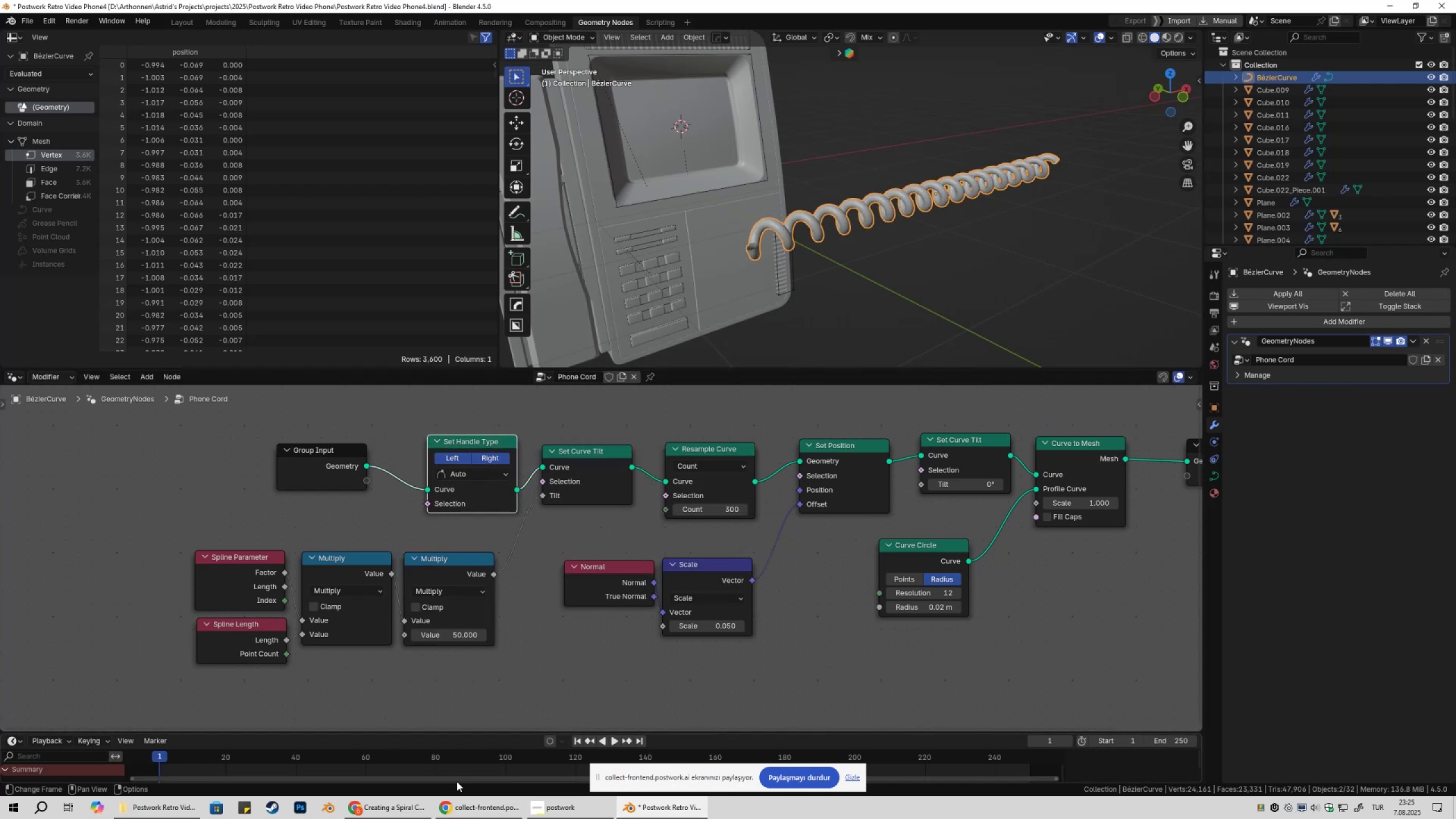 
left_click([401, 818])
 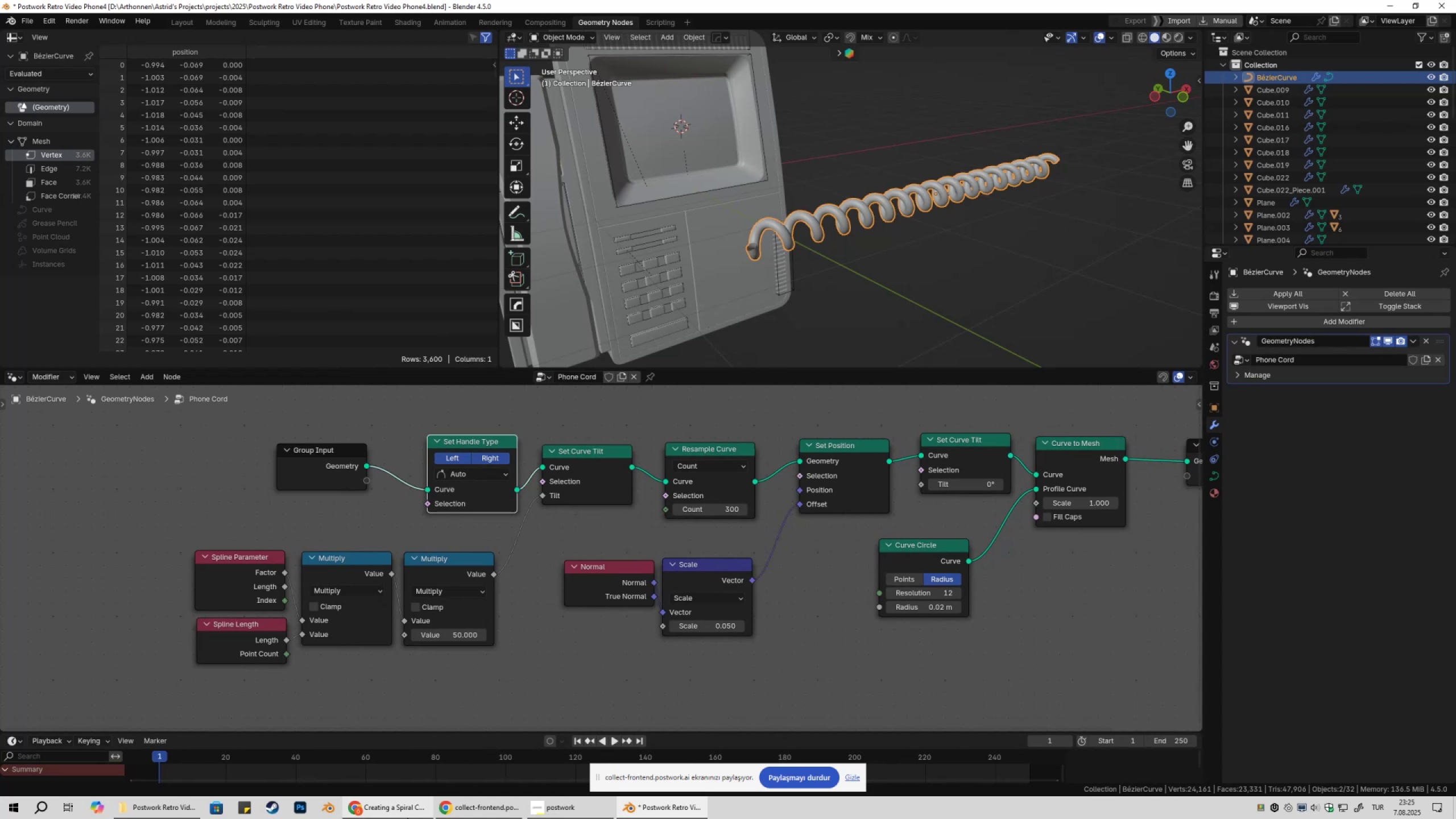 
left_click_drag(start_coordinate=[471, 444], to_coordinate=[460, 444])
 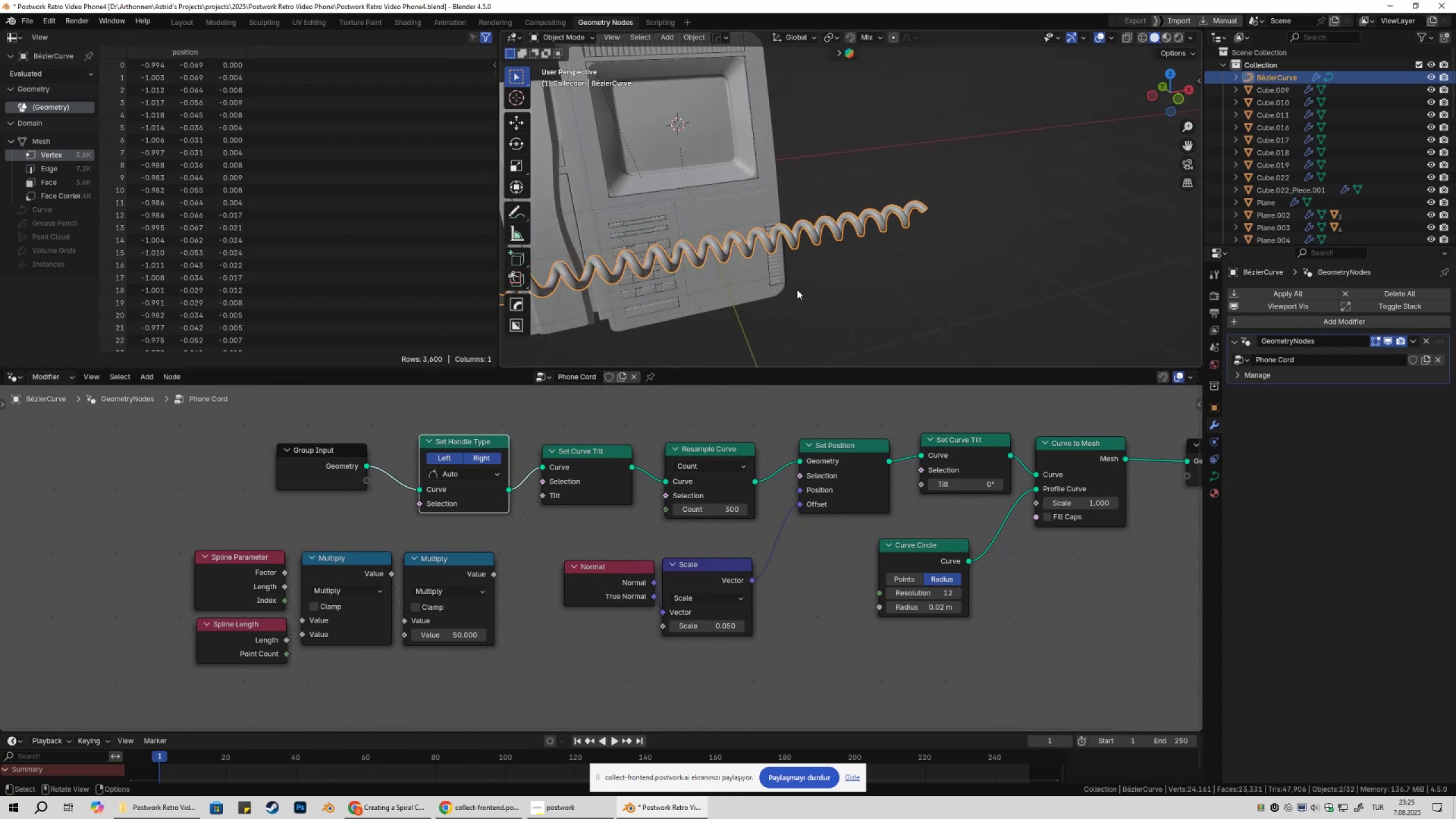 
left_click([477, 439])
 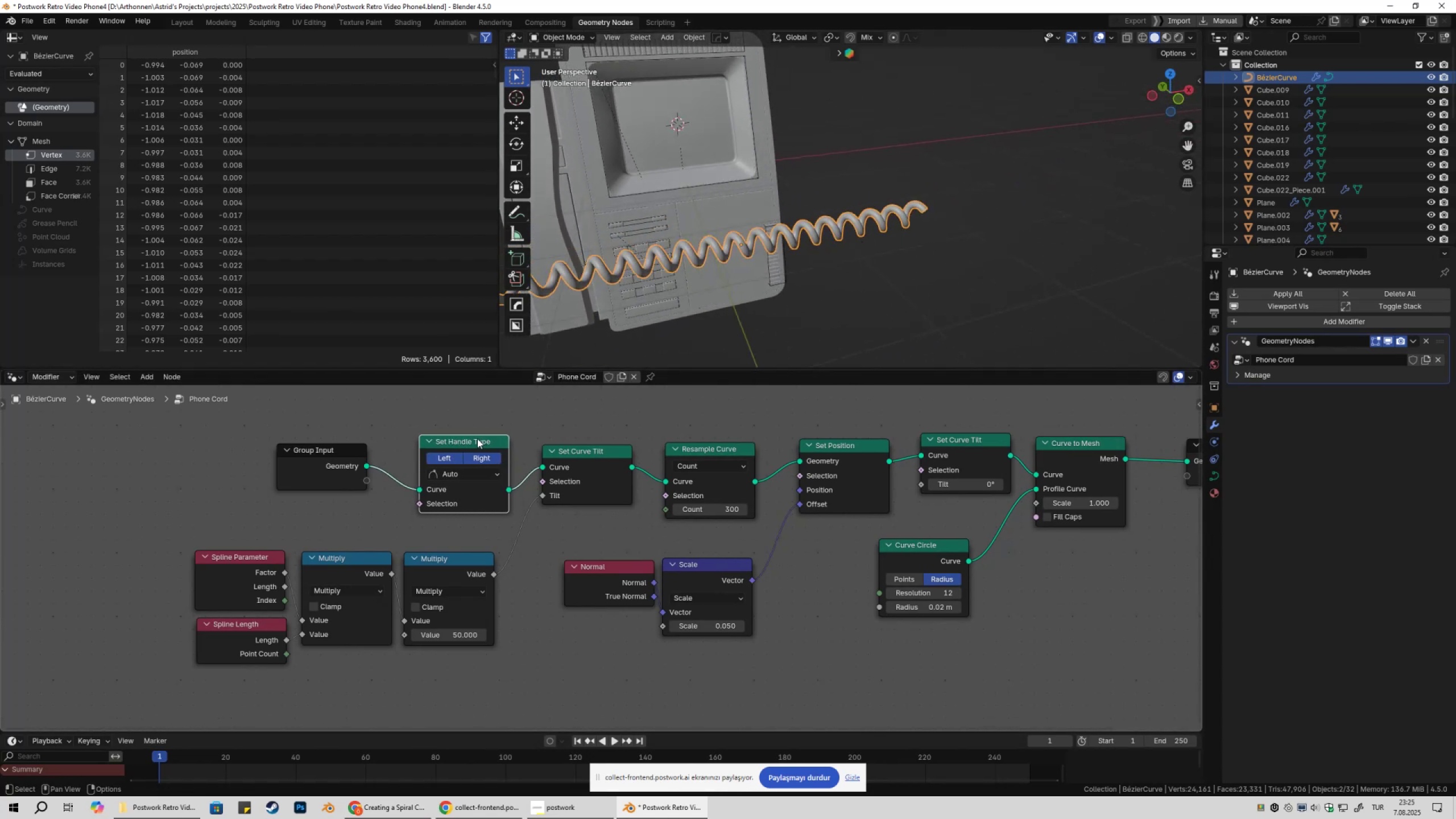 
type(mm)
 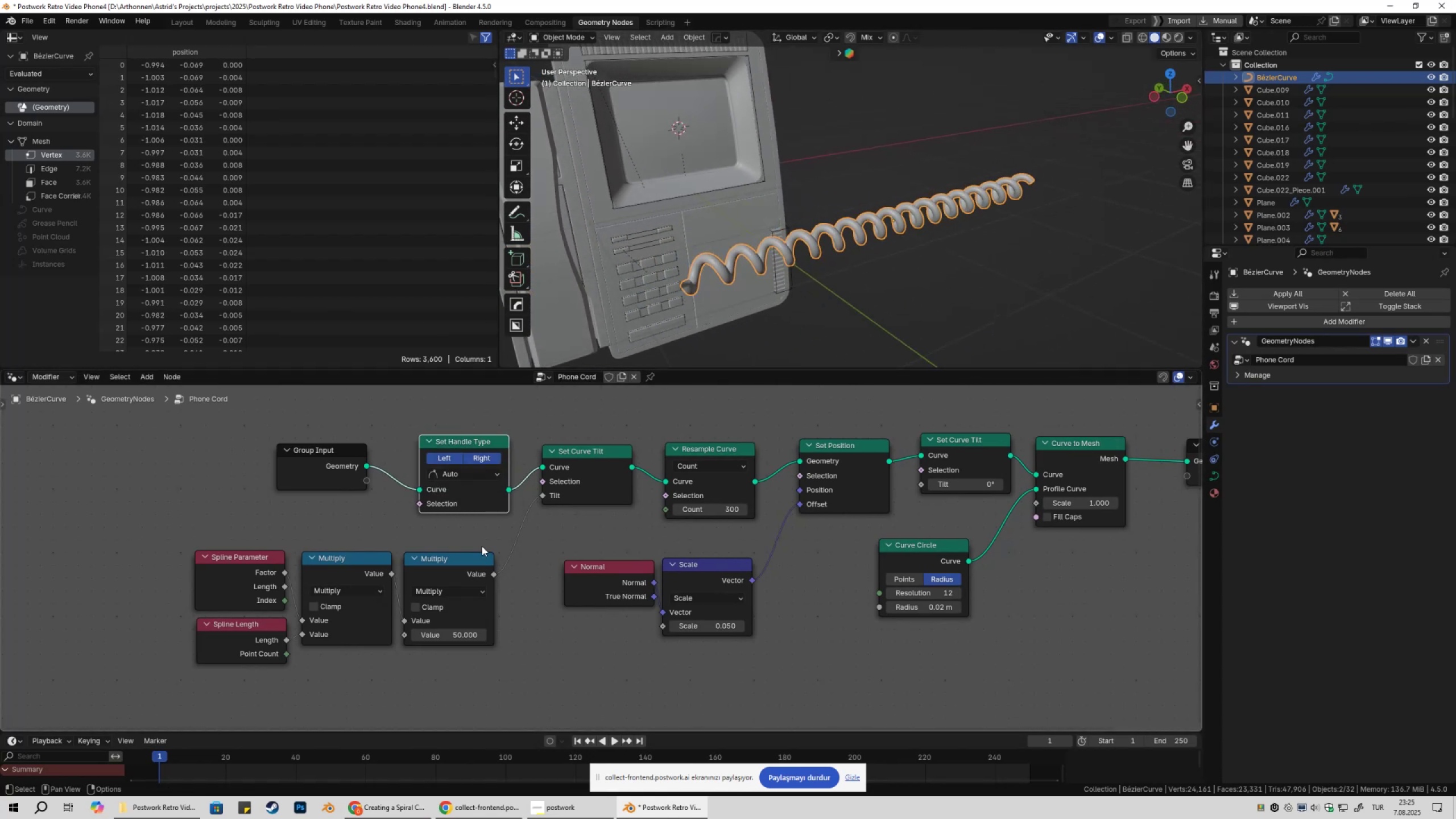 
left_click([415, 818])
 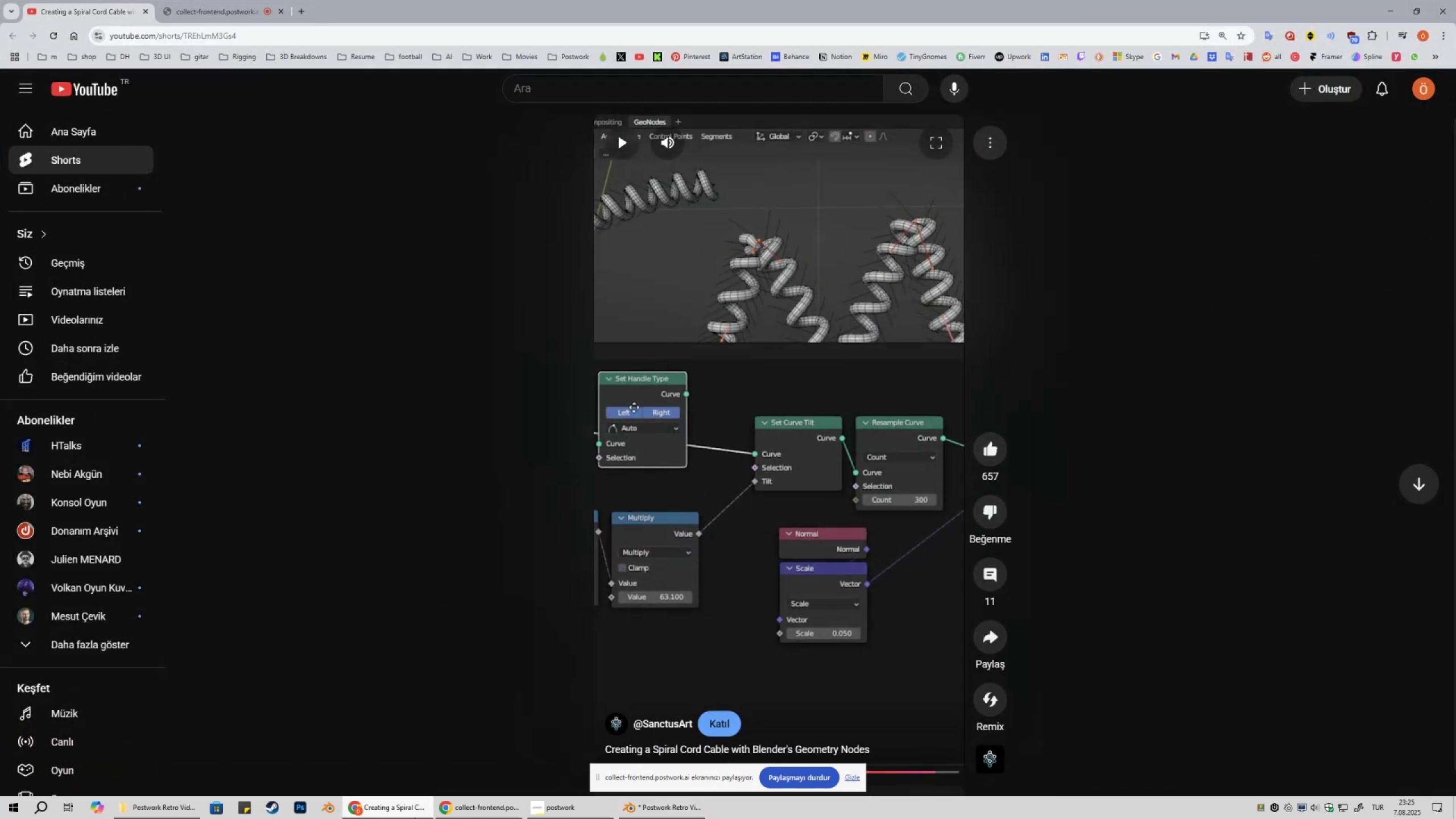 
left_click([407, 818])
 